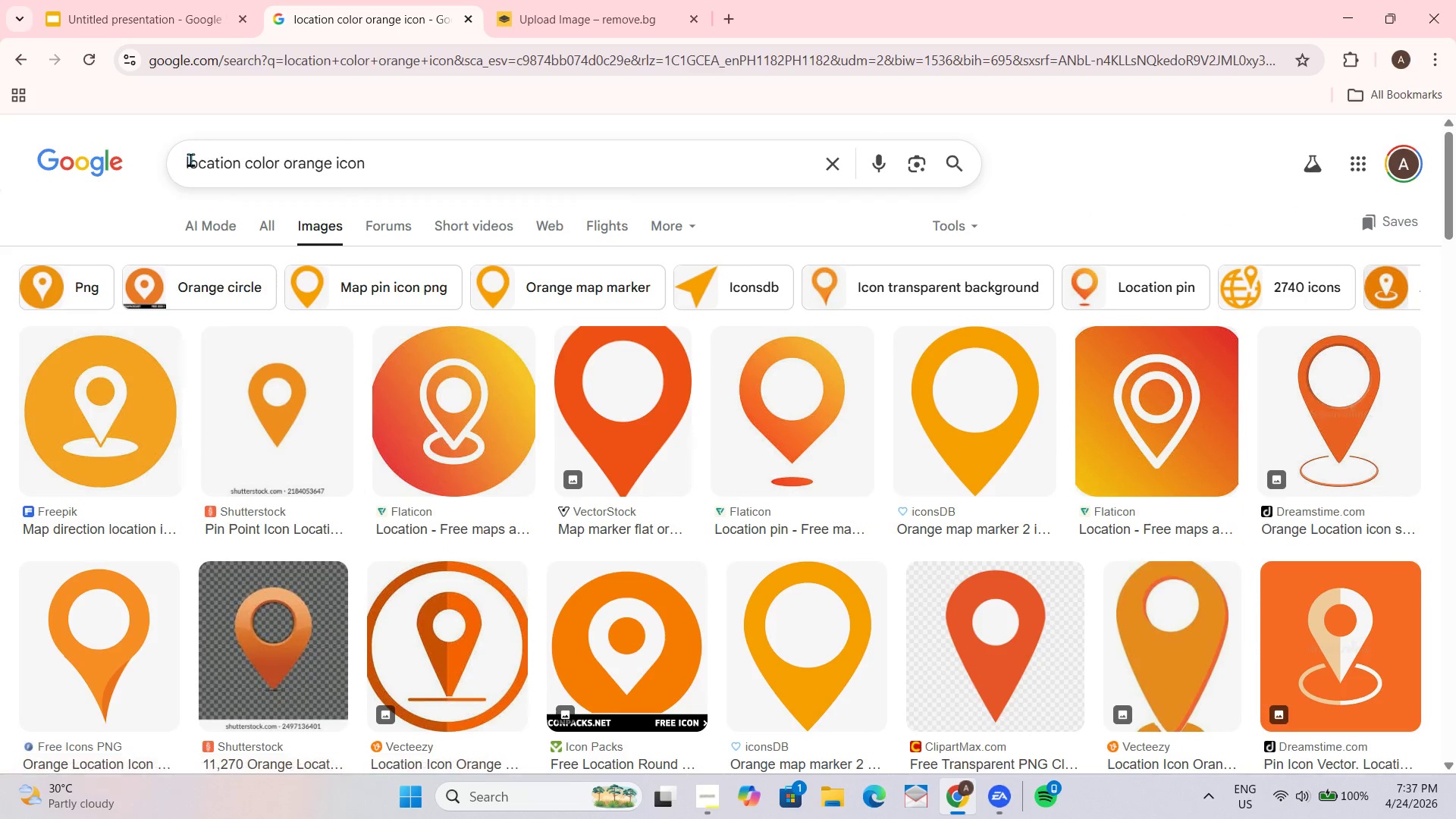 
left_click([189, 159])
 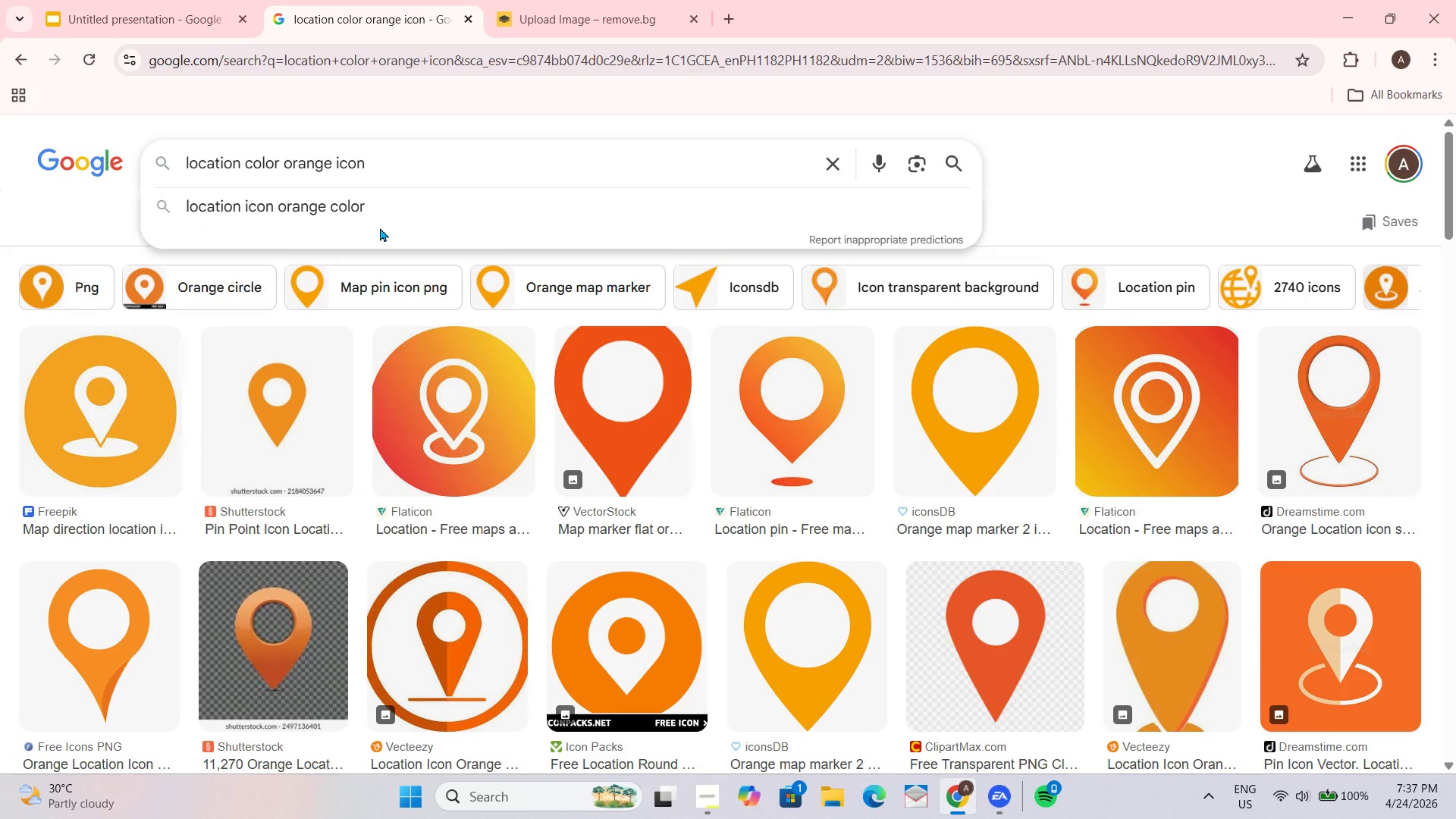 
key(ArrowLeft)
 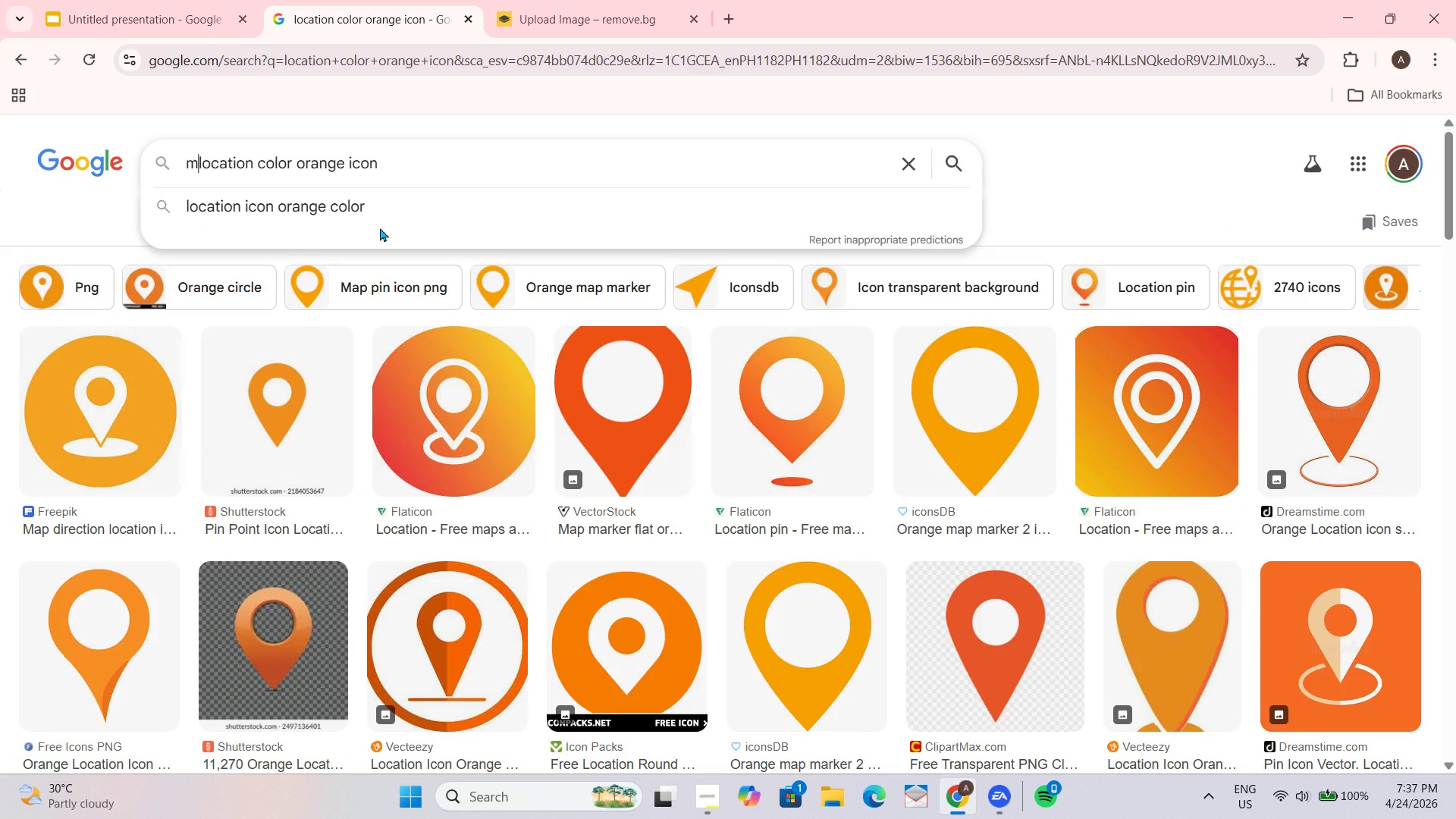 
type(map )
 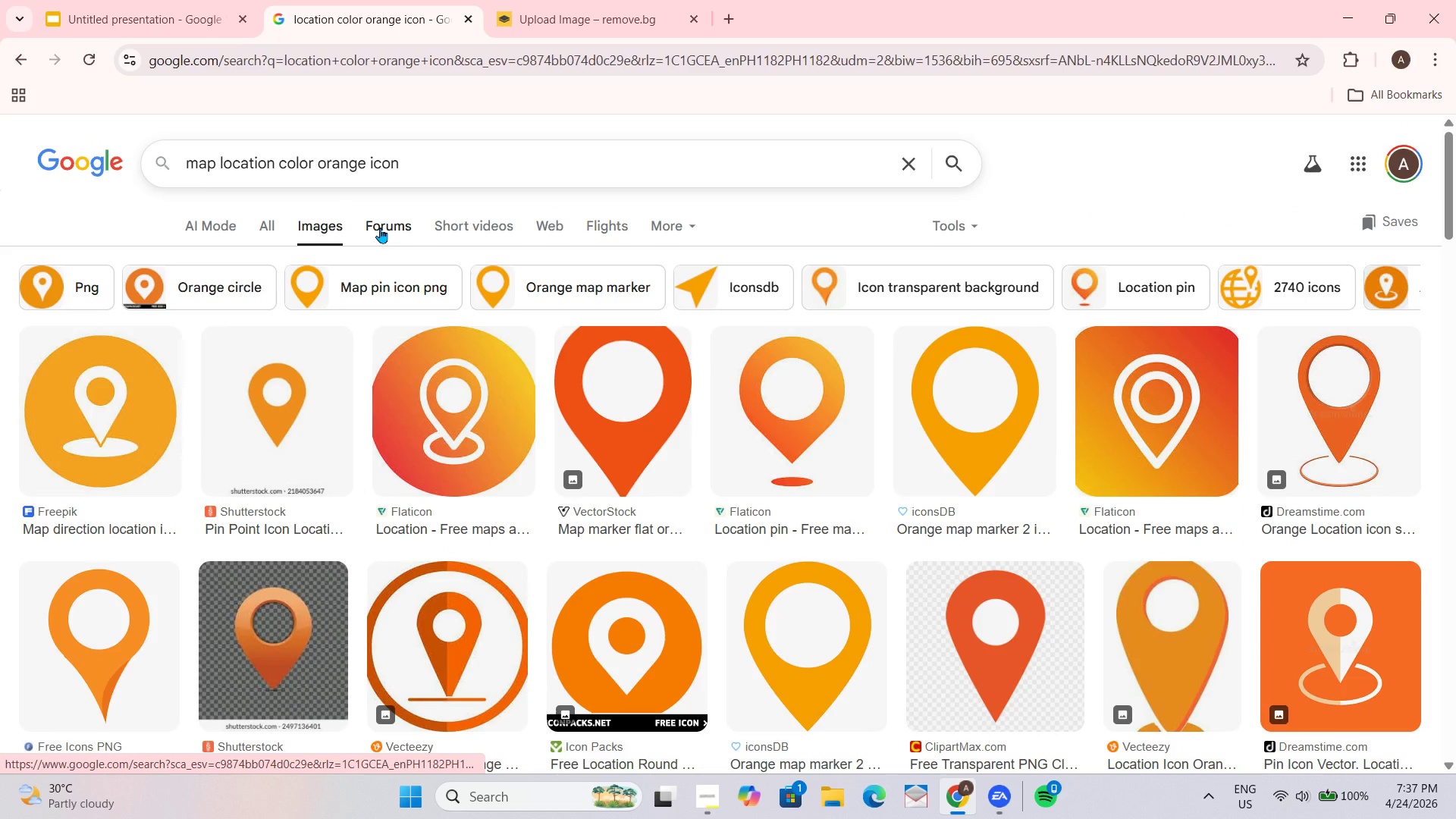 
key(Enter)
 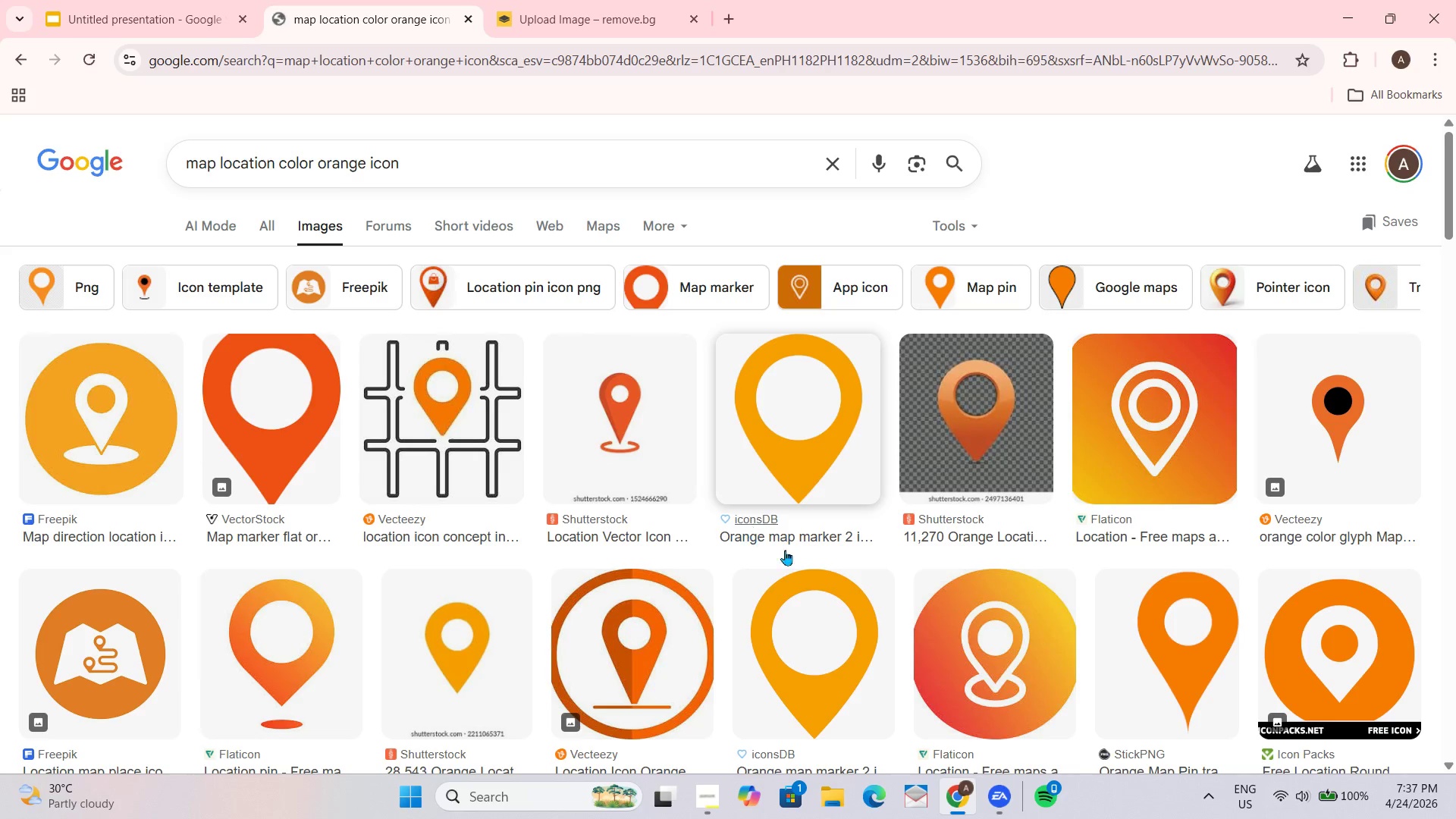 
scroll: coordinate [482, 469], scroll_direction: down, amount: 8.0
 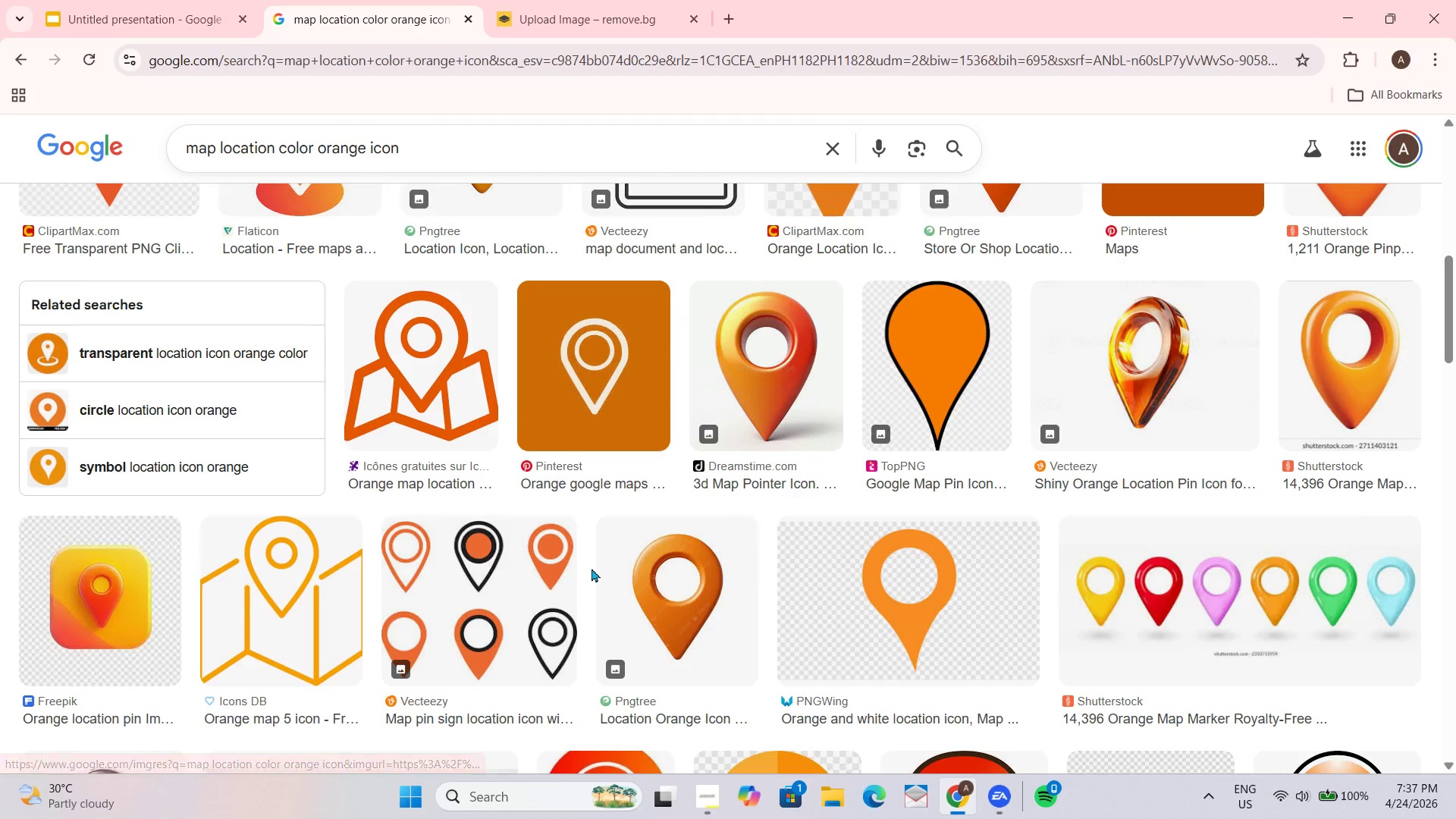 
scroll: coordinate [604, 588], scroll_direction: up, amount: 9.0
 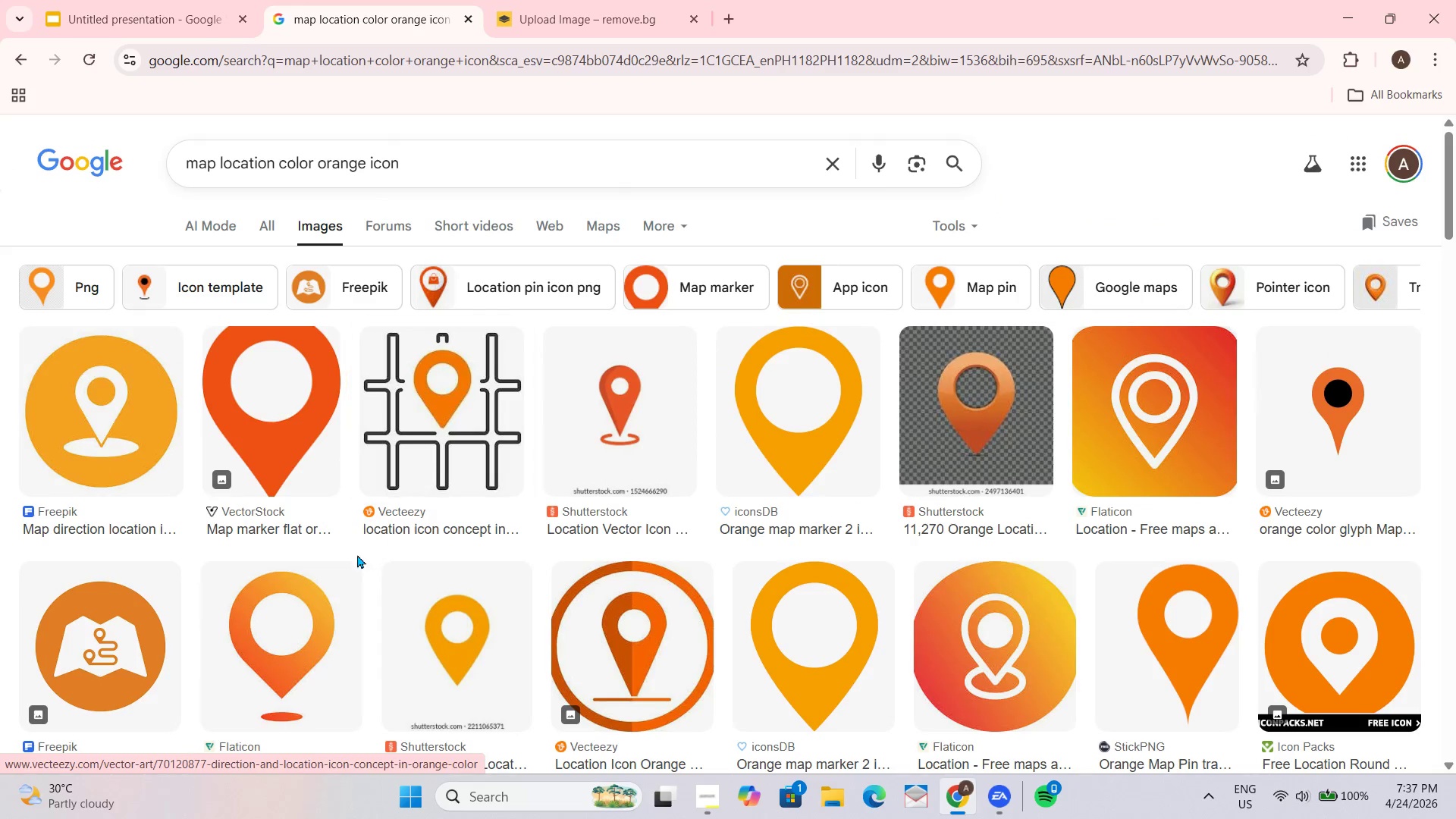 
wait(5.63)
 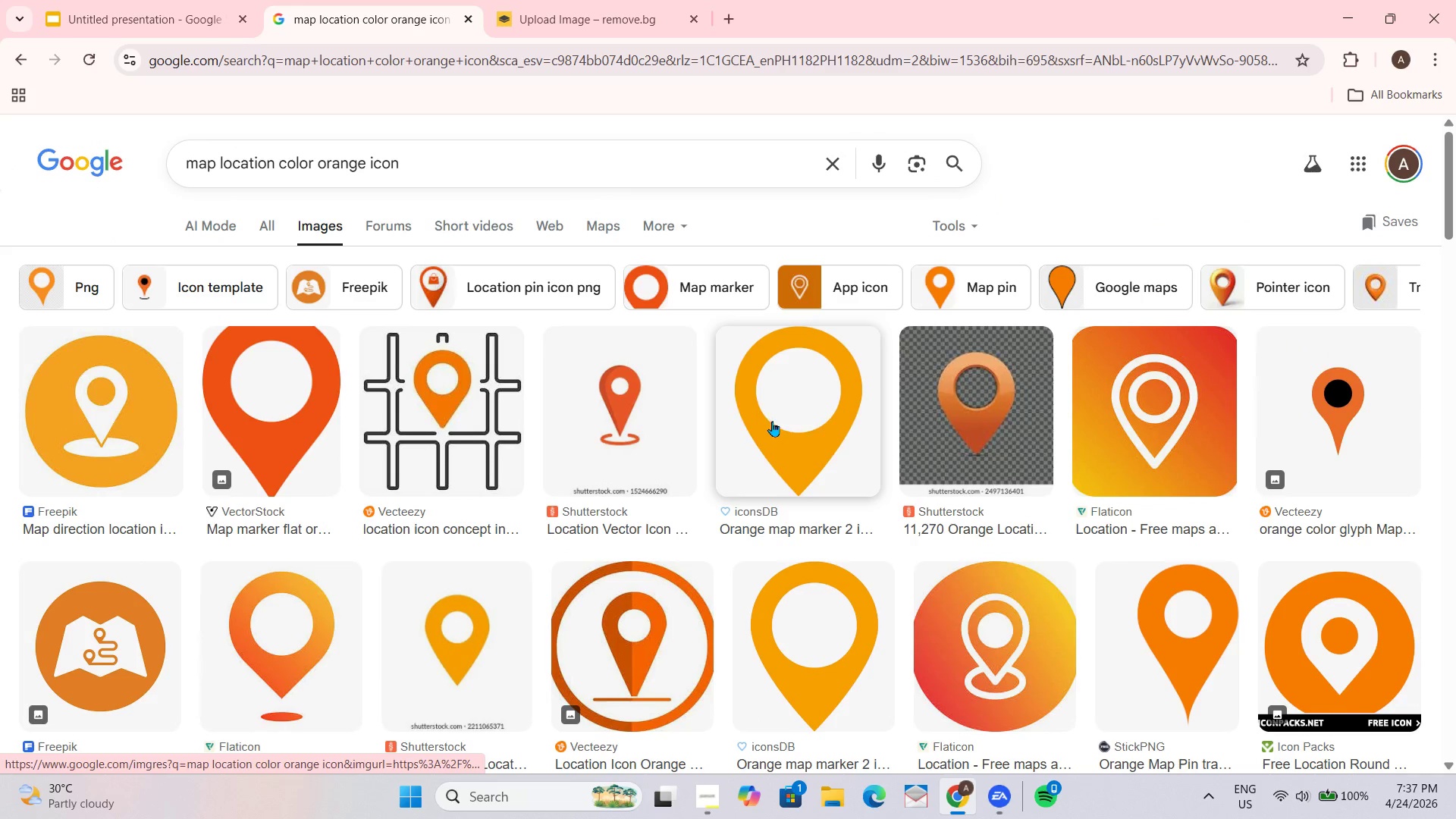 
left_click([324, 634])
 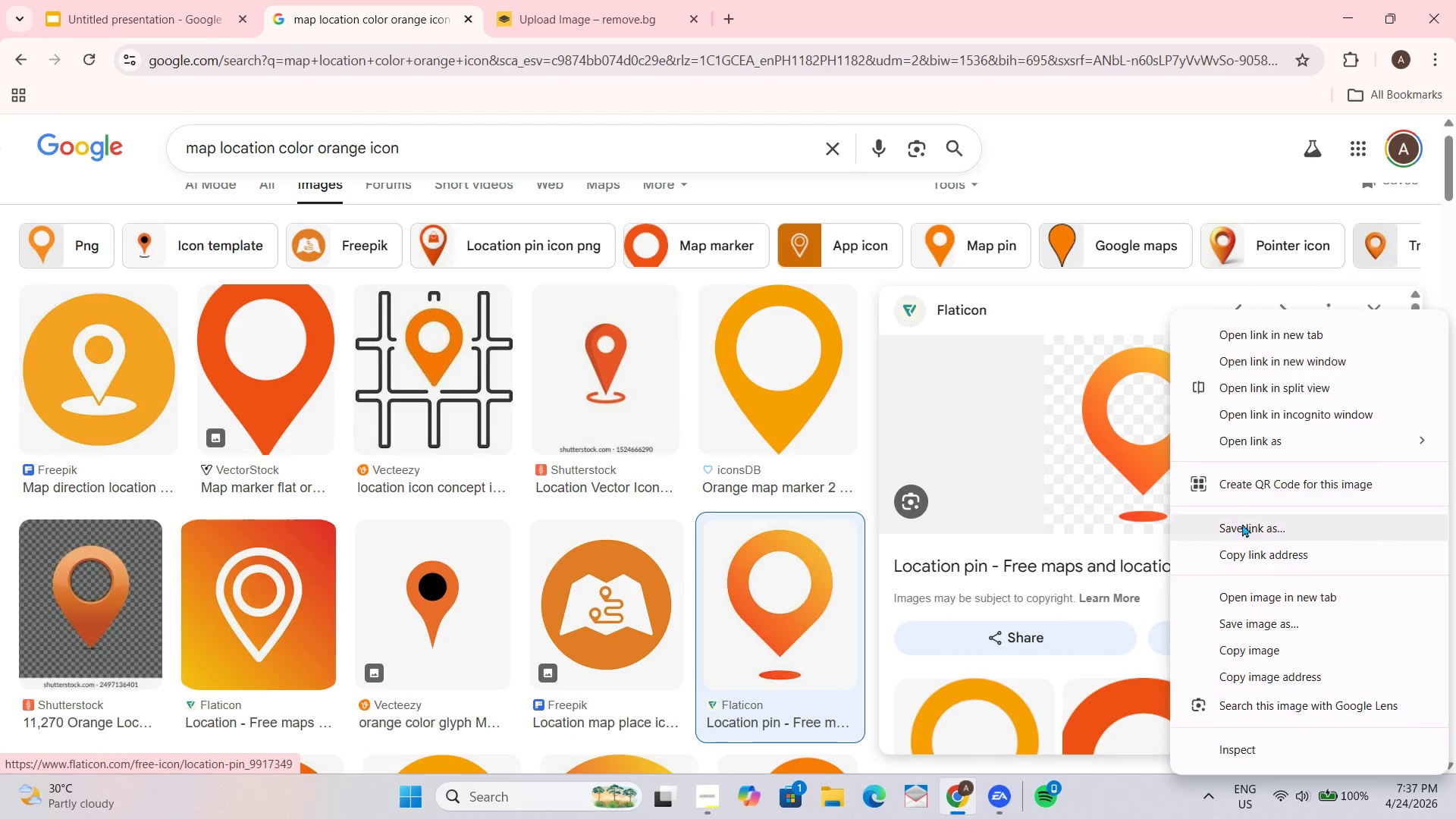 
left_click([1244, 657])
 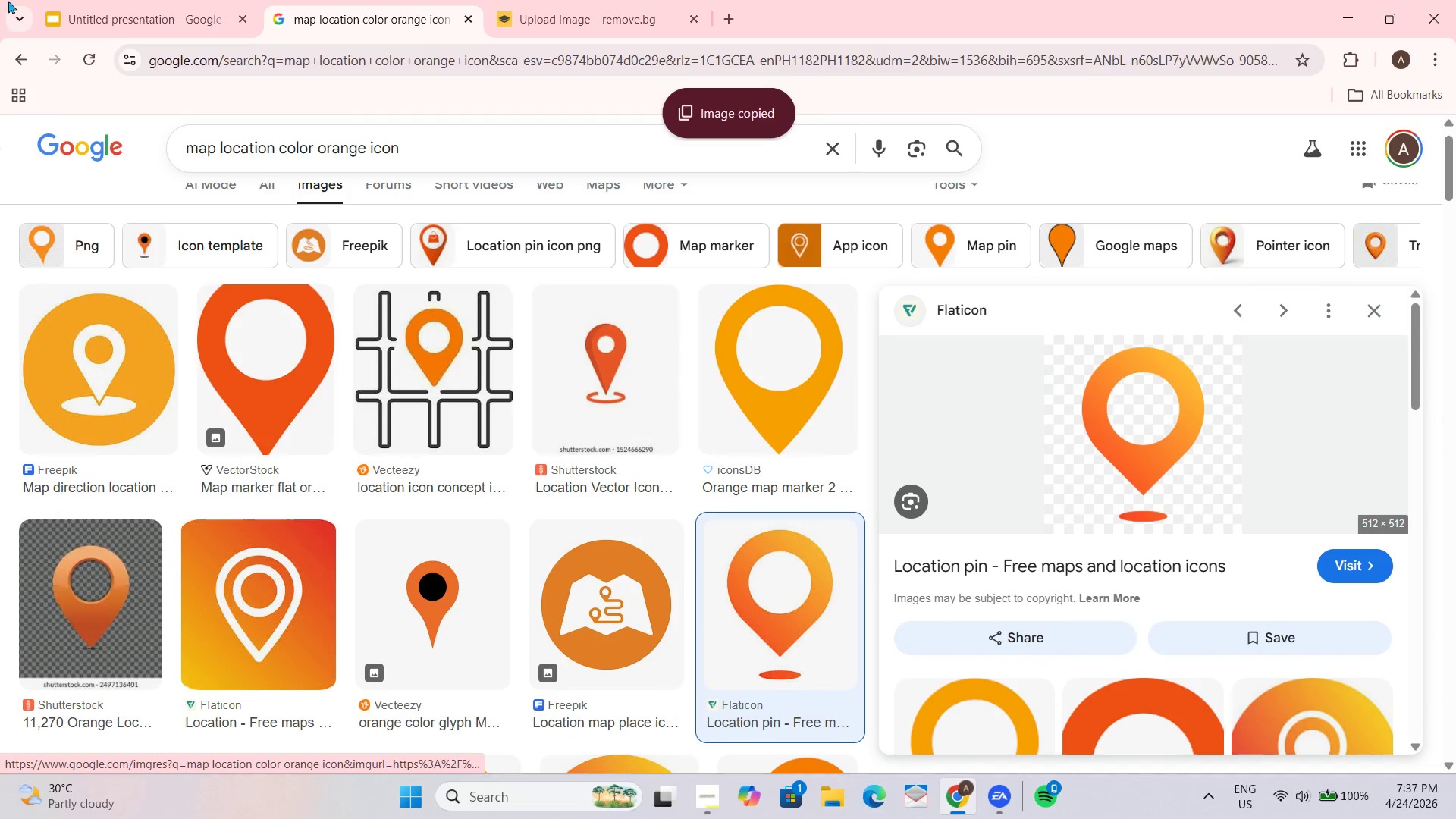 
left_click([79, 0])
 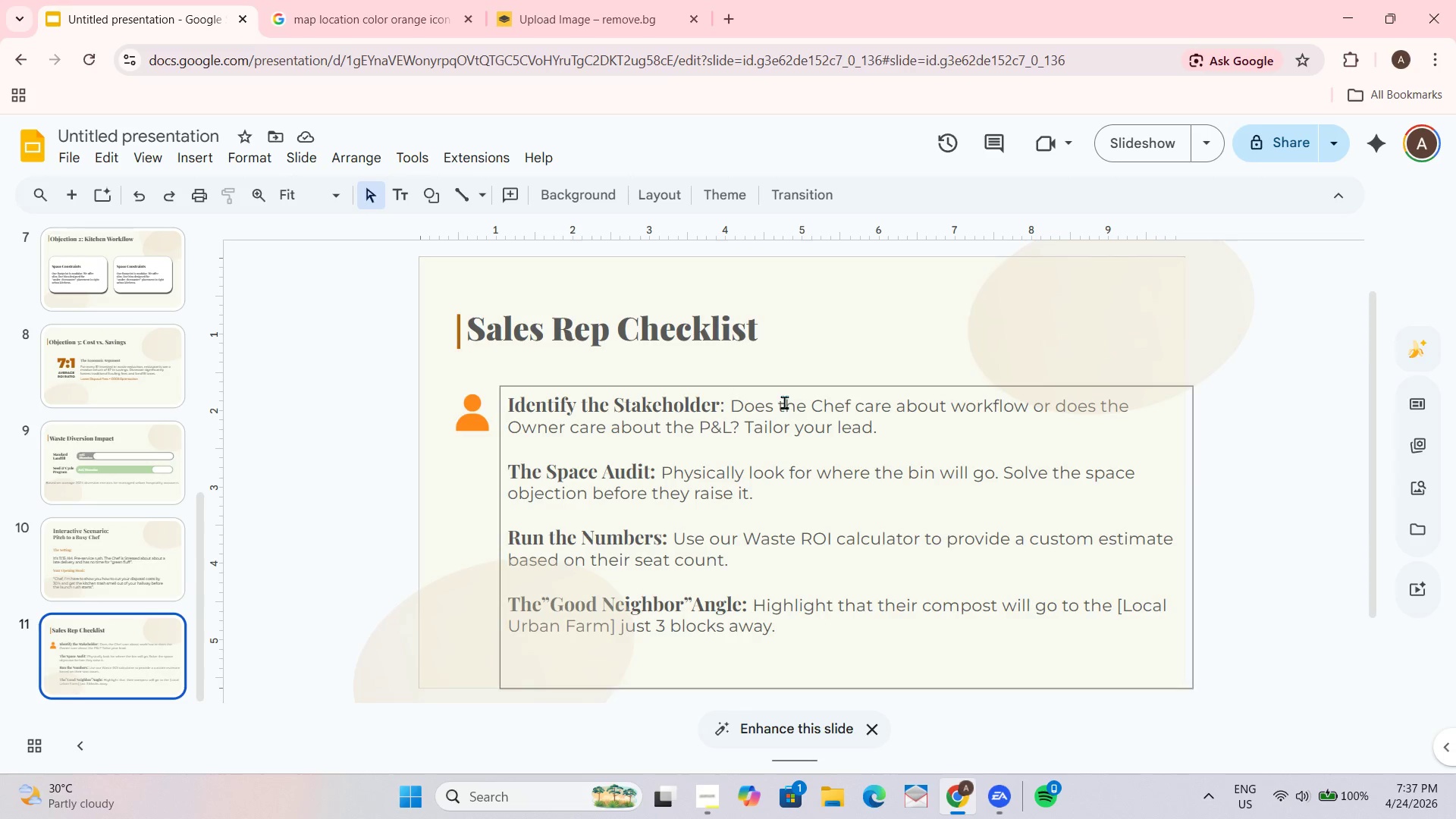 
key(Control+ControlLeft)
 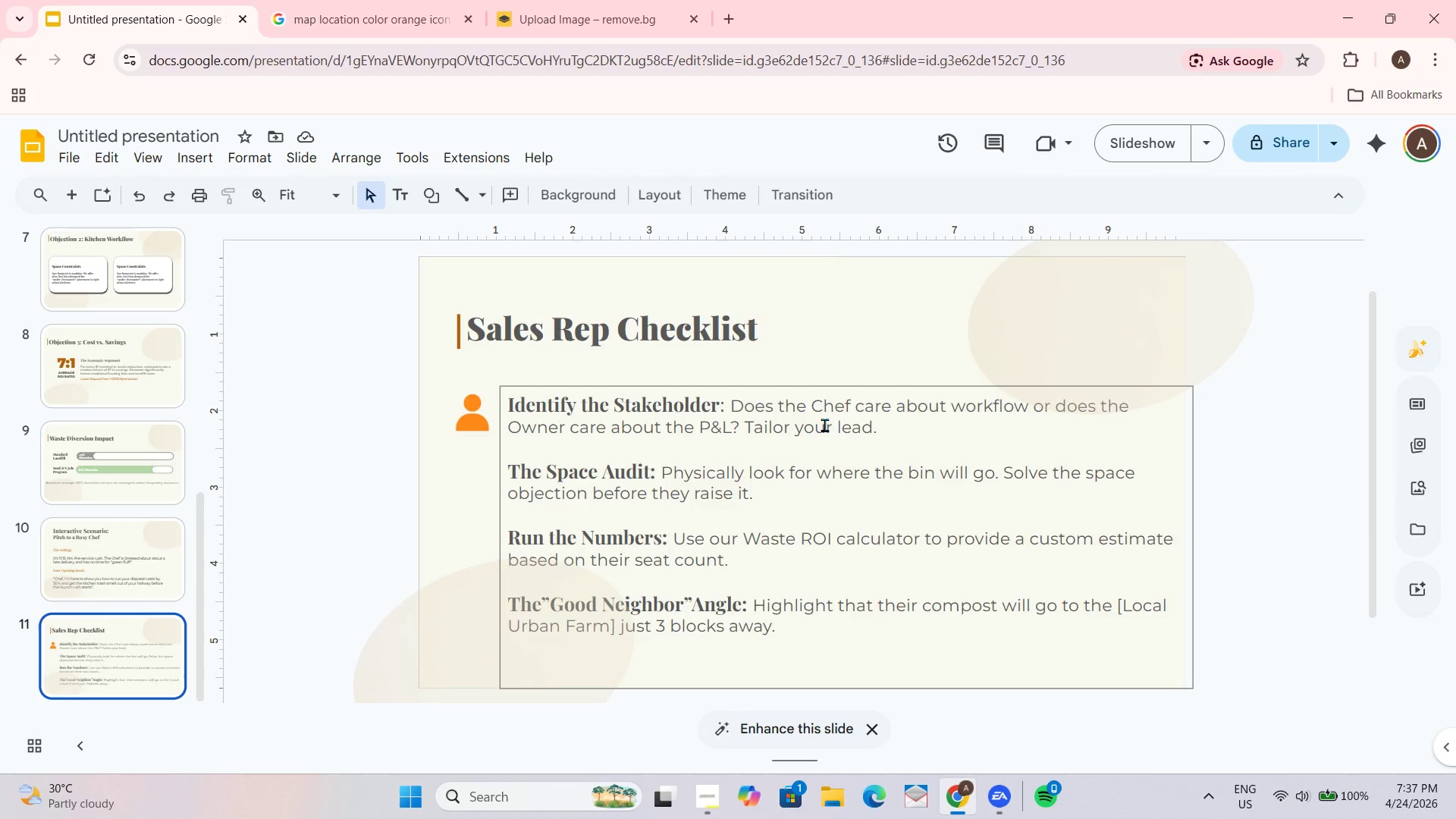 
key(Control+V)
 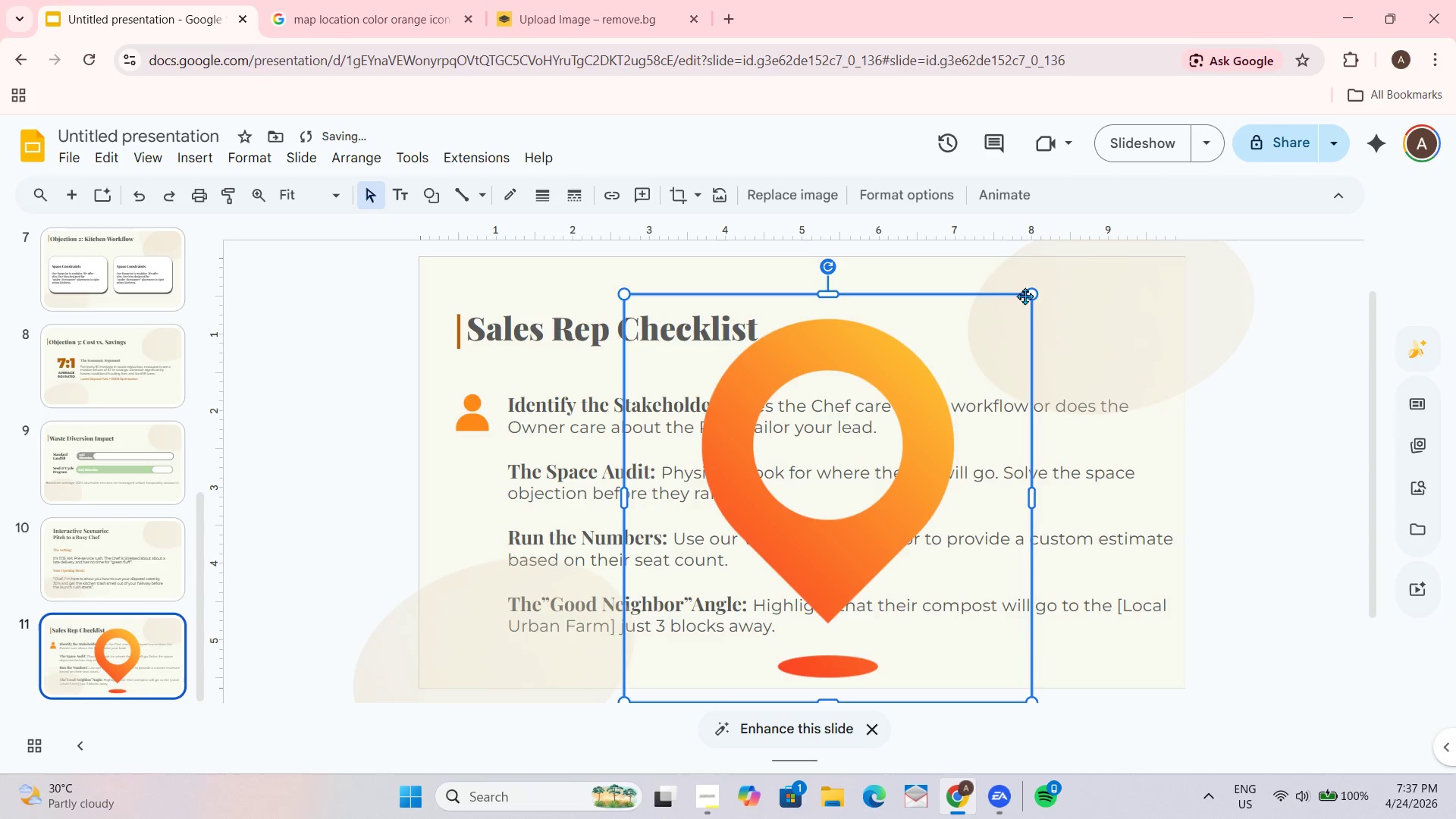 
left_click_drag(start_coordinate=[1028, 296], to_coordinate=[665, 691])
 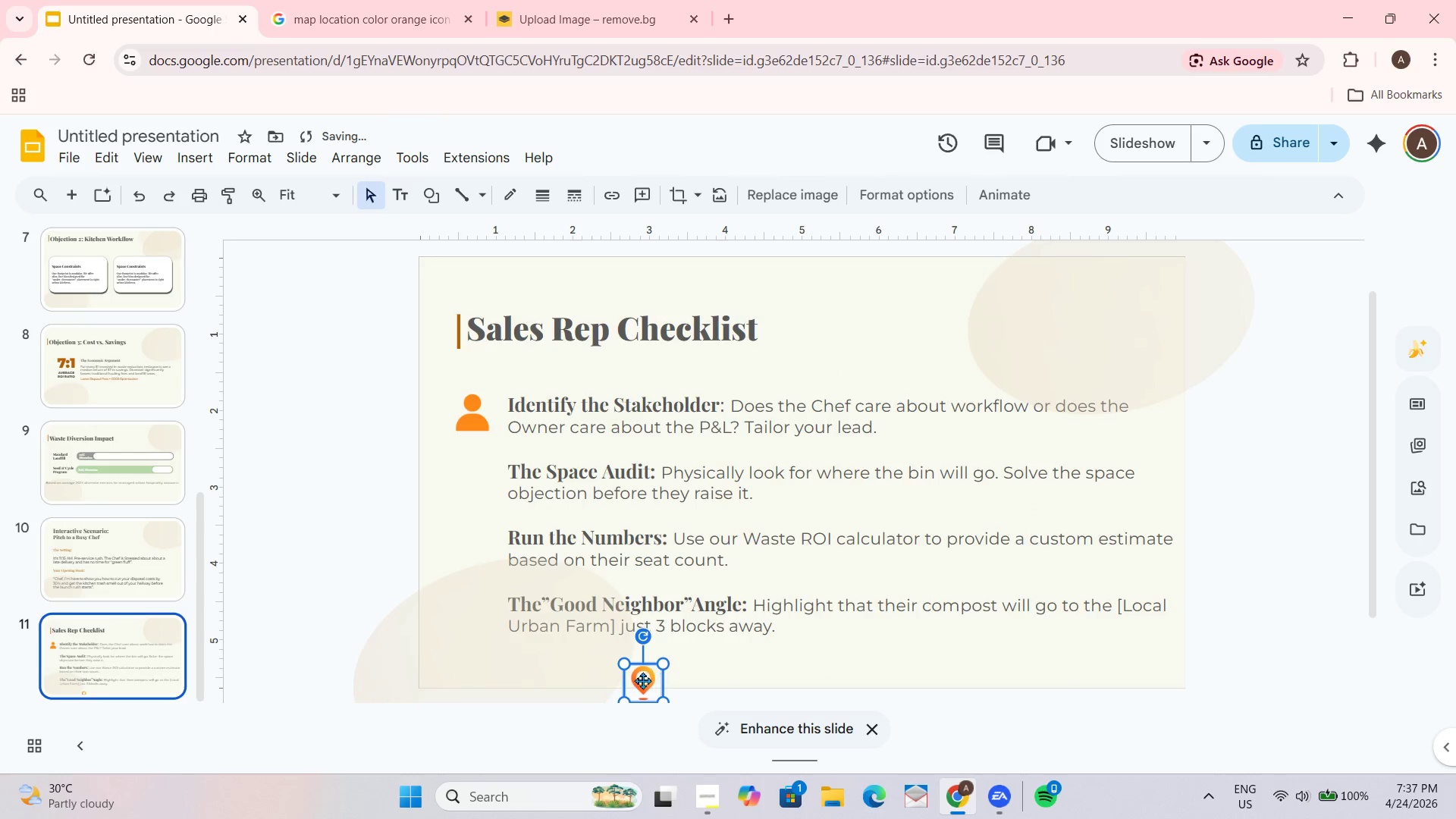 
left_click_drag(start_coordinate=[642, 680], to_coordinate=[475, 472])
 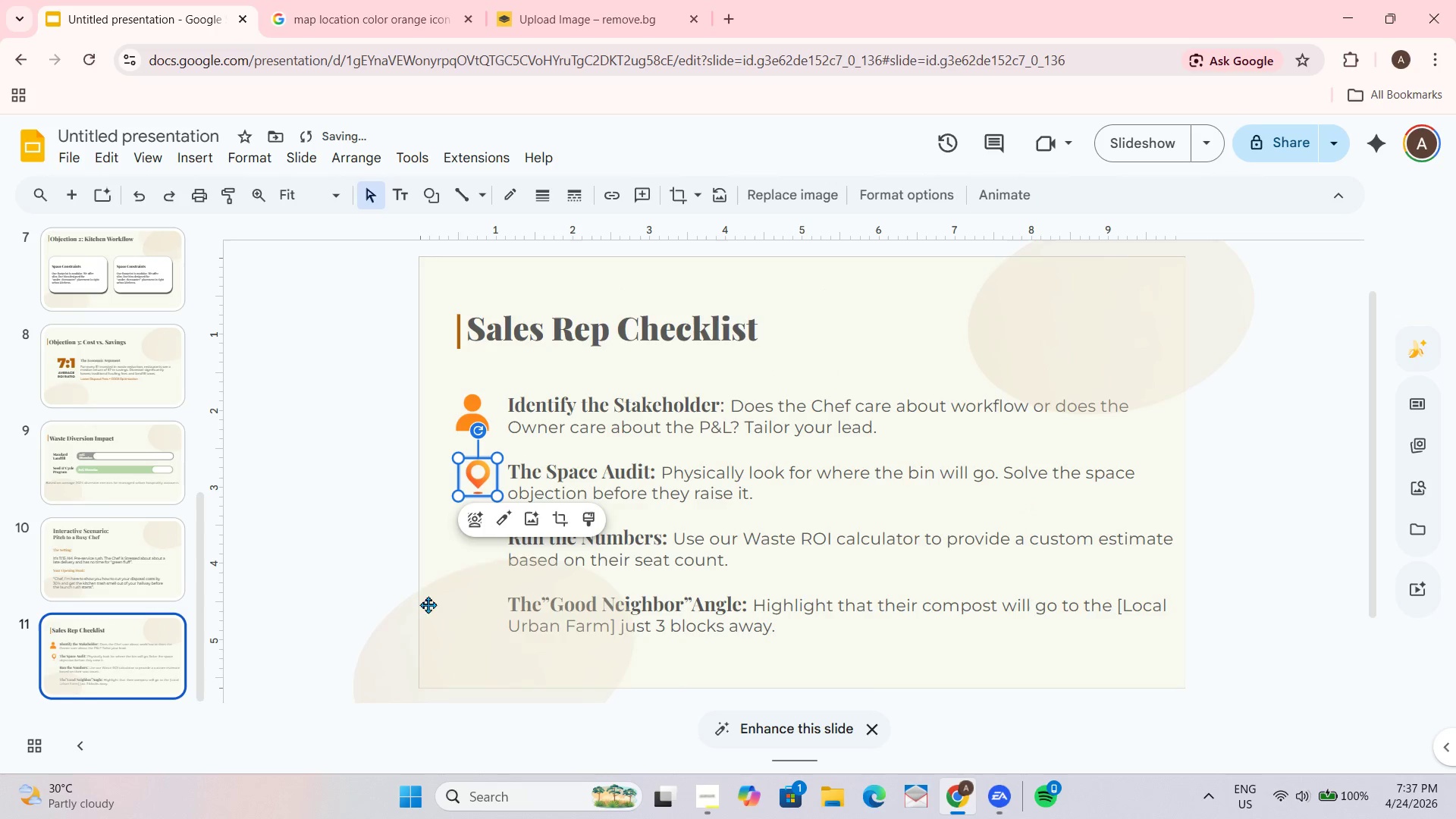 
left_click([385, 557])
 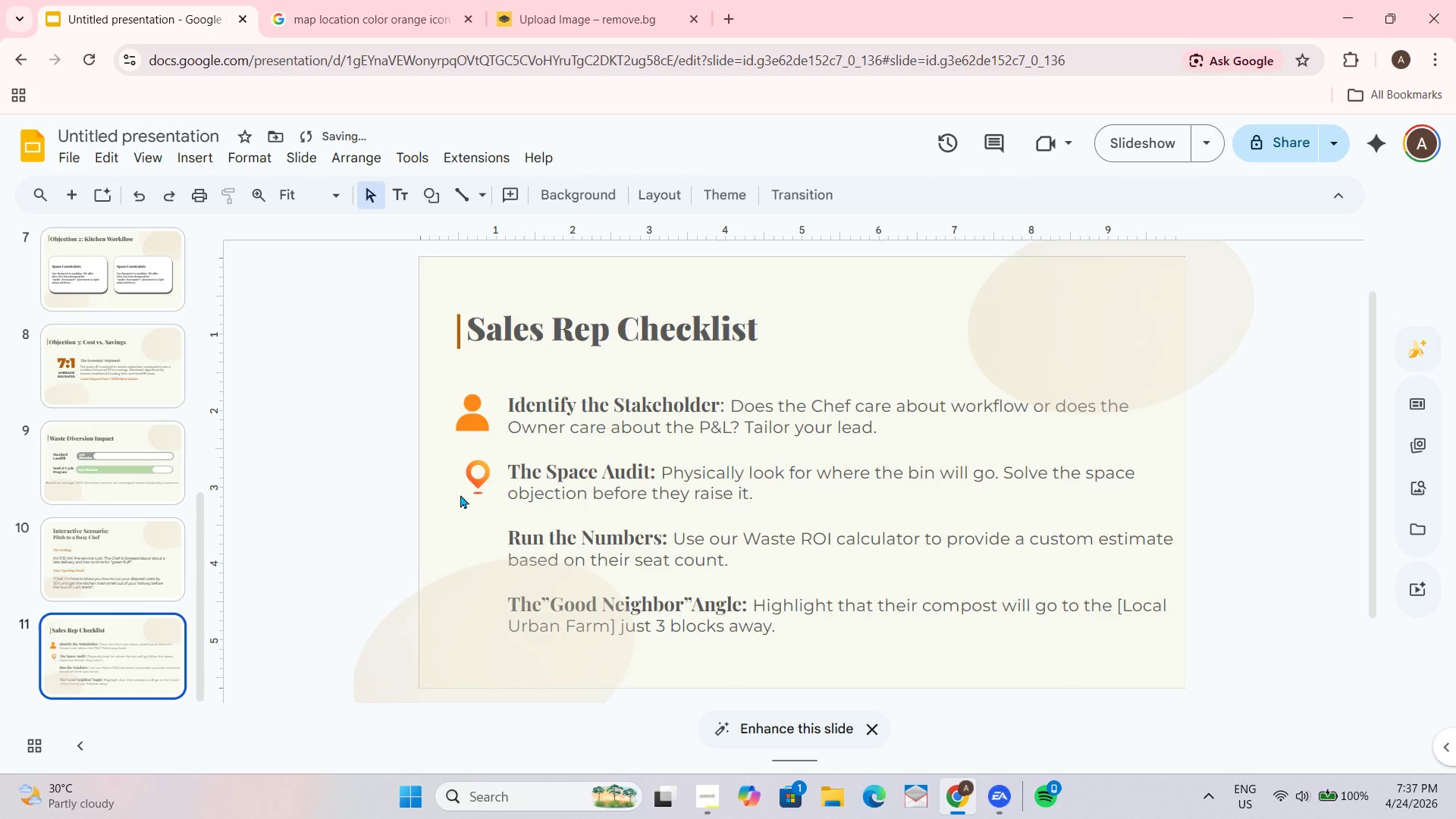 
left_click([475, 480])
 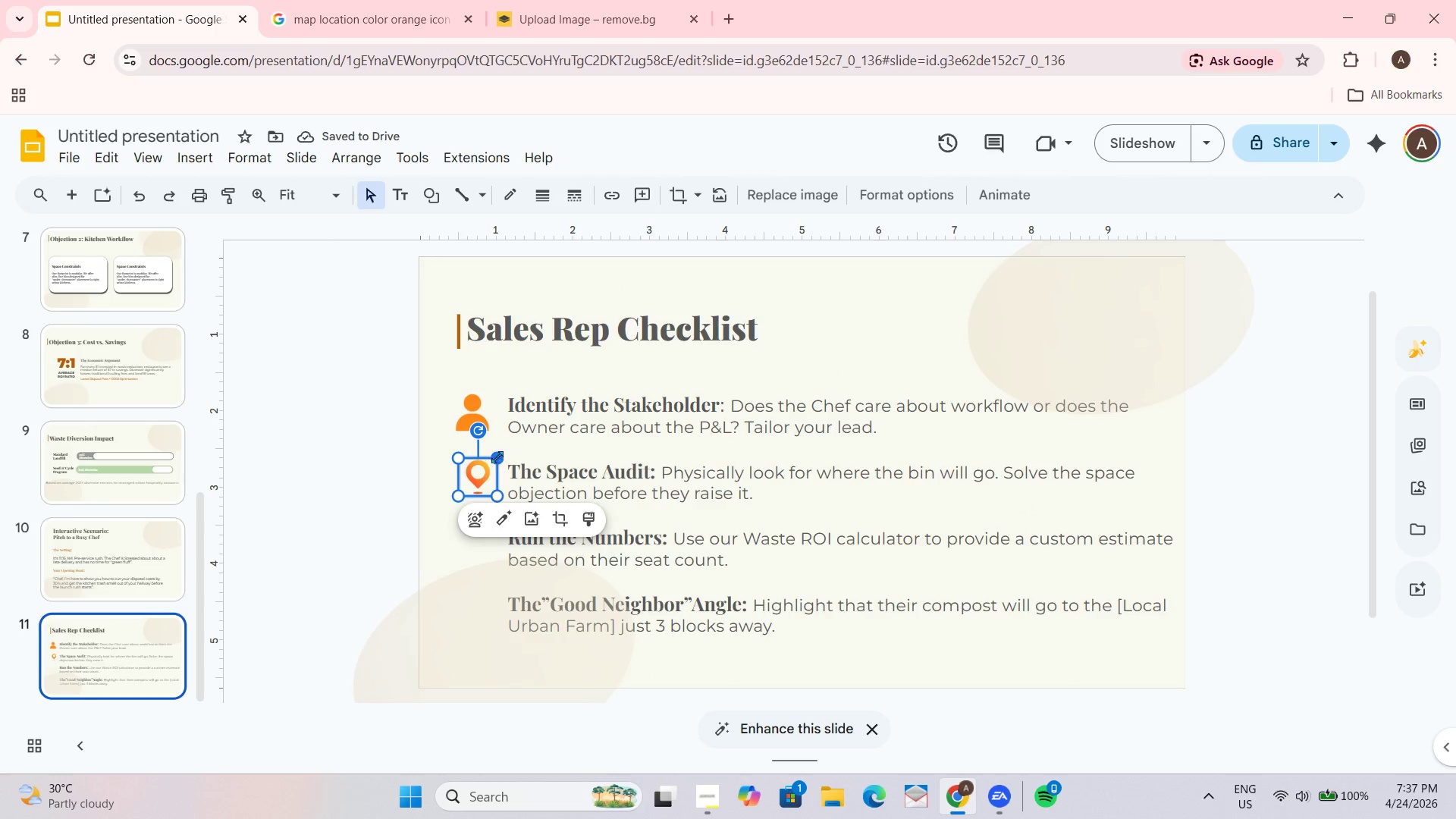 
left_click_drag(start_coordinate=[495, 460], to_coordinate=[498, 454])
 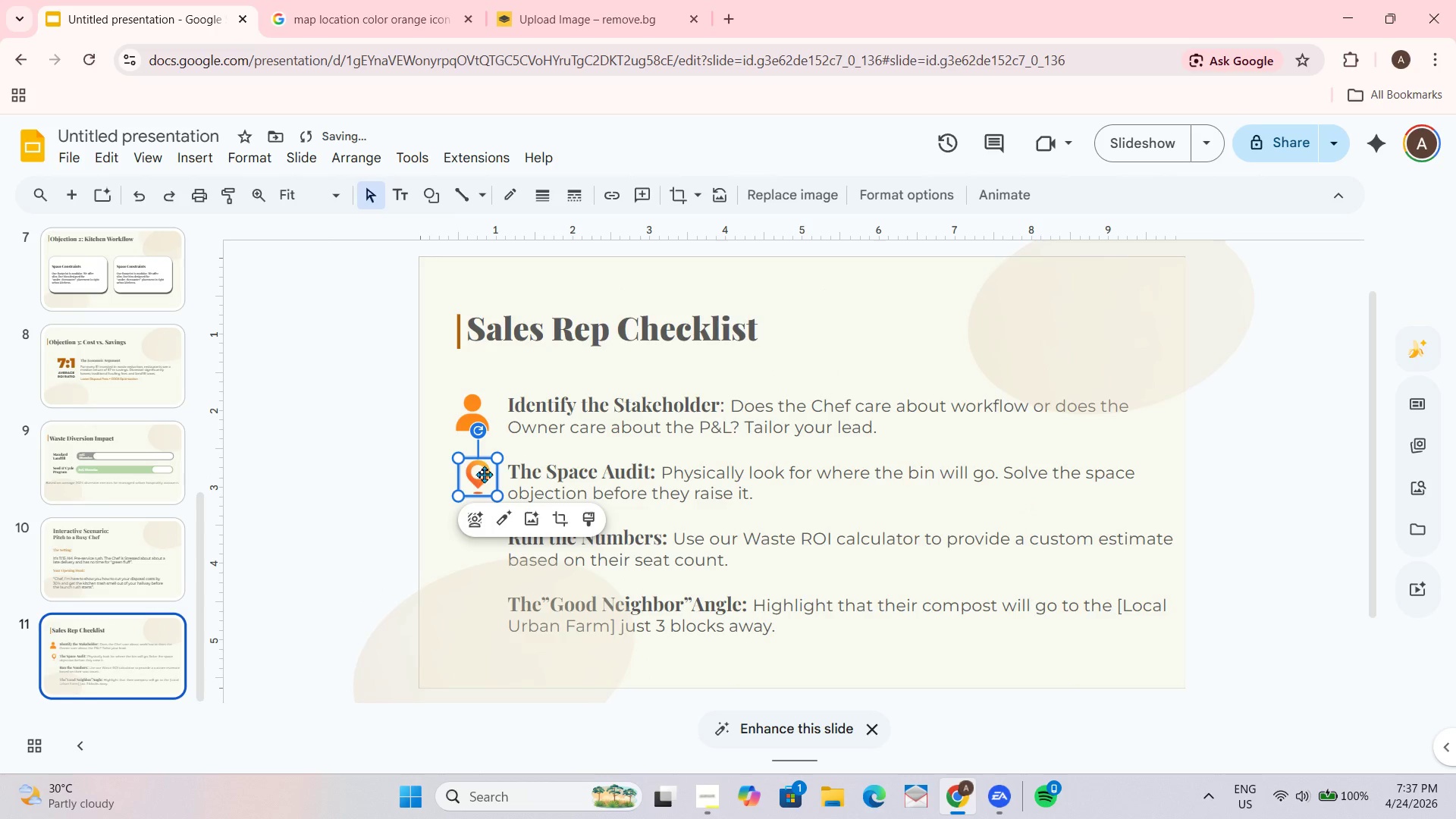 
left_click_drag(start_coordinate=[483, 474], to_coordinate=[475, 482])
 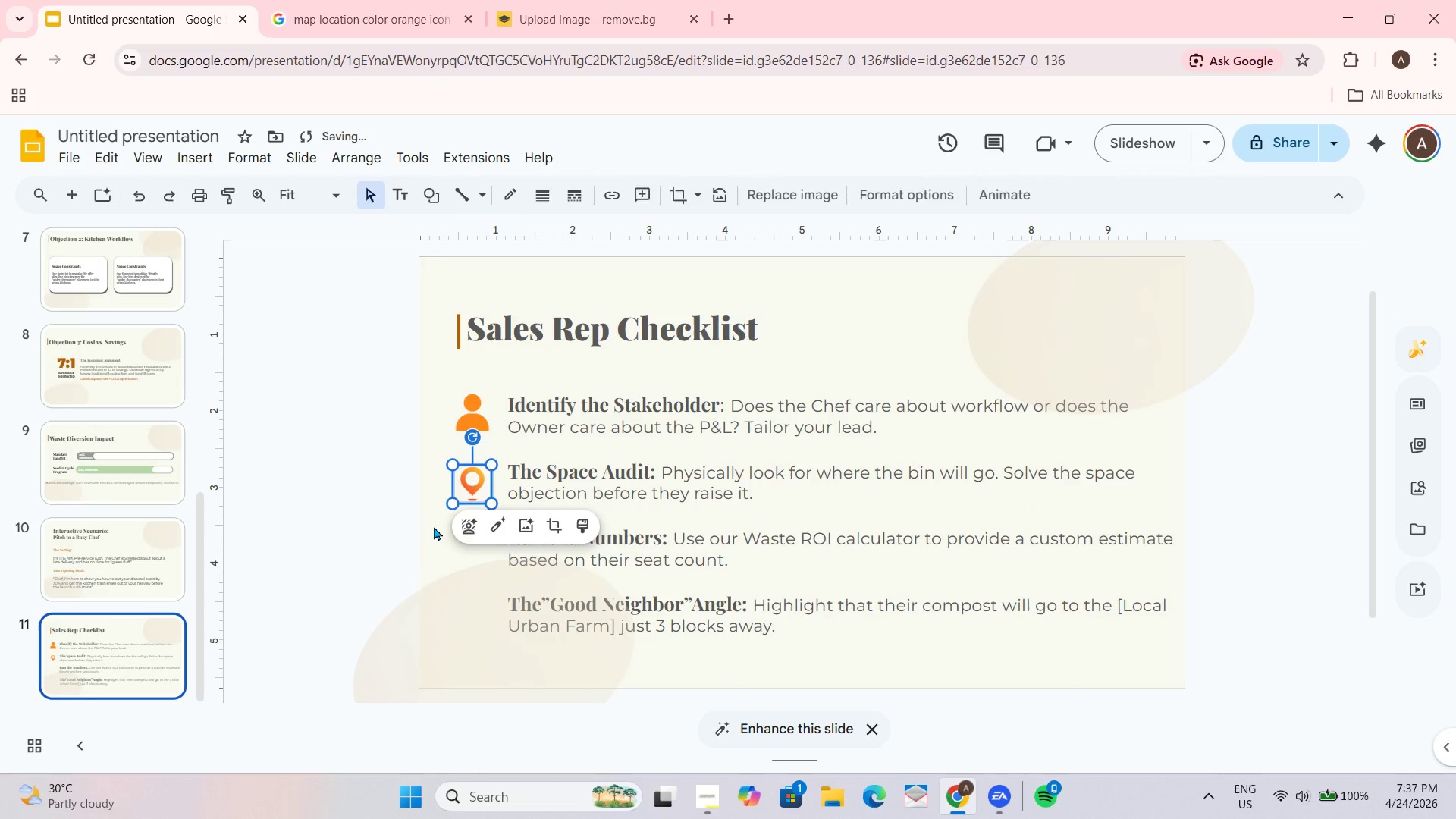 
left_click([434, 526])
 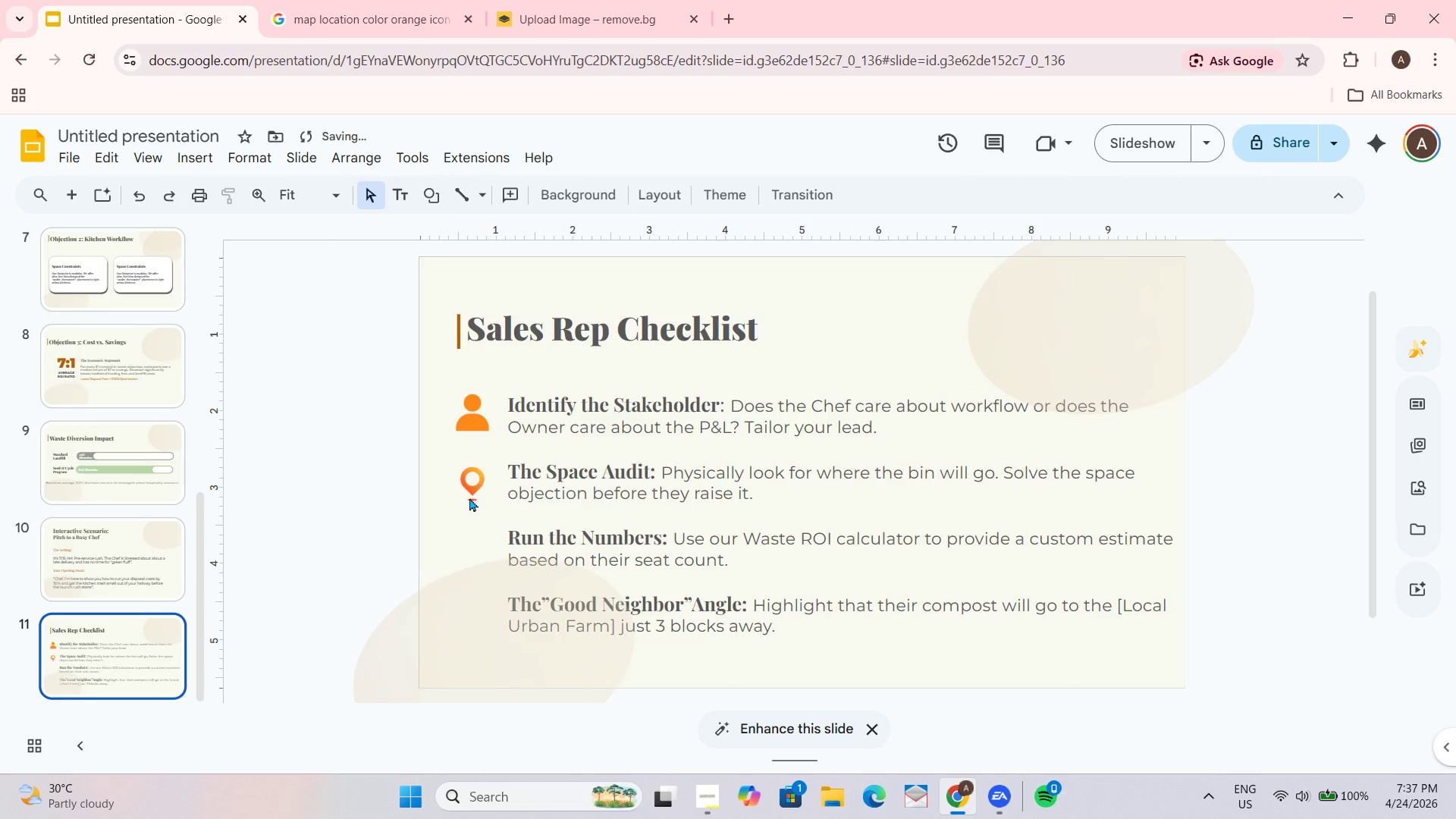 
left_click_drag(start_coordinate=[469, 494], to_coordinate=[470, 480])
 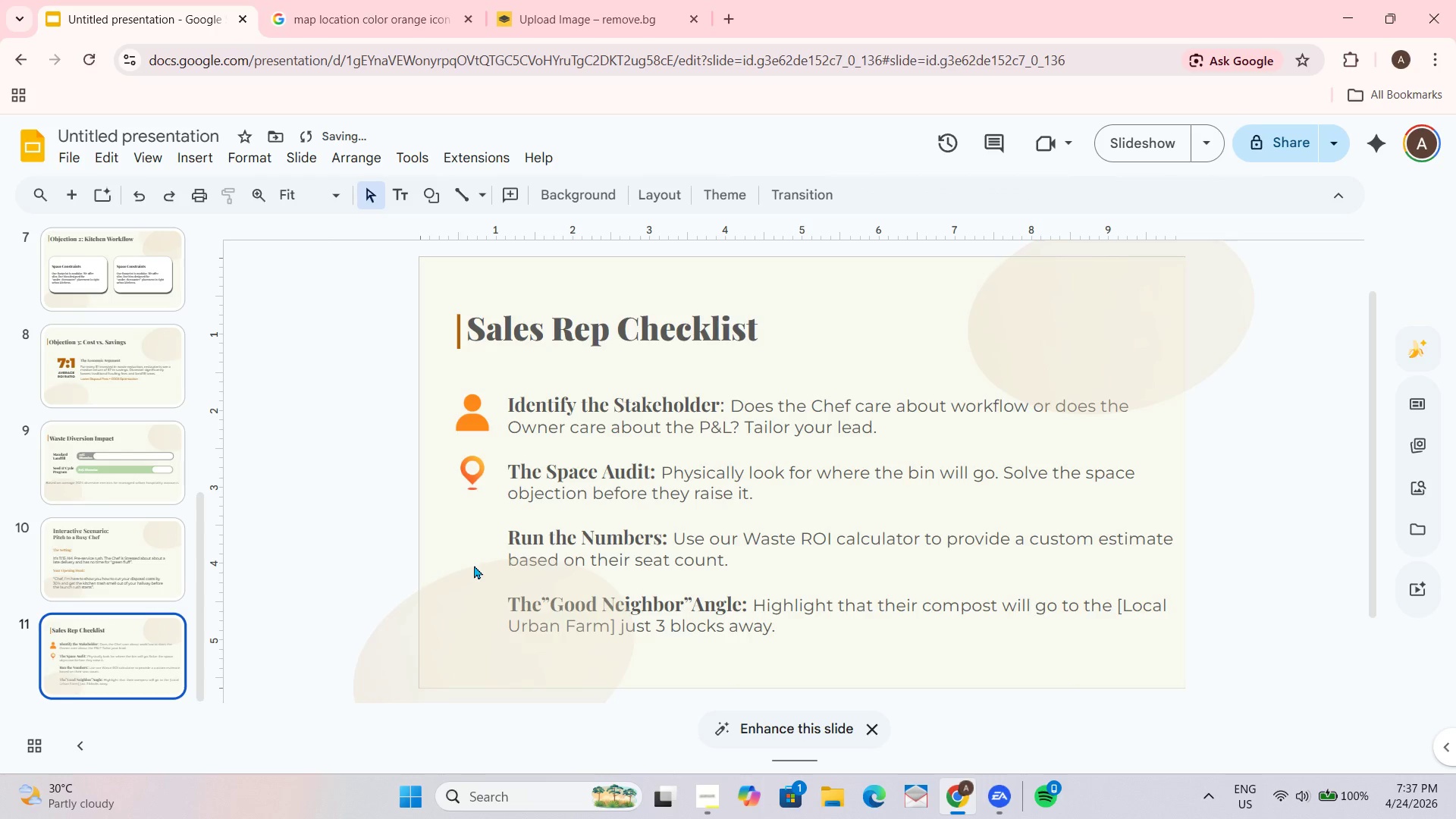 
left_click([475, 481])
 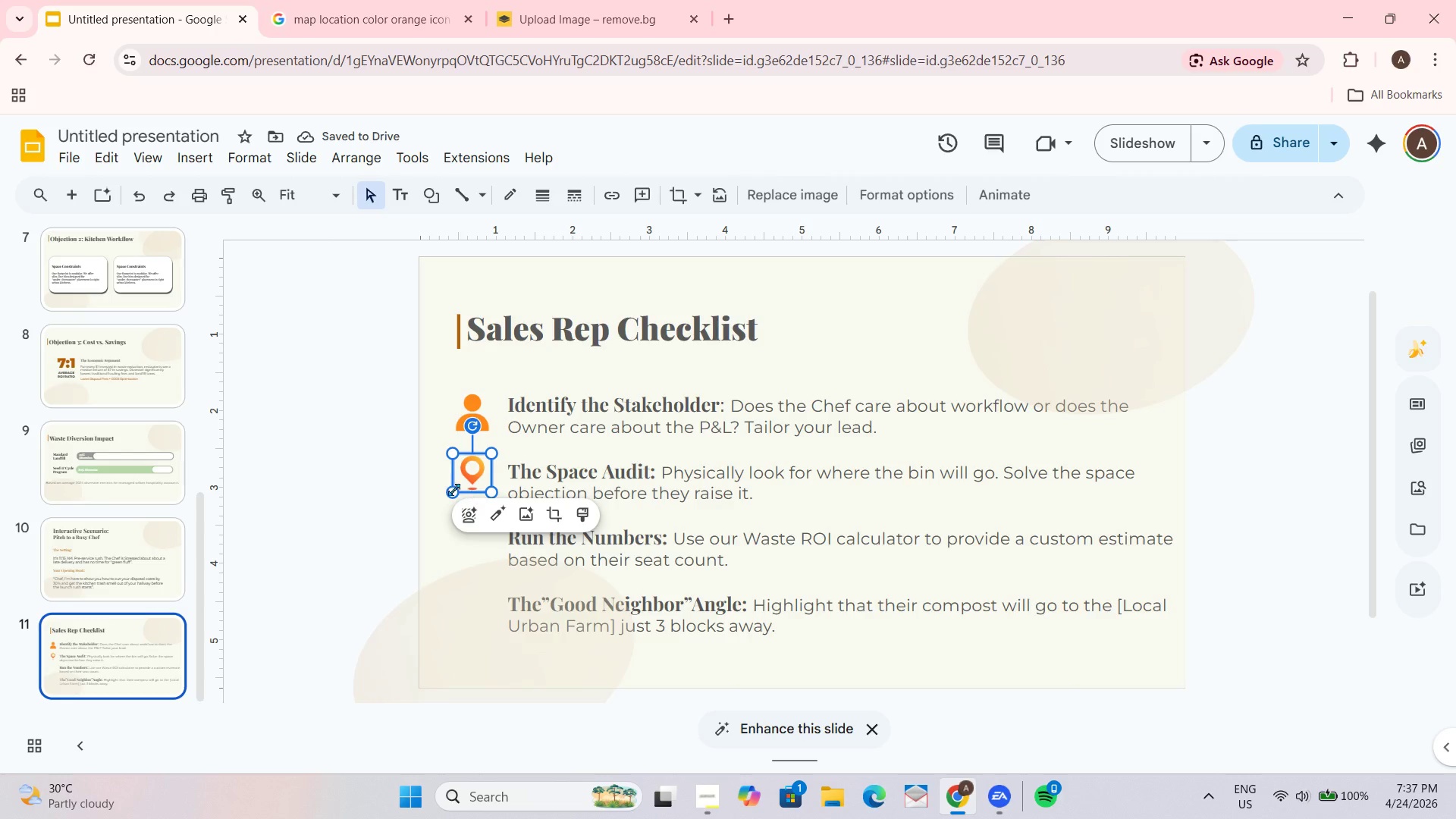 
left_click_drag(start_coordinate=[453, 490], to_coordinate=[445, 507])
 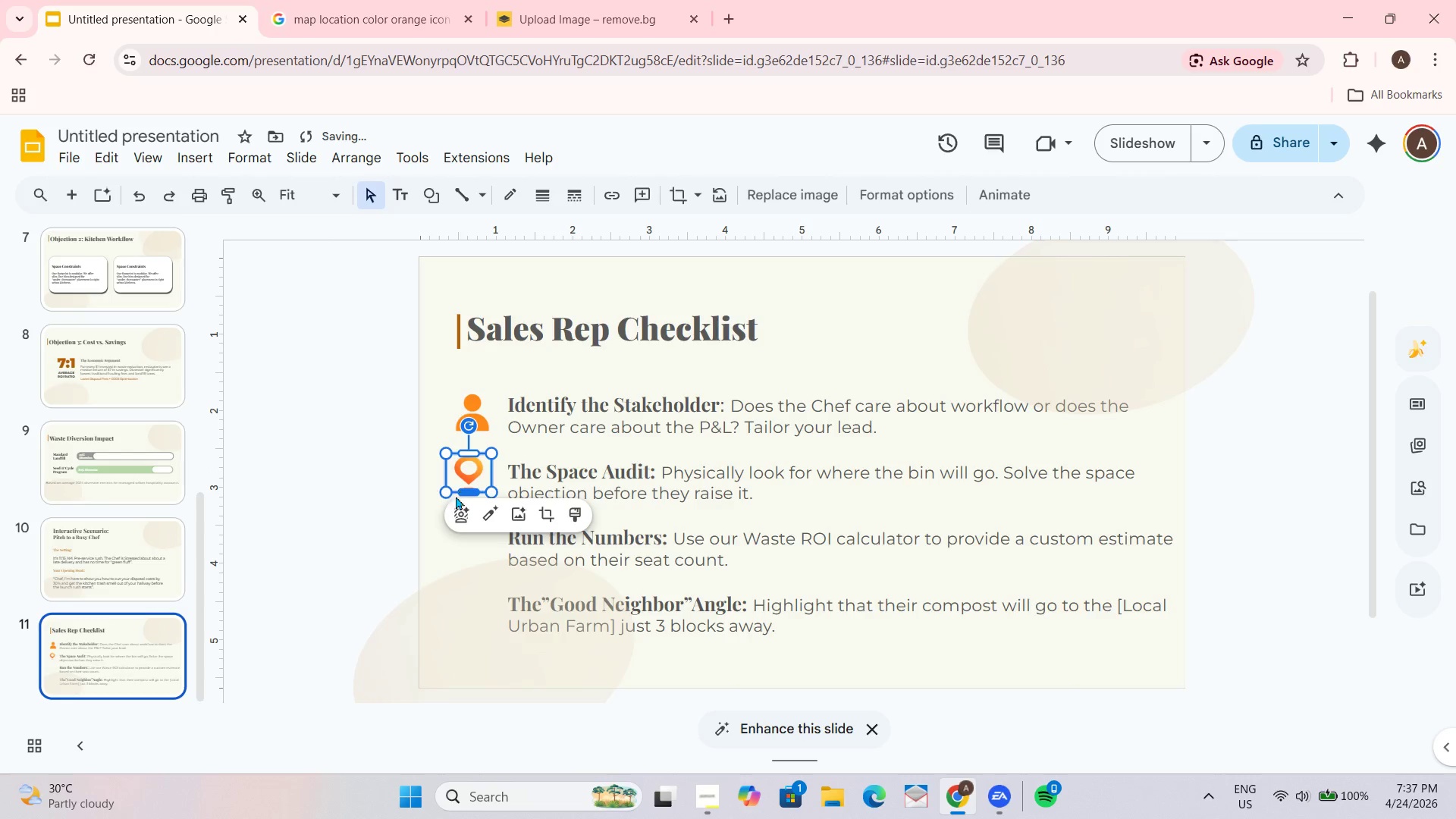 
left_click_drag(start_coordinate=[446, 497], to_coordinate=[454, 489])
 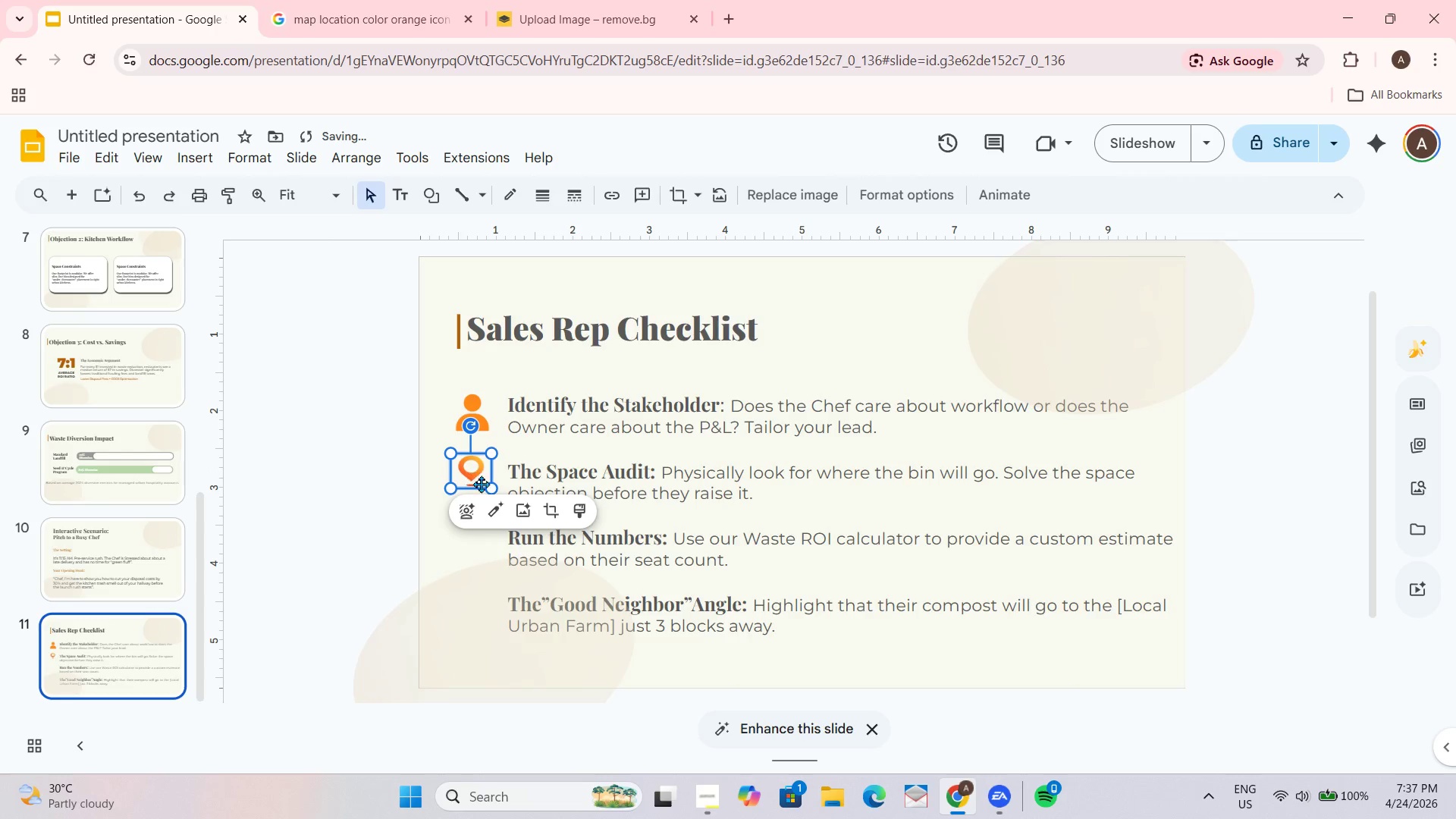 
double_click([472, 469])
 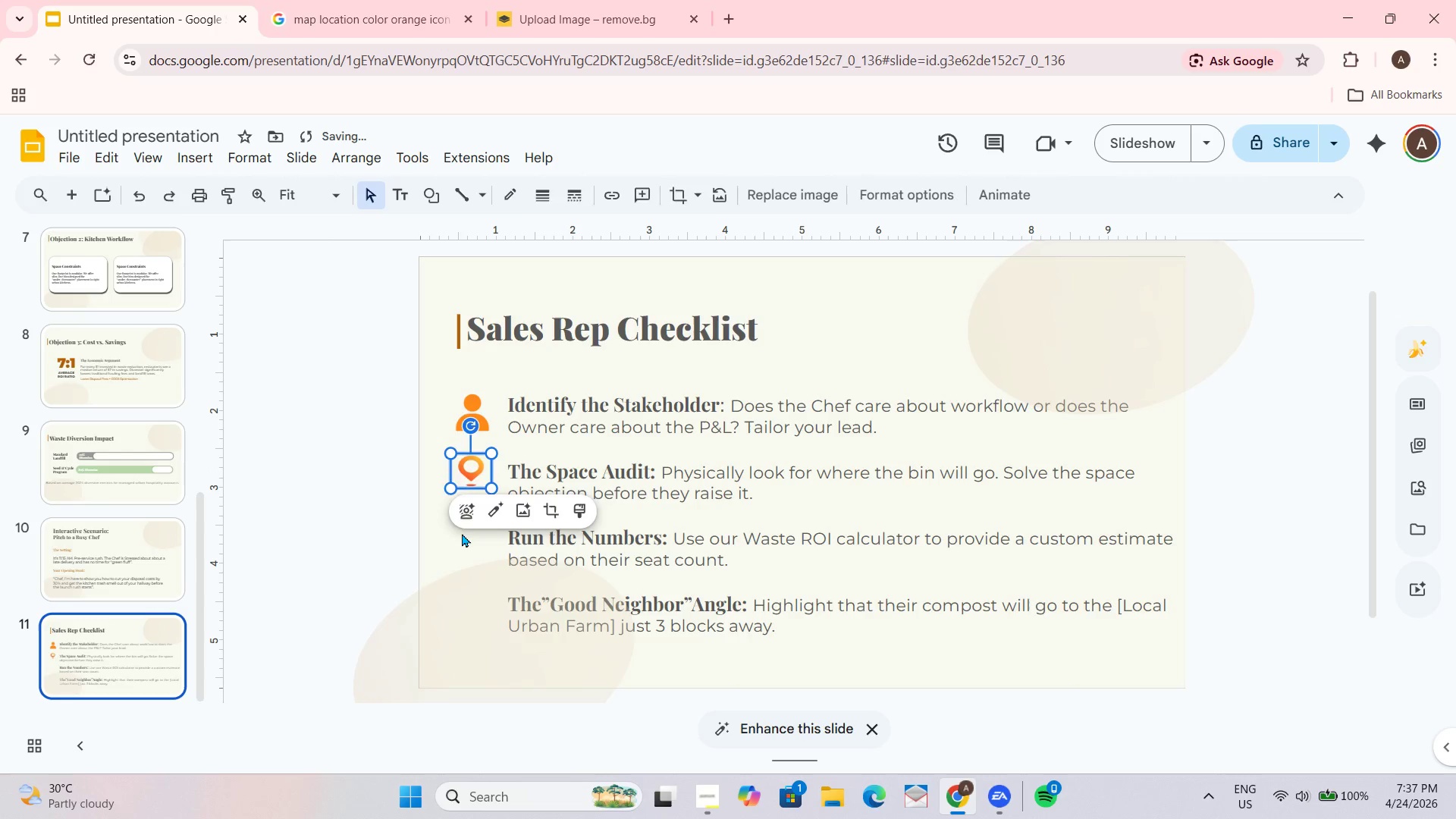 
left_click([462, 533])
 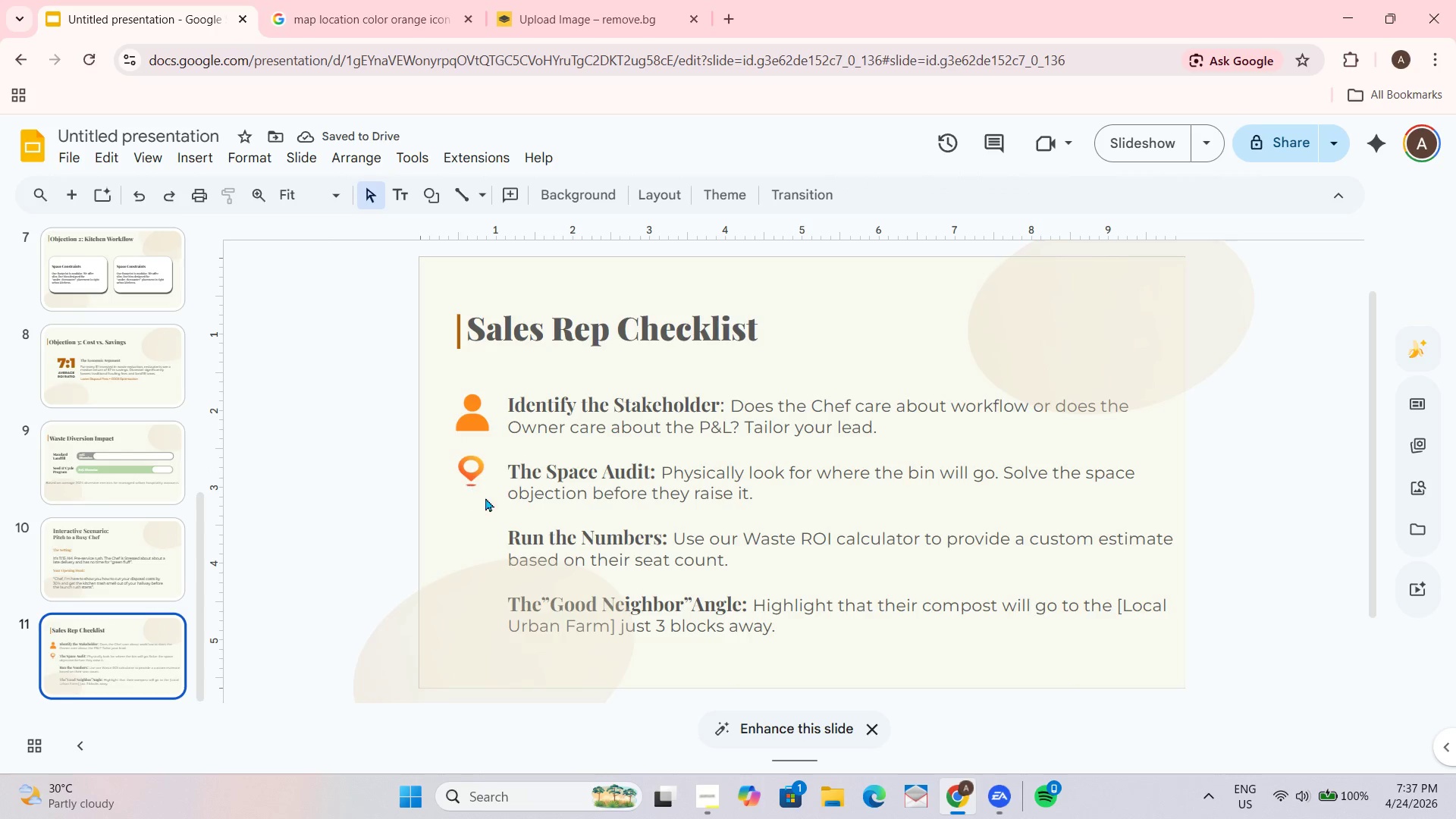 
triple_click([468, 479])
 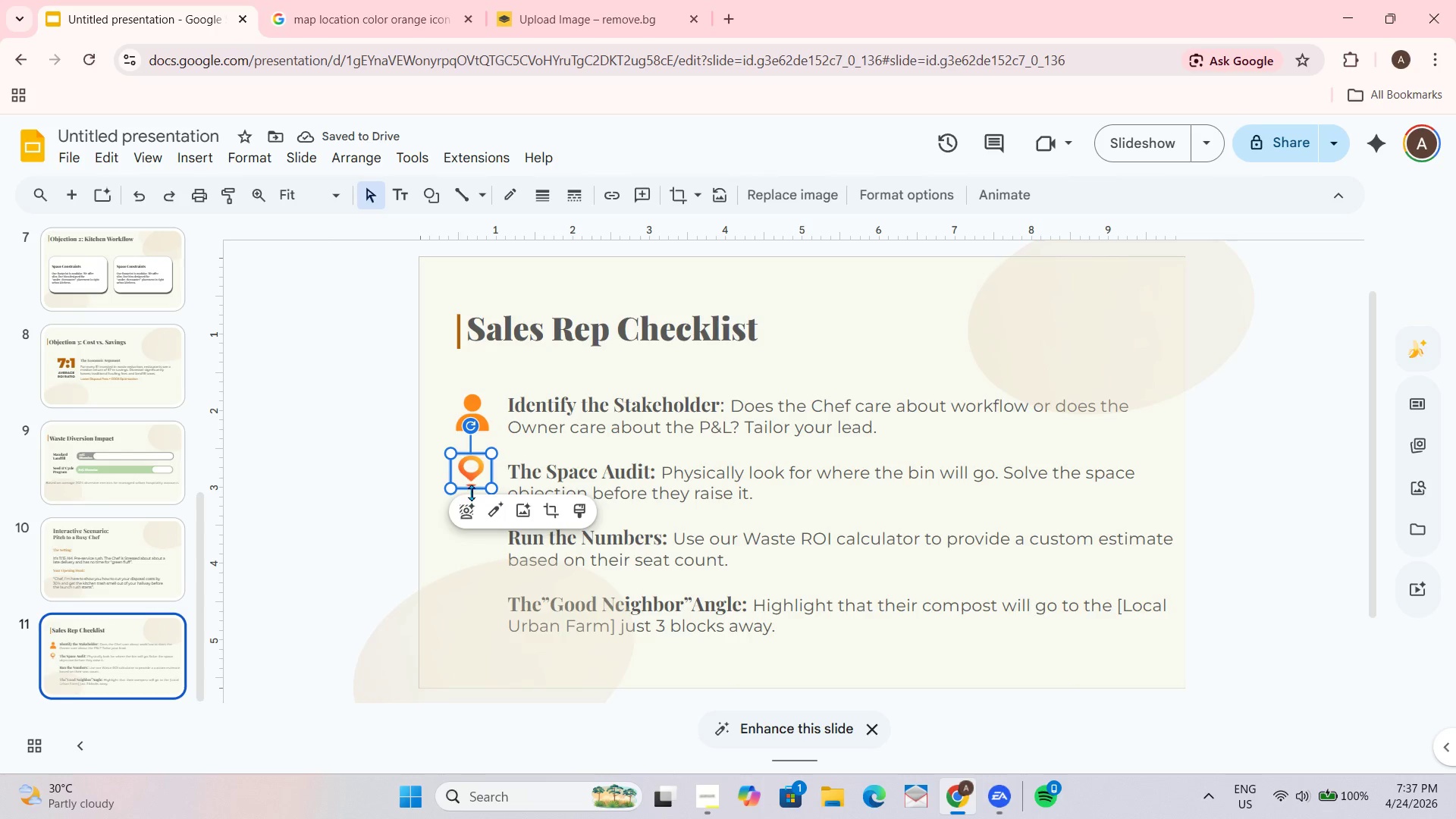 
left_click_drag(start_coordinate=[472, 488], to_coordinate=[469, 497])
 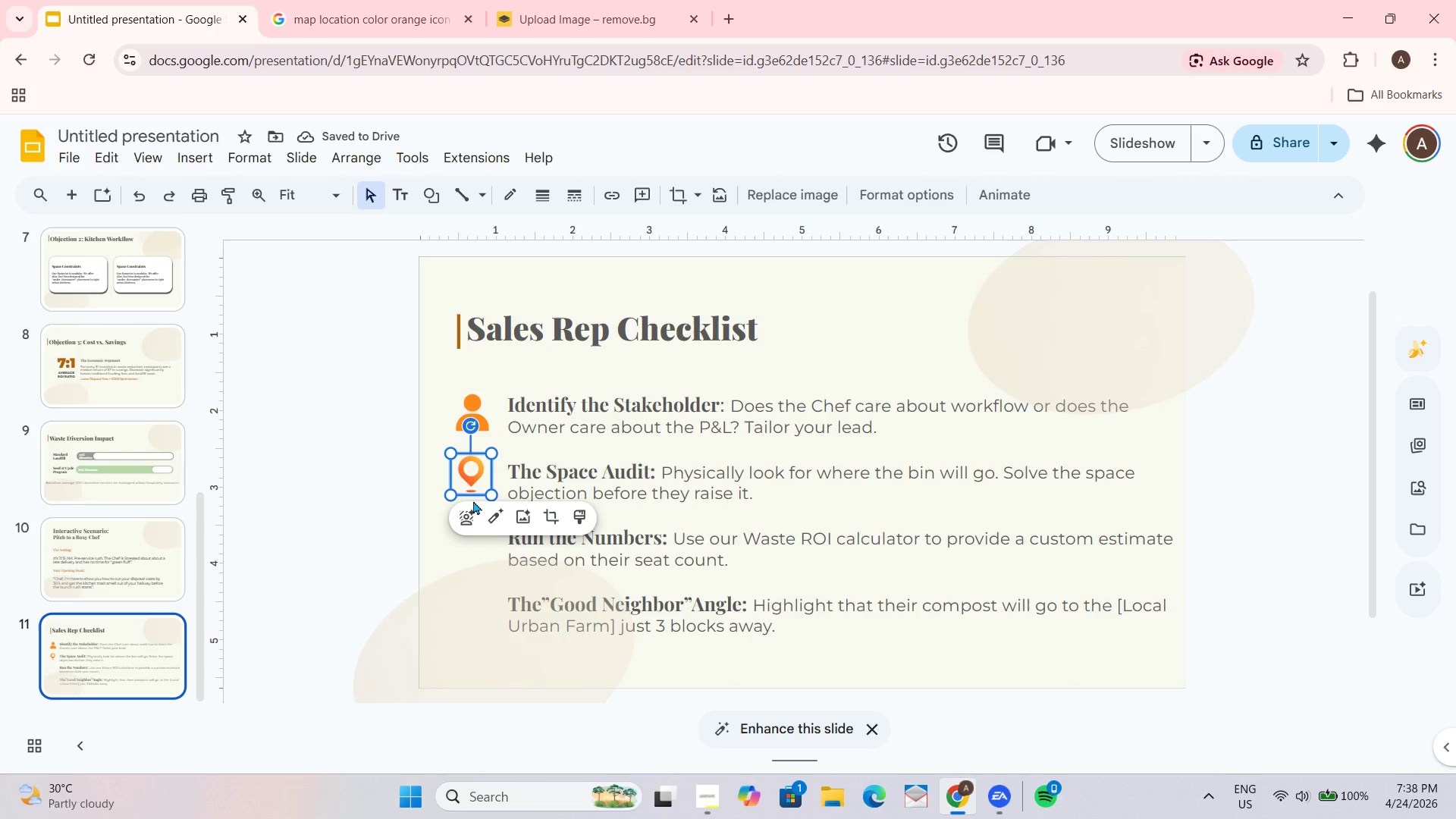 
left_click_drag(start_coordinate=[472, 491], to_coordinate=[472, 499])
 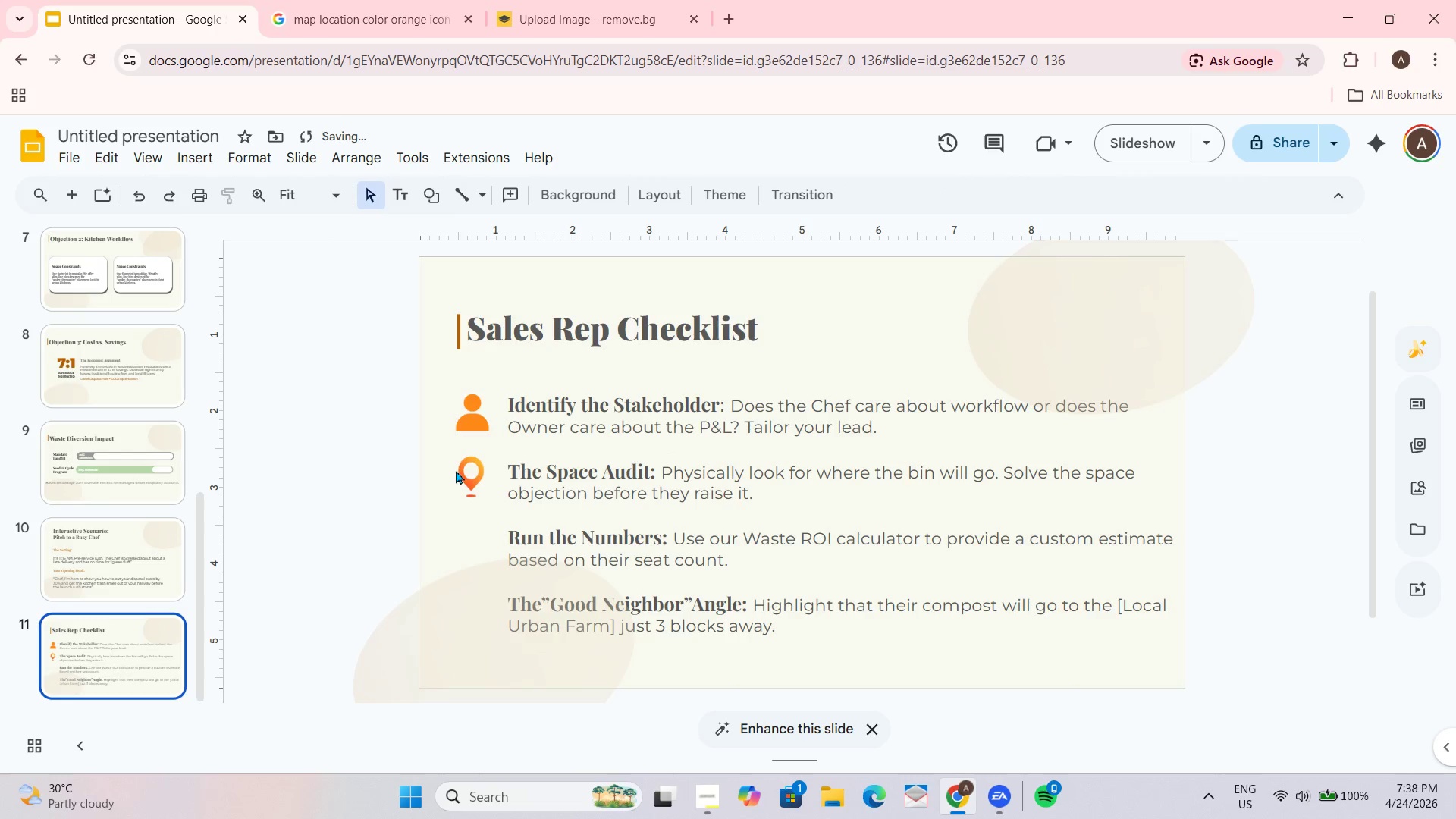 
left_click_drag(start_coordinate=[475, 475], to_coordinate=[481, 482])
 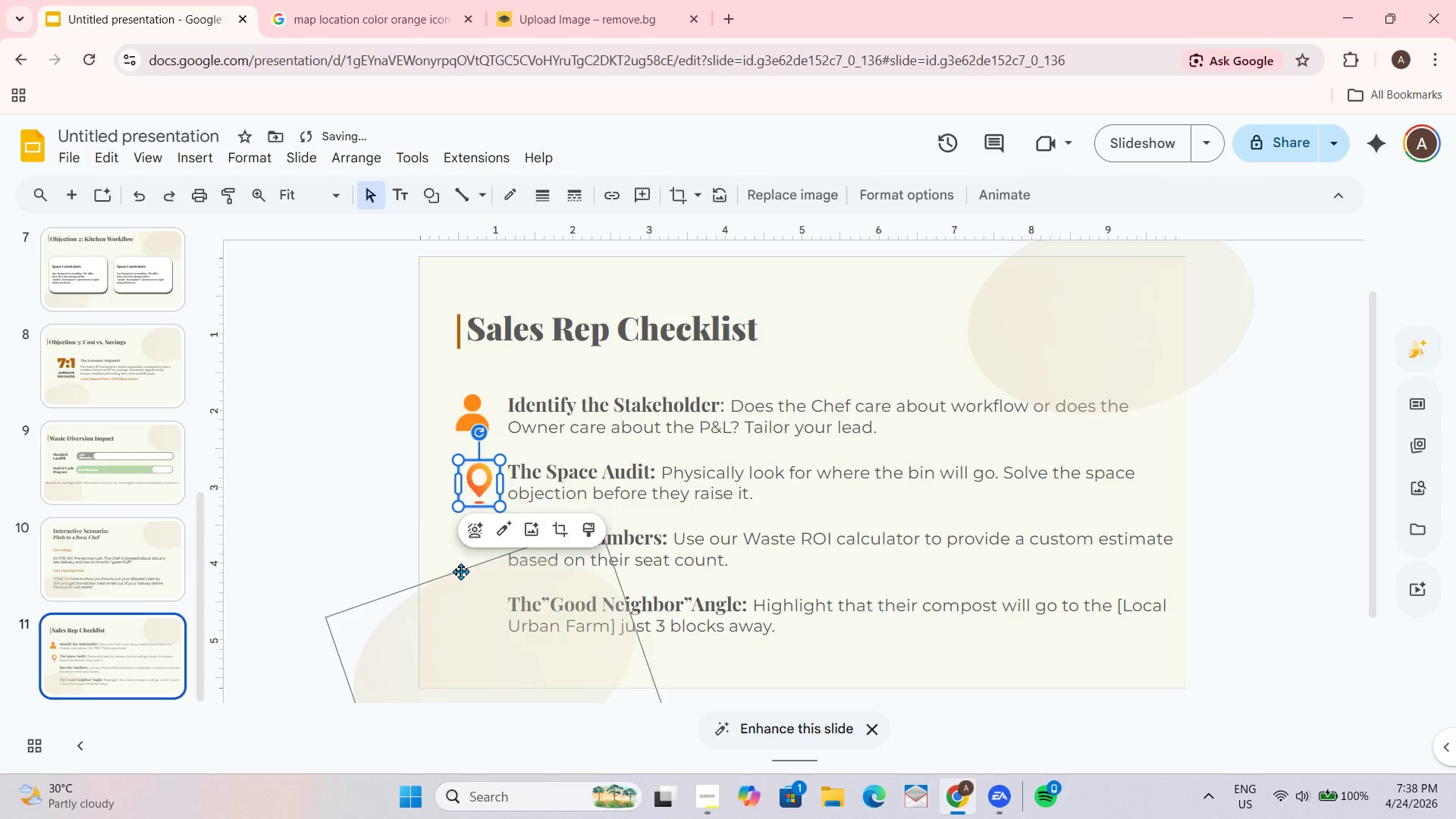 
left_click([460, 571])
 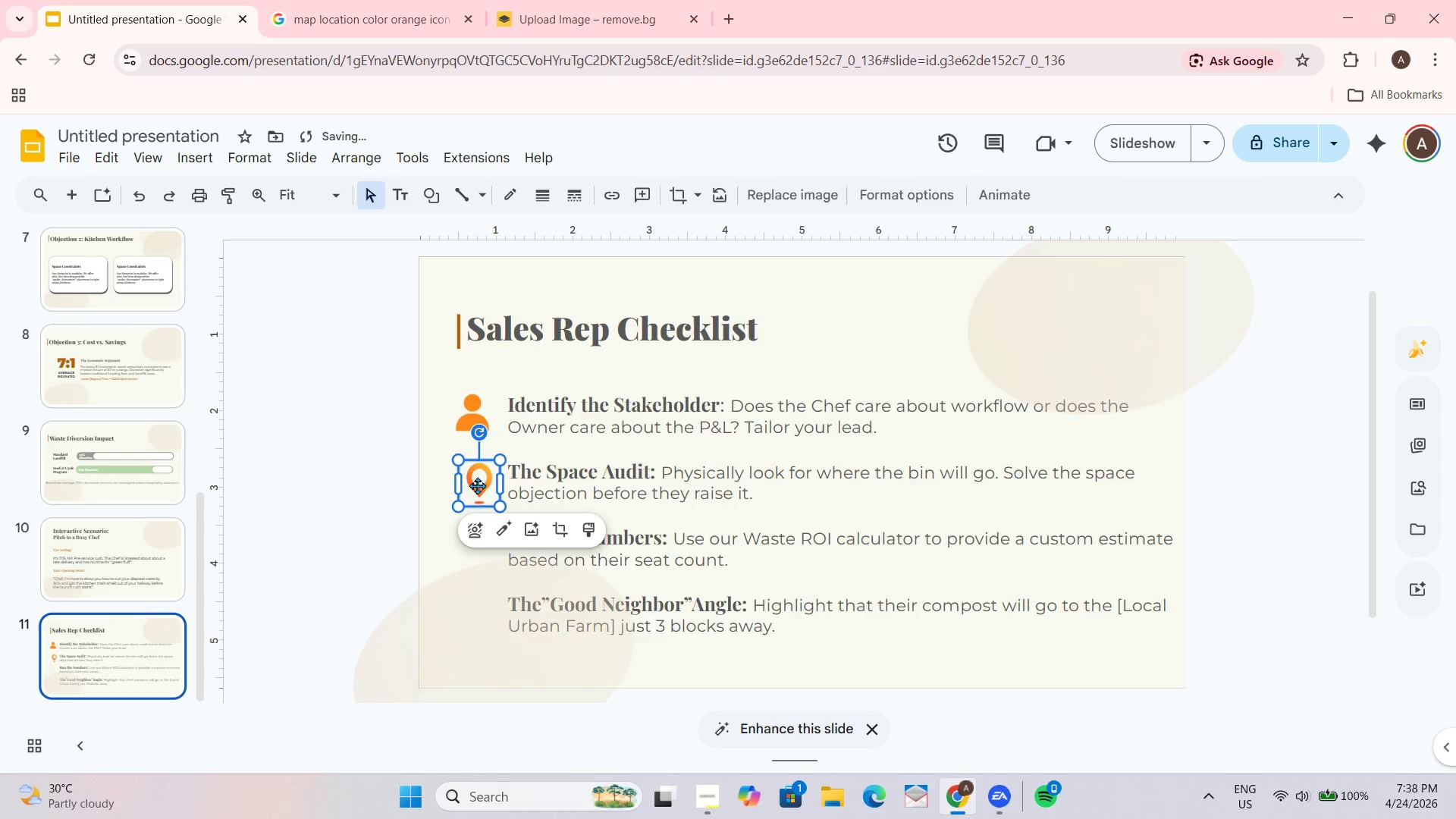 
left_click_drag(start_coordinate=[483, 488], to_coordinate=[473, 488])
 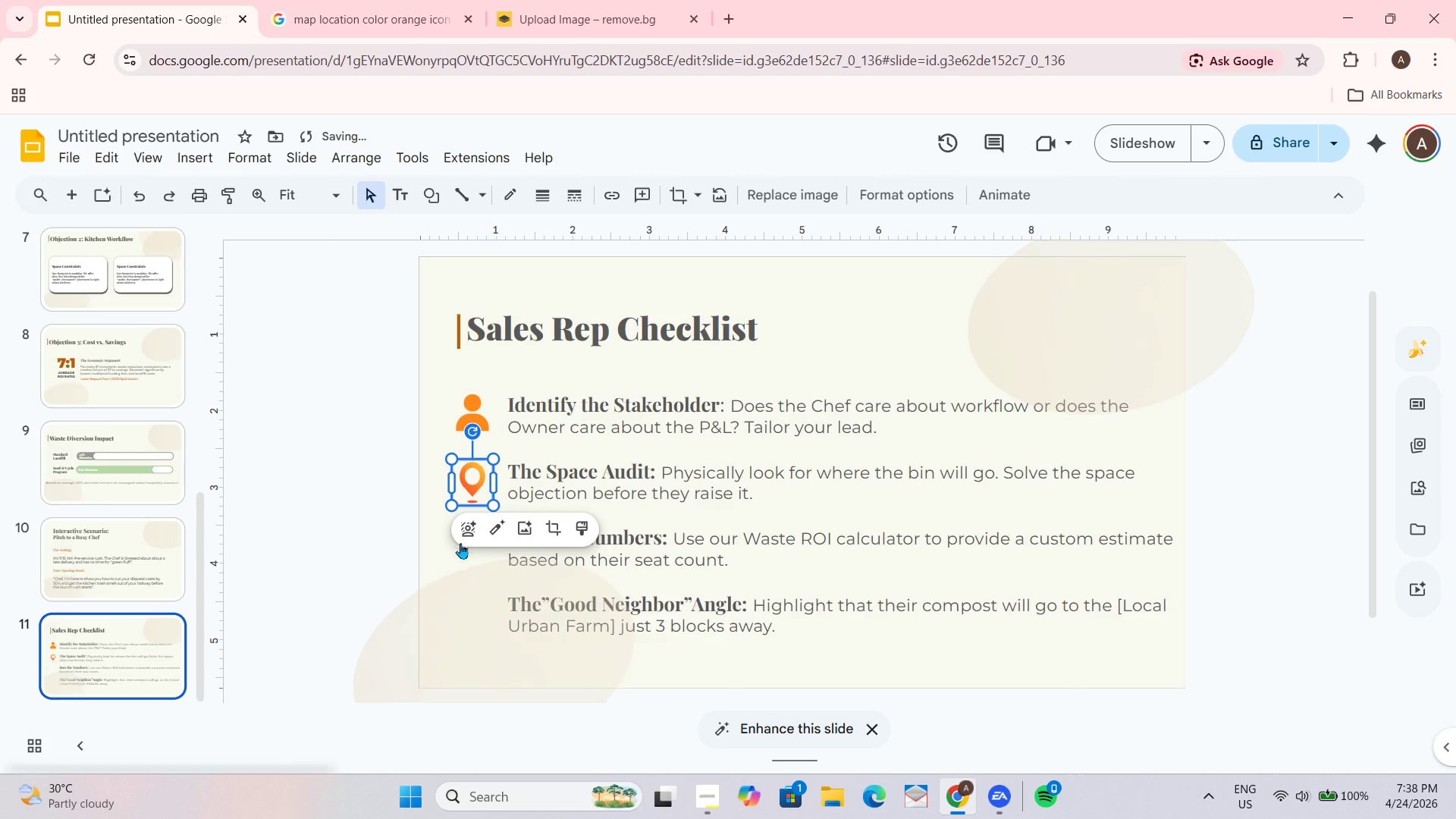 
double_click([447, 548])
 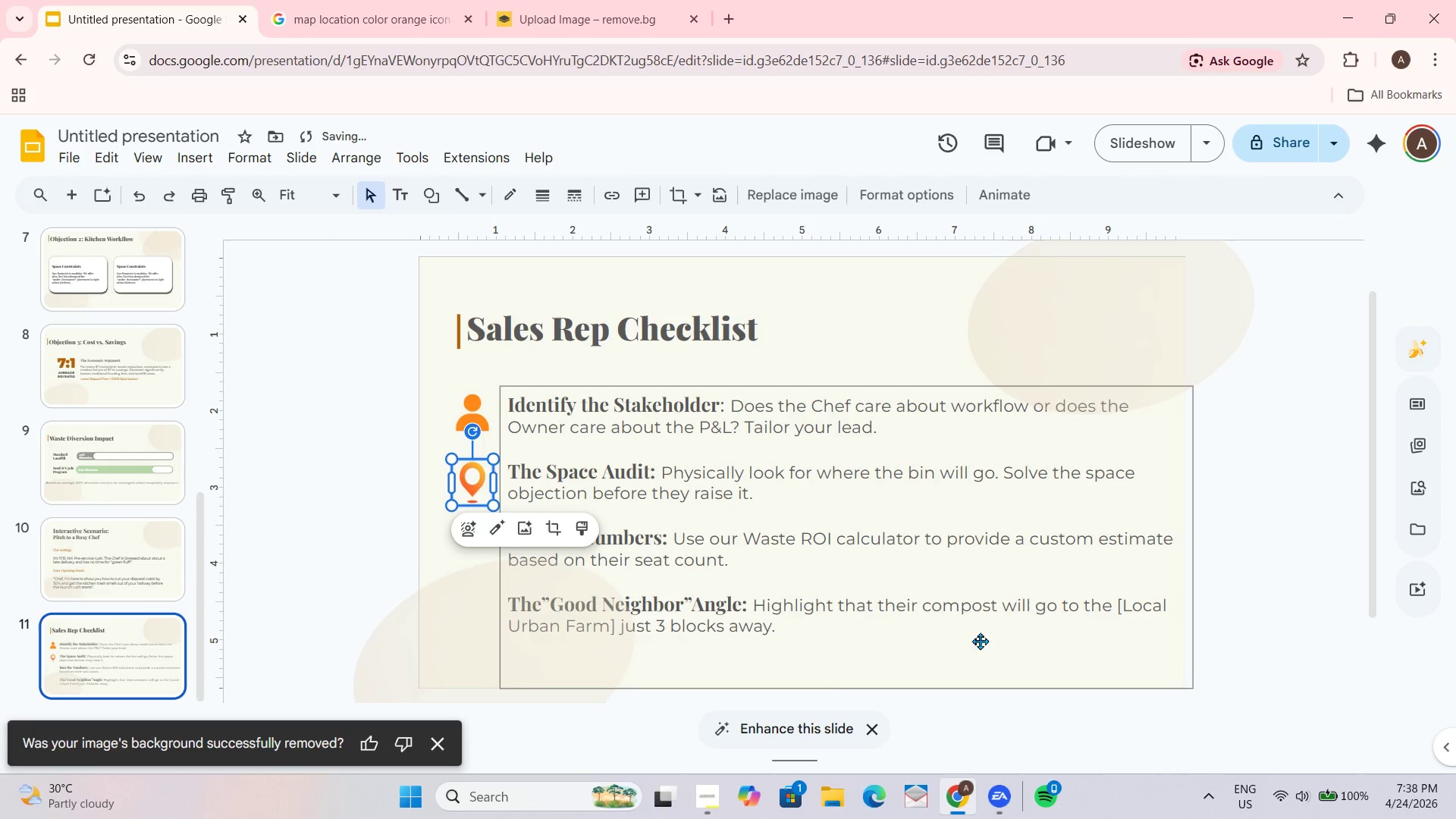 
left_click([466, 479])
 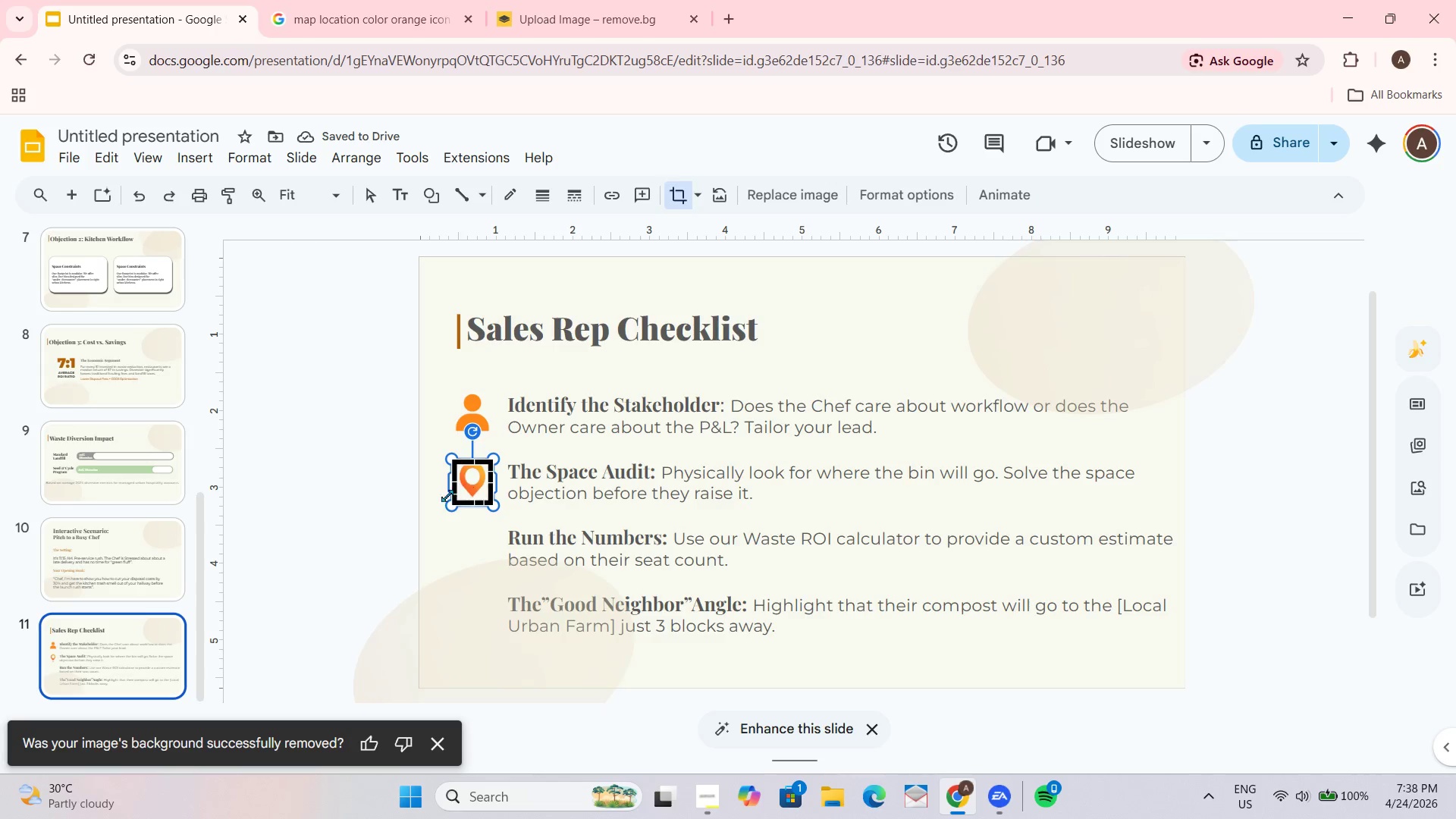 
left_click([427, 488])
 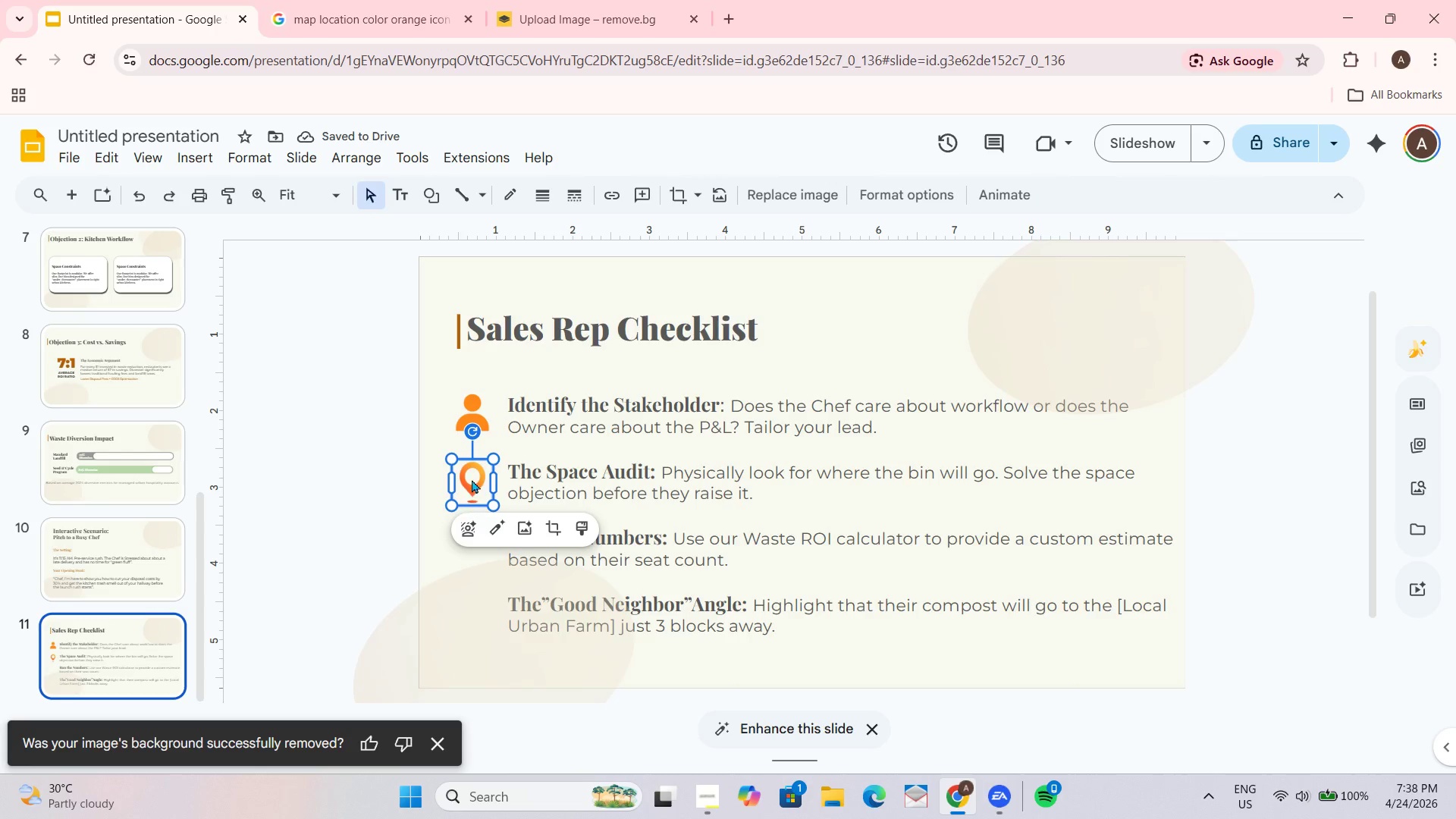 
left_click_drag(start_coordinate=[472, 478], to_coordinate=[472, 474])
 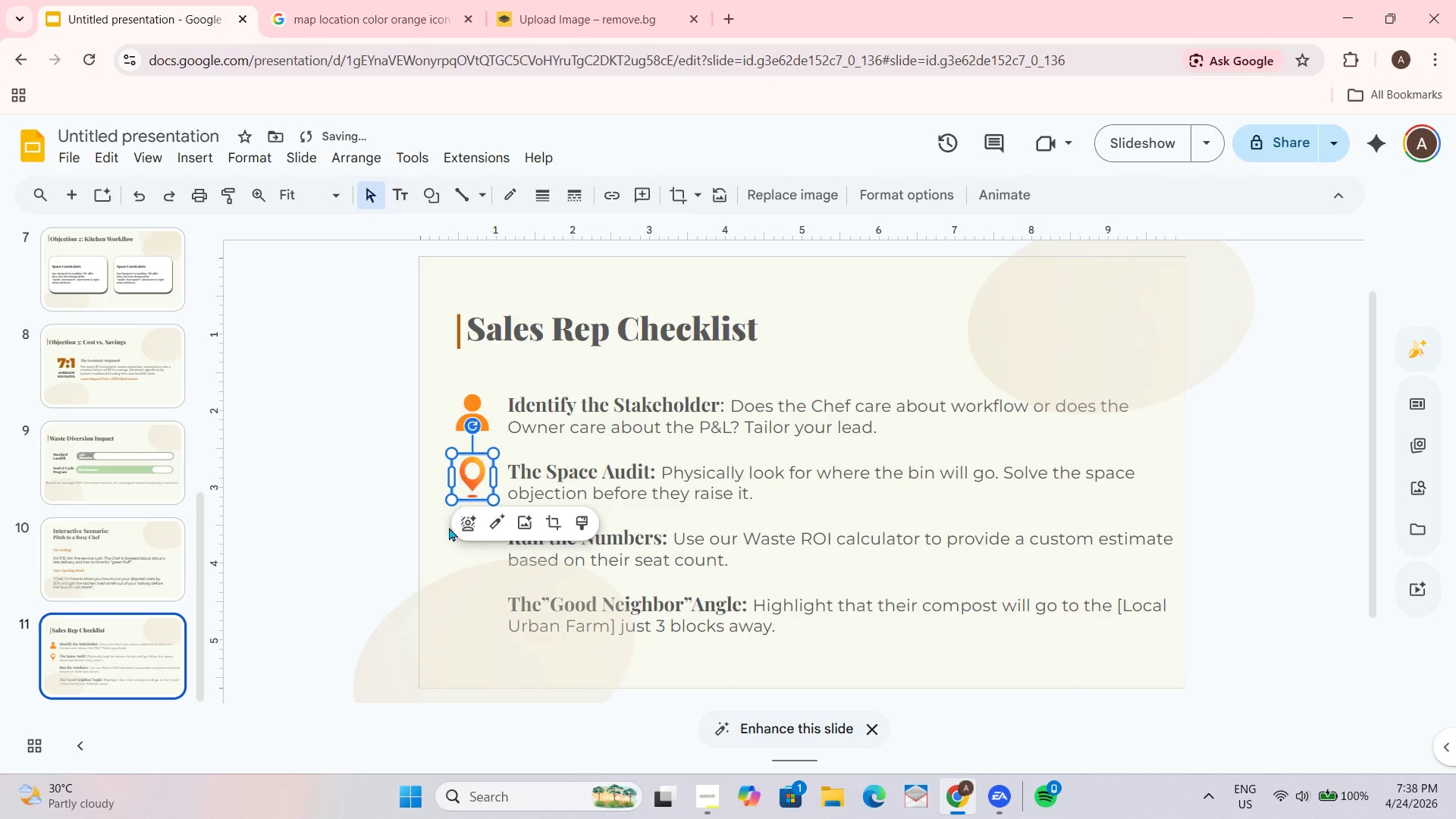 
left_click([447, 529])
 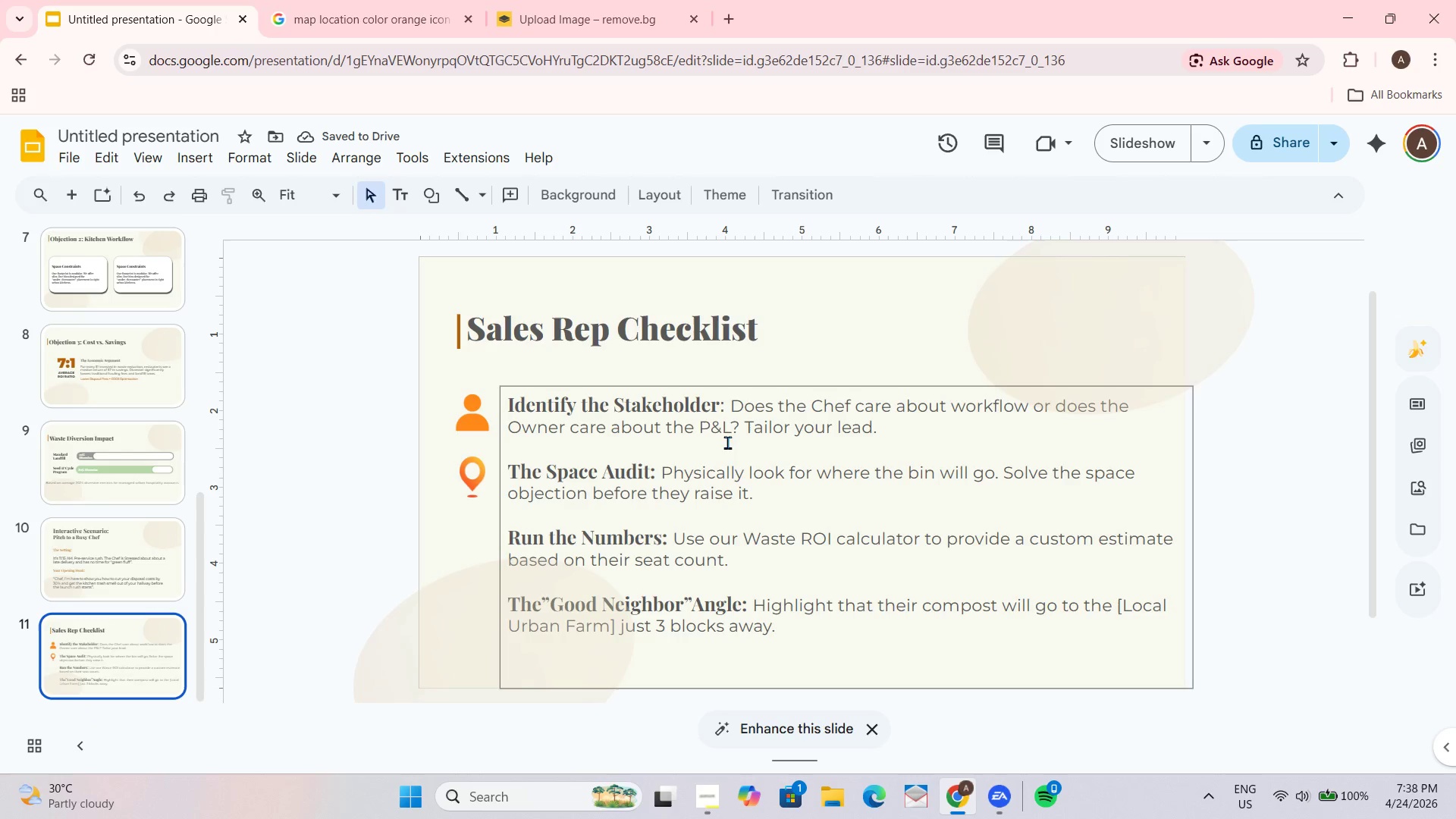 
left_click([356, 27])
 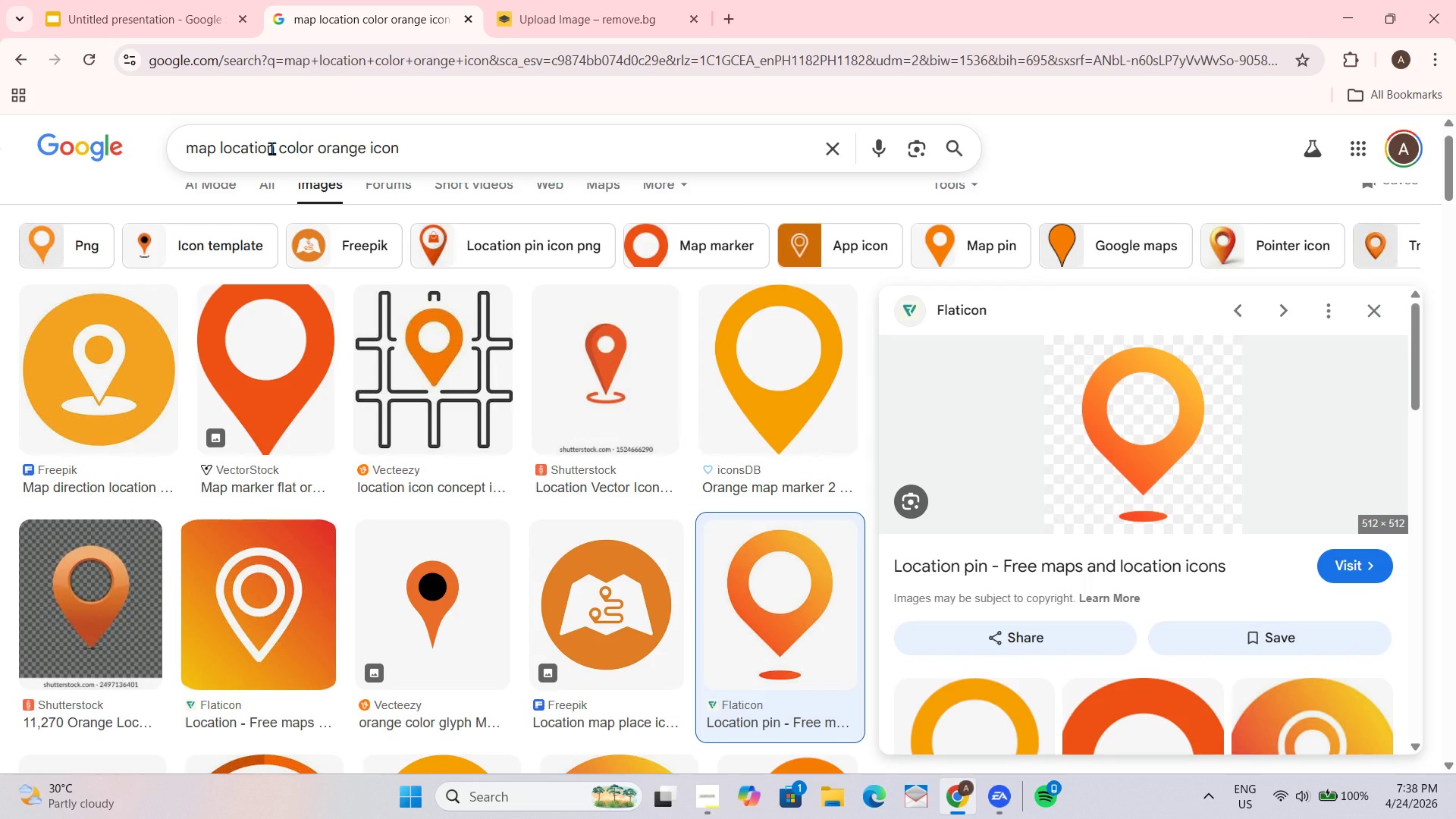 
left_click_drag(start_coordinate=[275, 148], to_coordinate=[114, 145])
 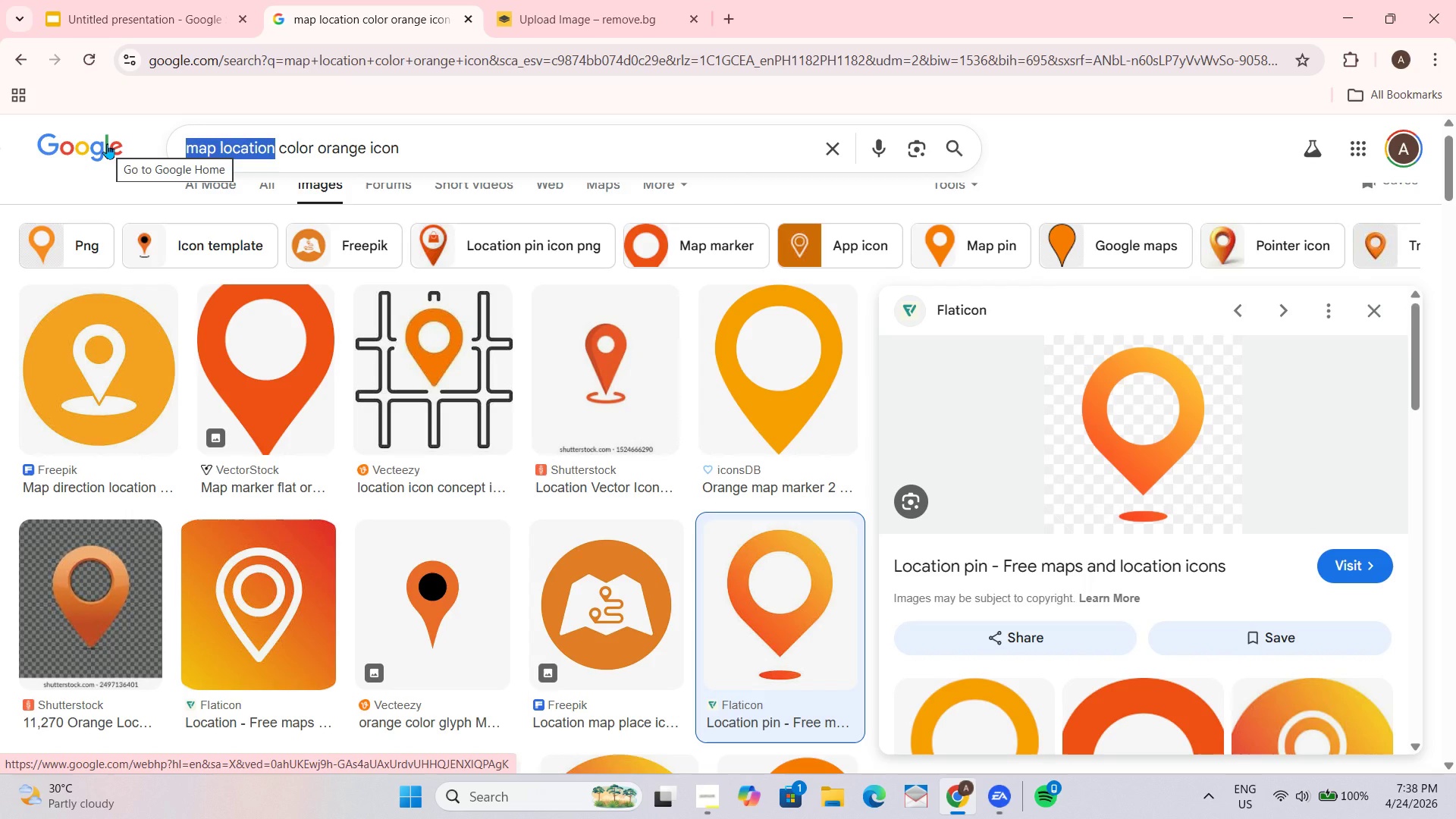 
wait(5.14)
 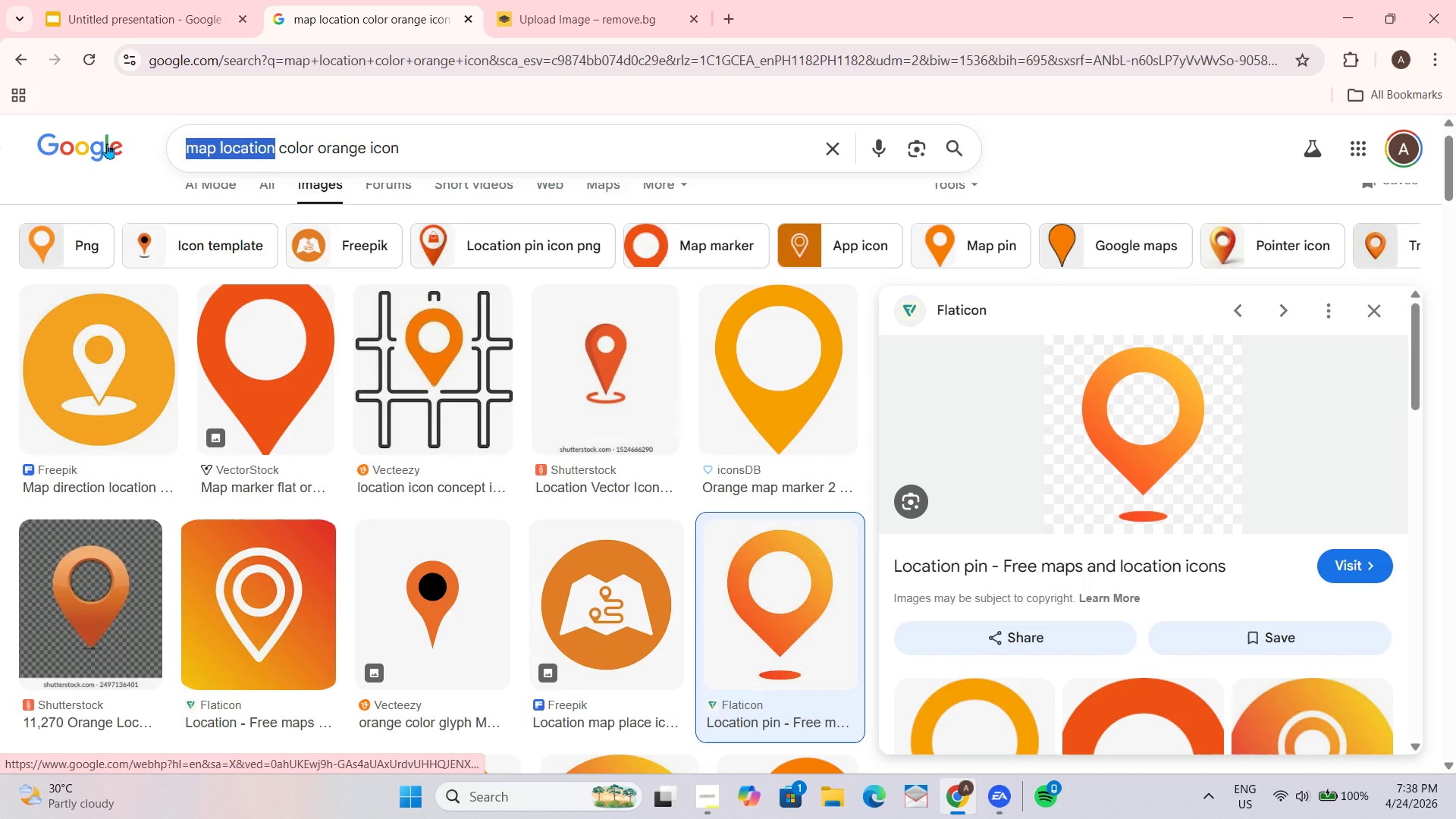 
type(calculator)
 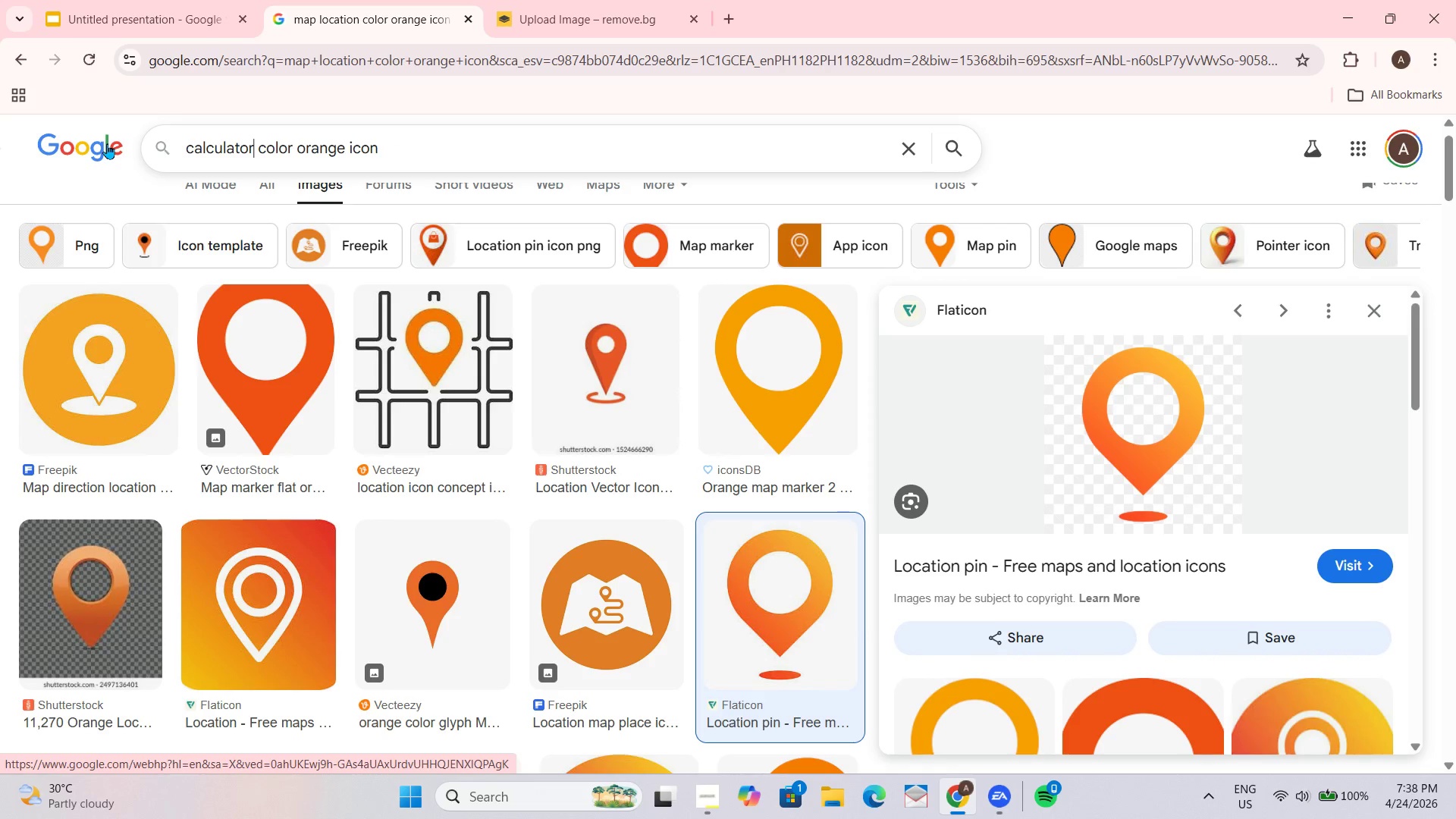 
key(Enter)
 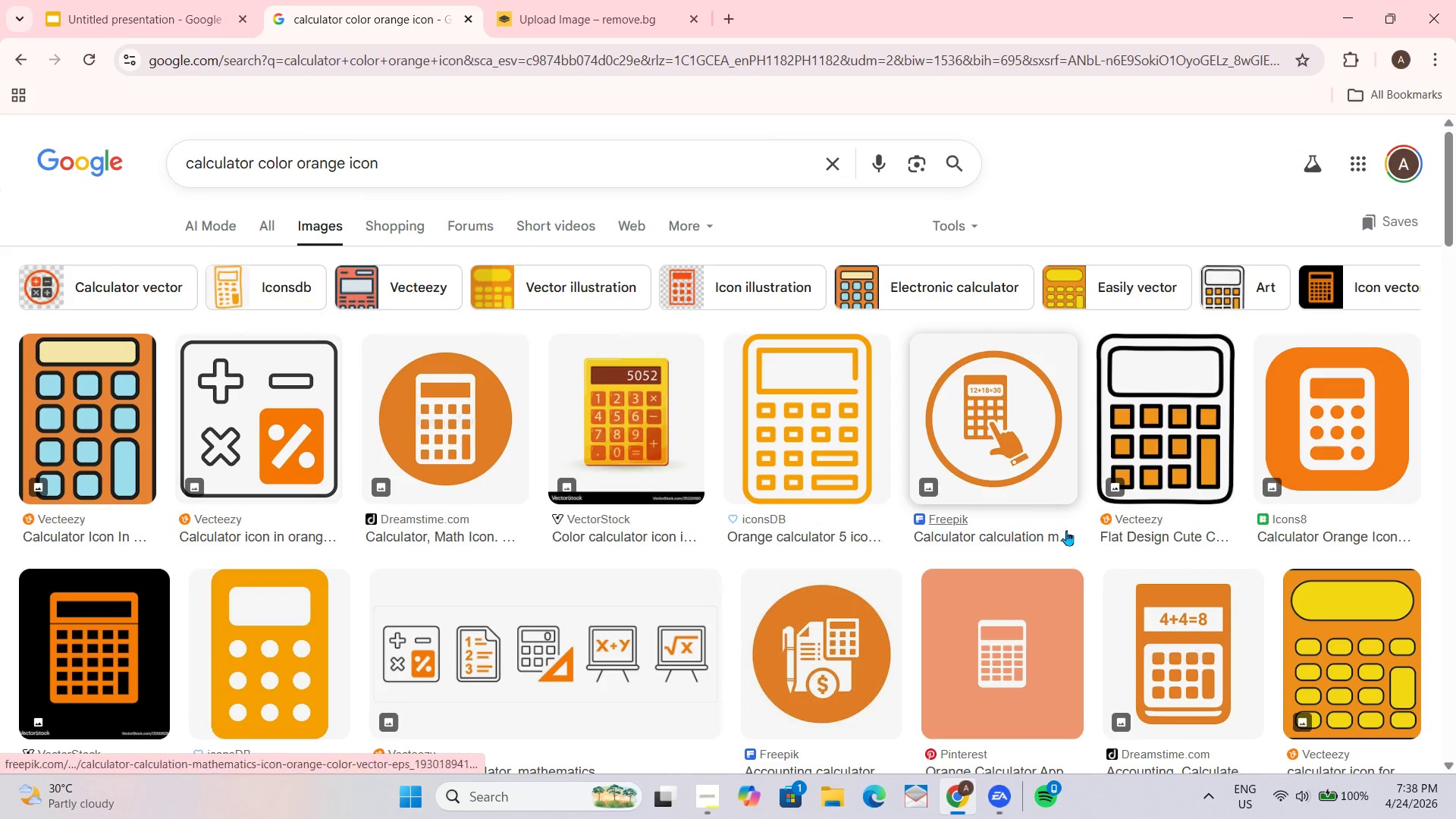 
wait(8.05)
 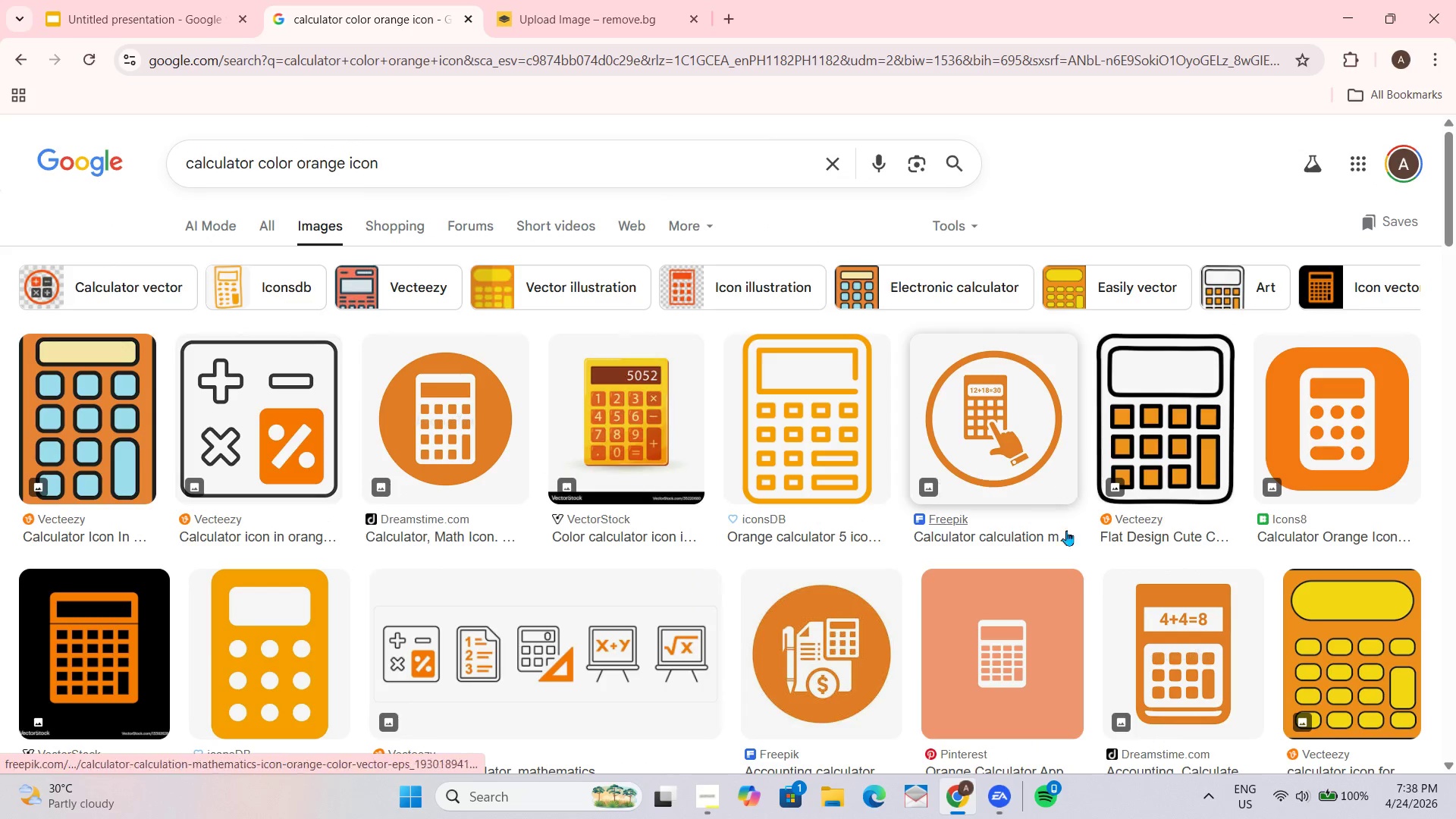 
left_click_drag(start_coordinate=[1179, 438], to_coordinate=[632, 516])
 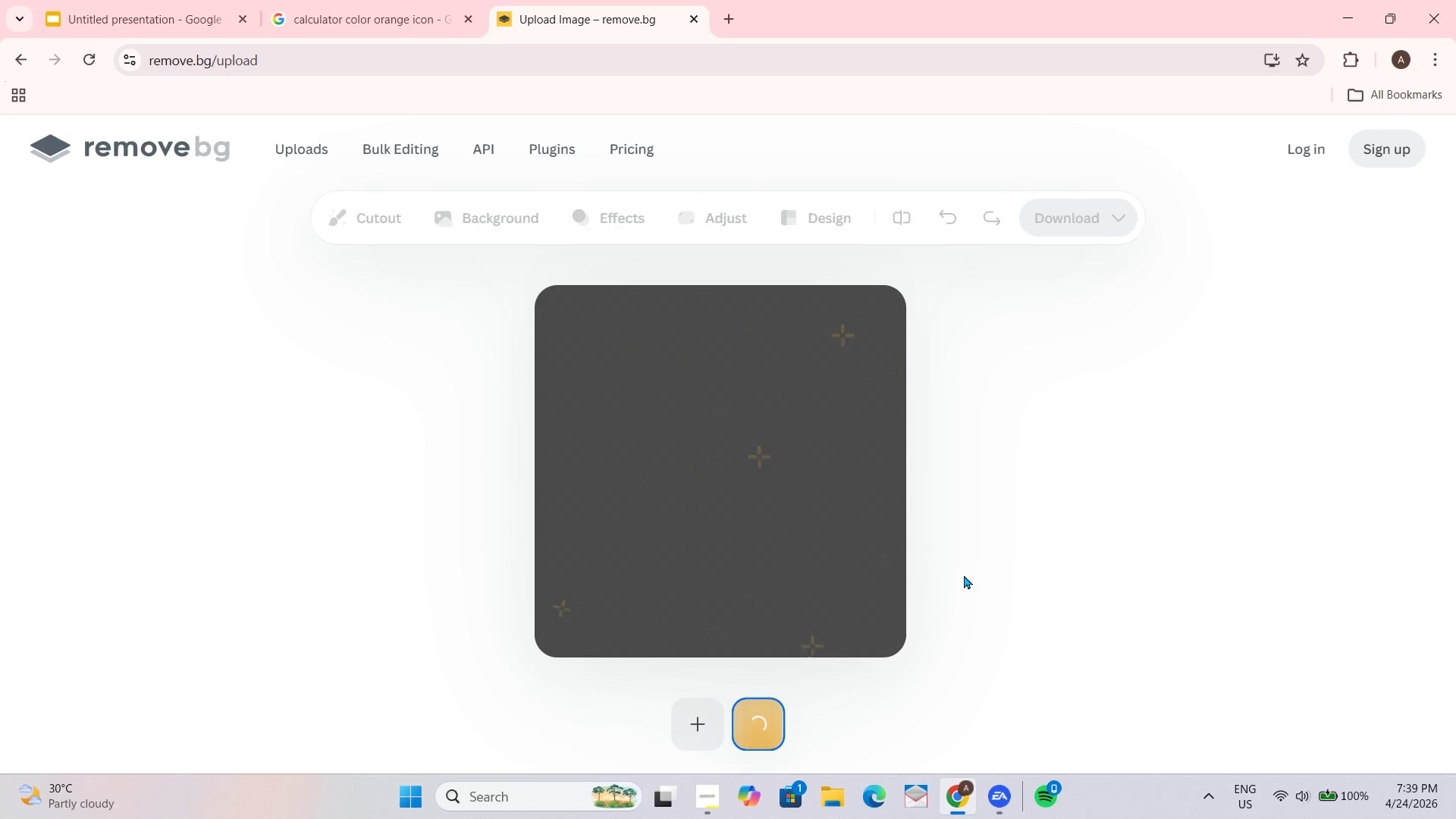 
wait(24.8)
 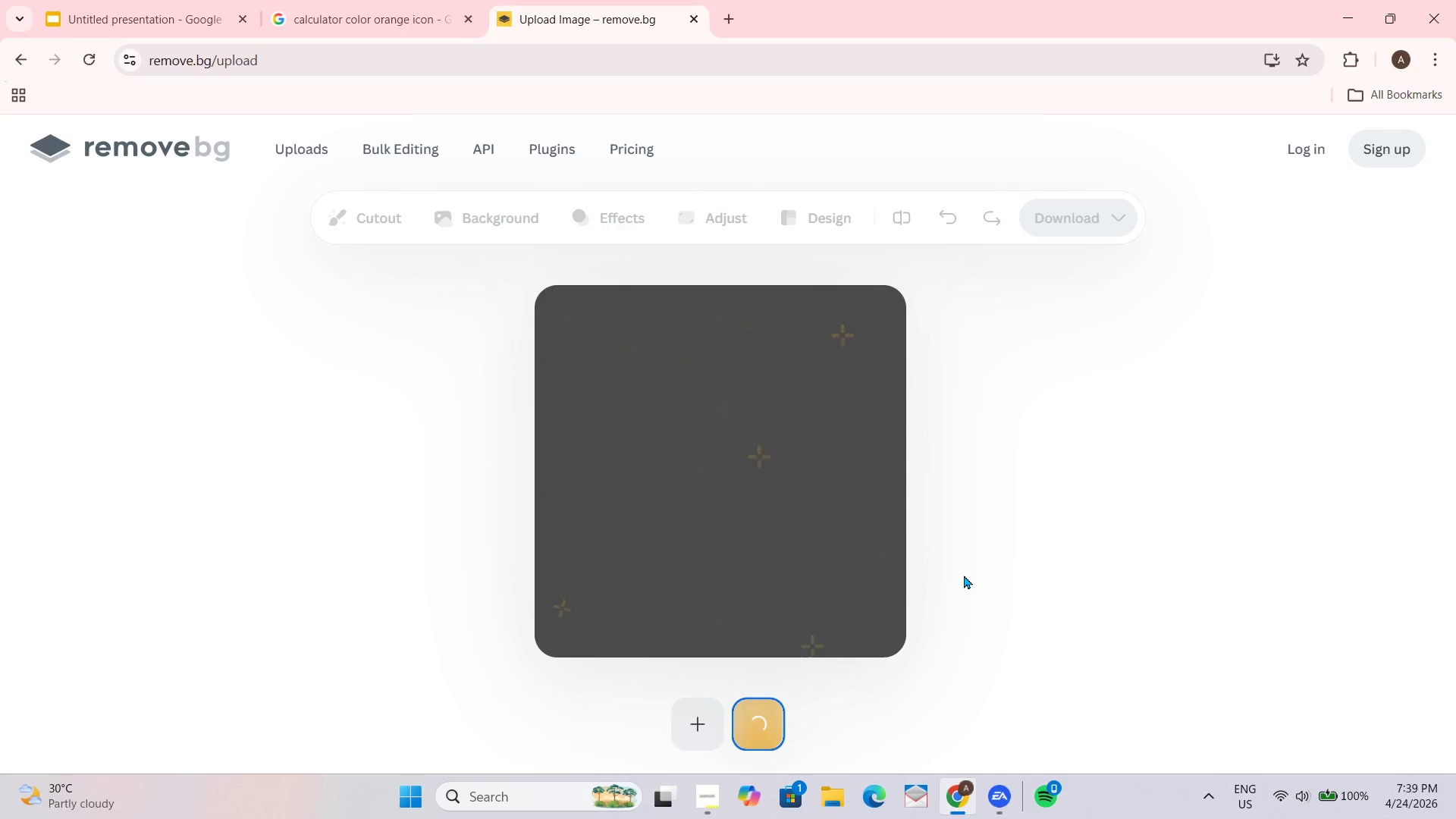 
left_click([55, 57])
 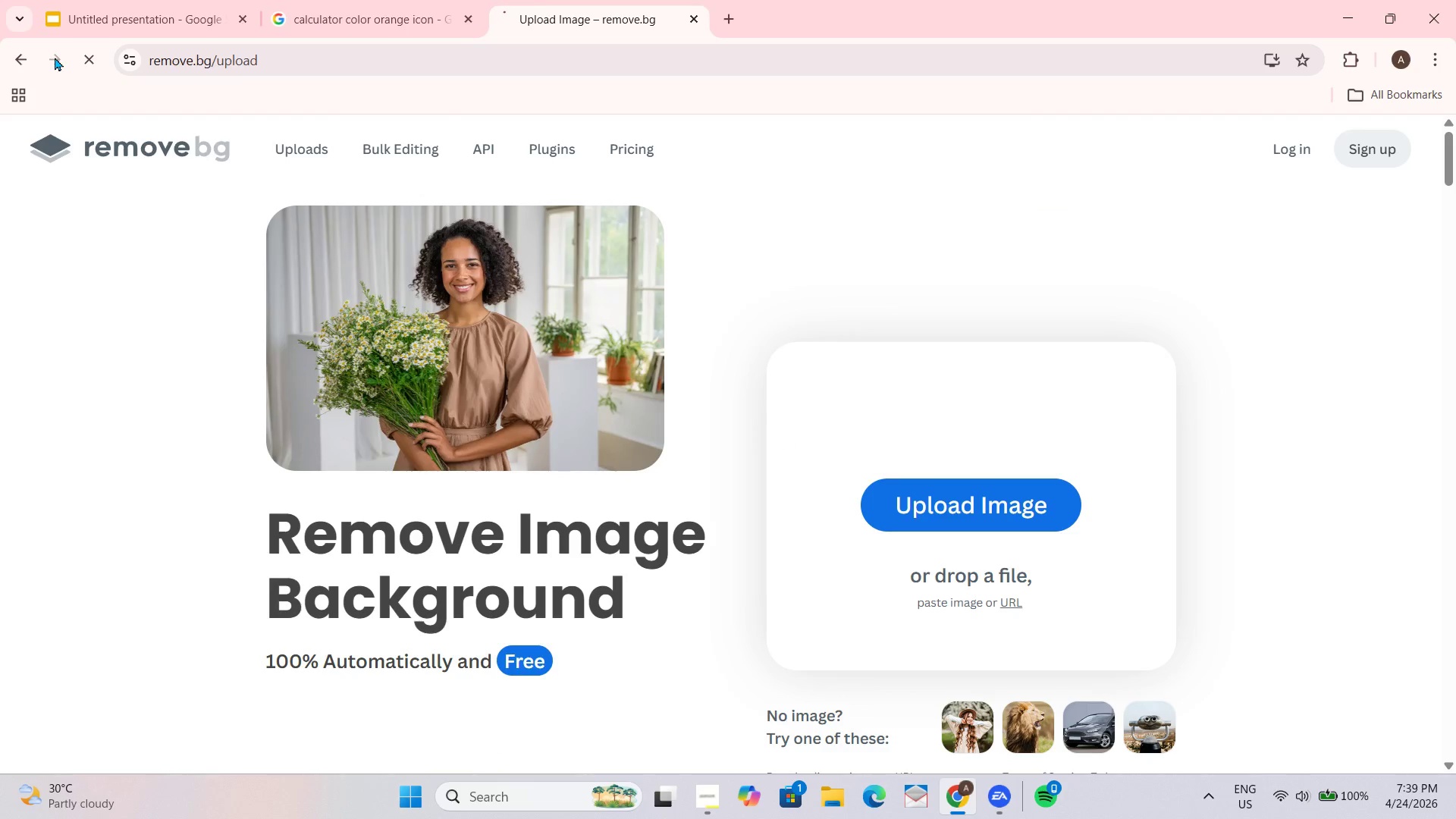 
mouse_move([29, 52])
 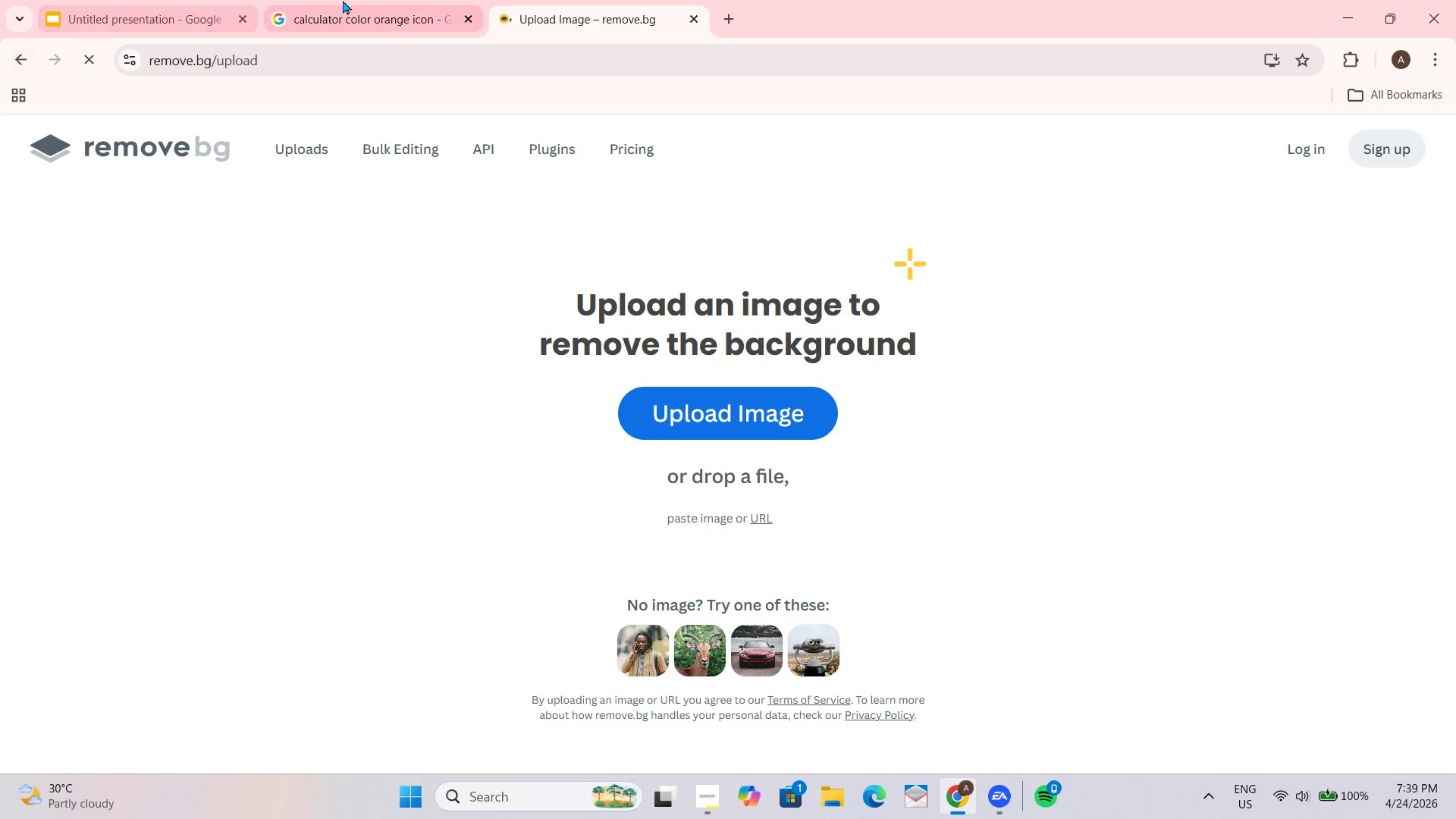 
left_click([378, 0])
 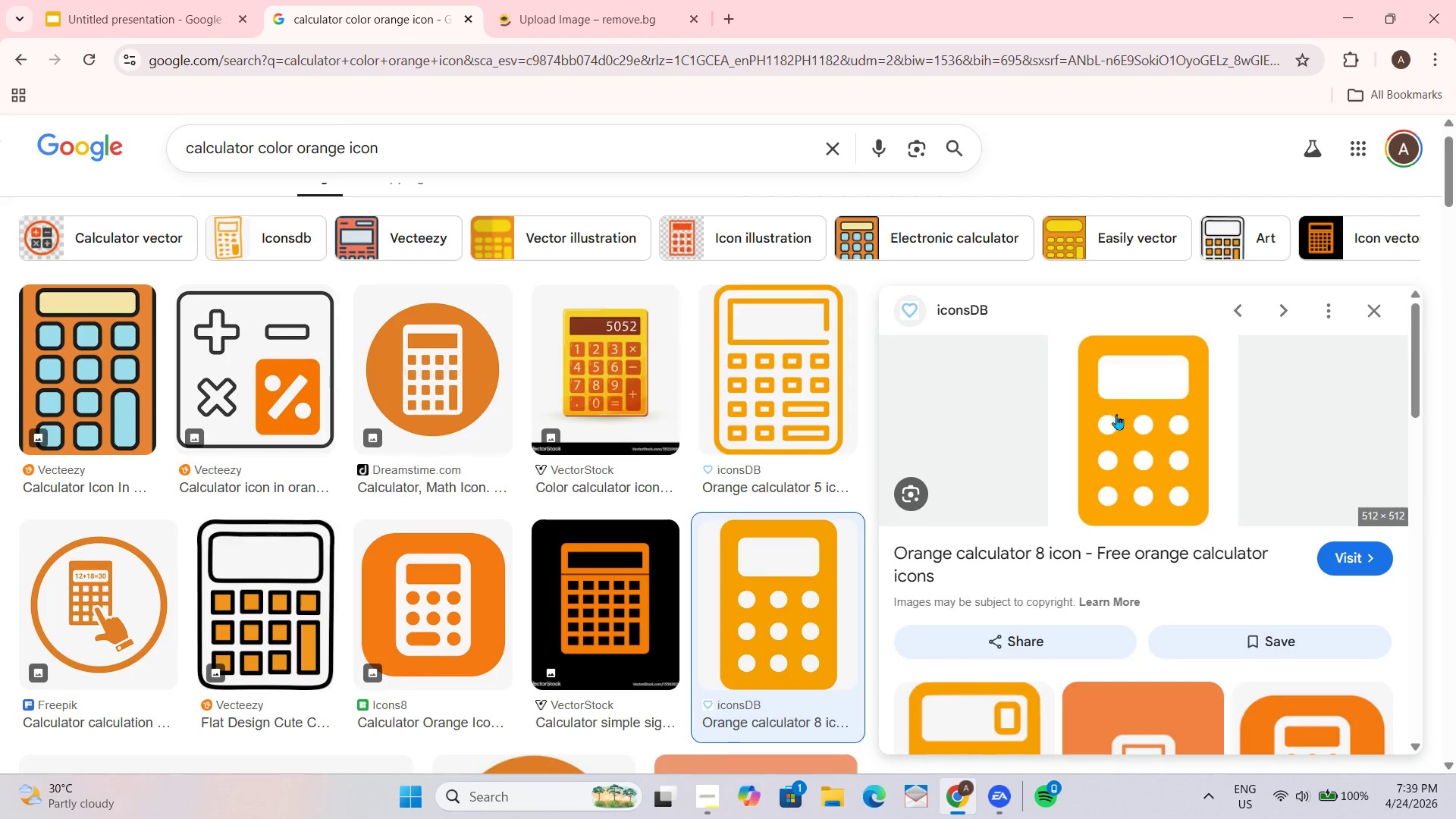 
left_click_drag(start_coordinate=[1131, 411], to_coordinate=[808, 403])
 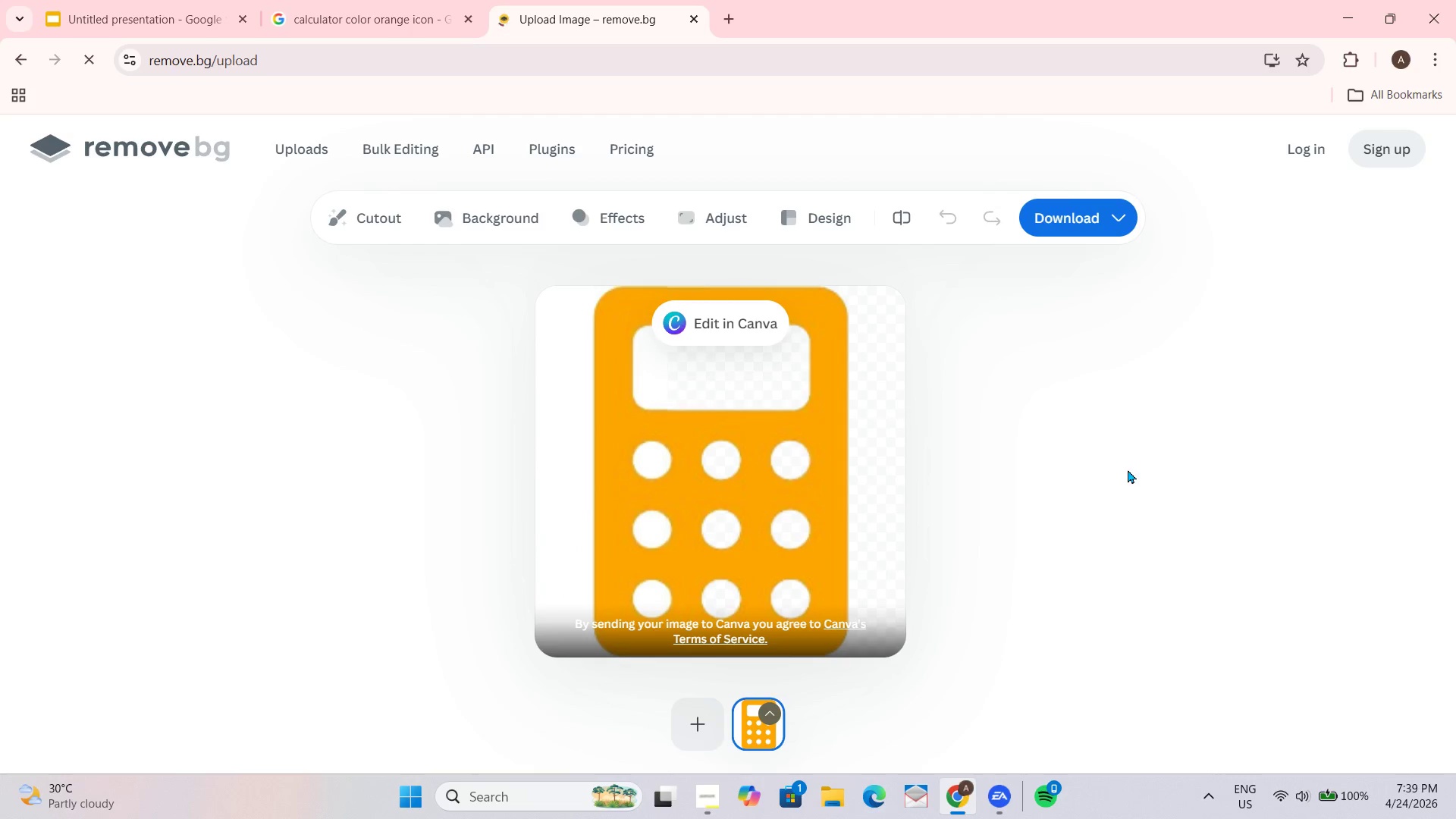 
wait(6.72)
 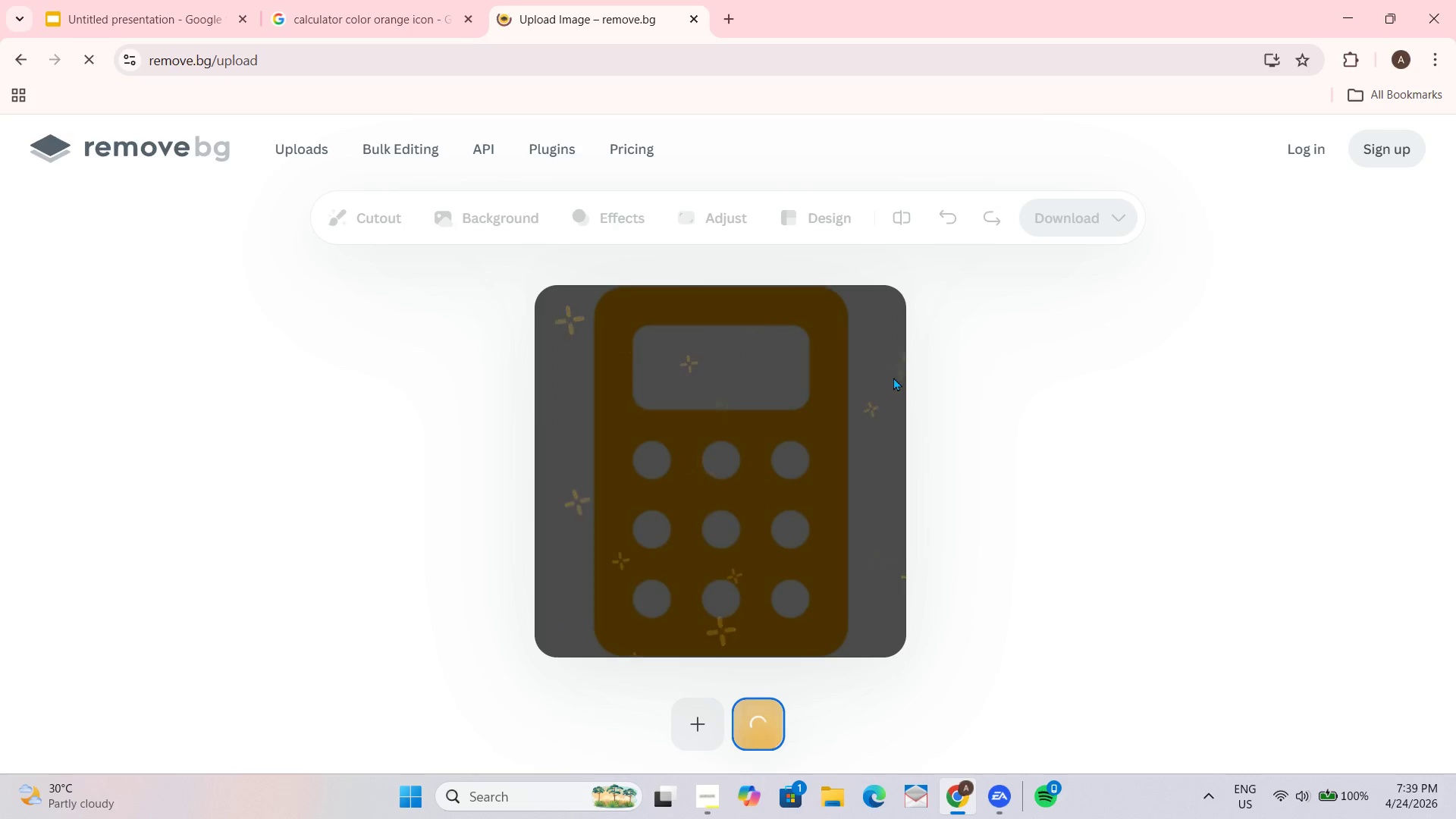 
right_click([886, 413])
 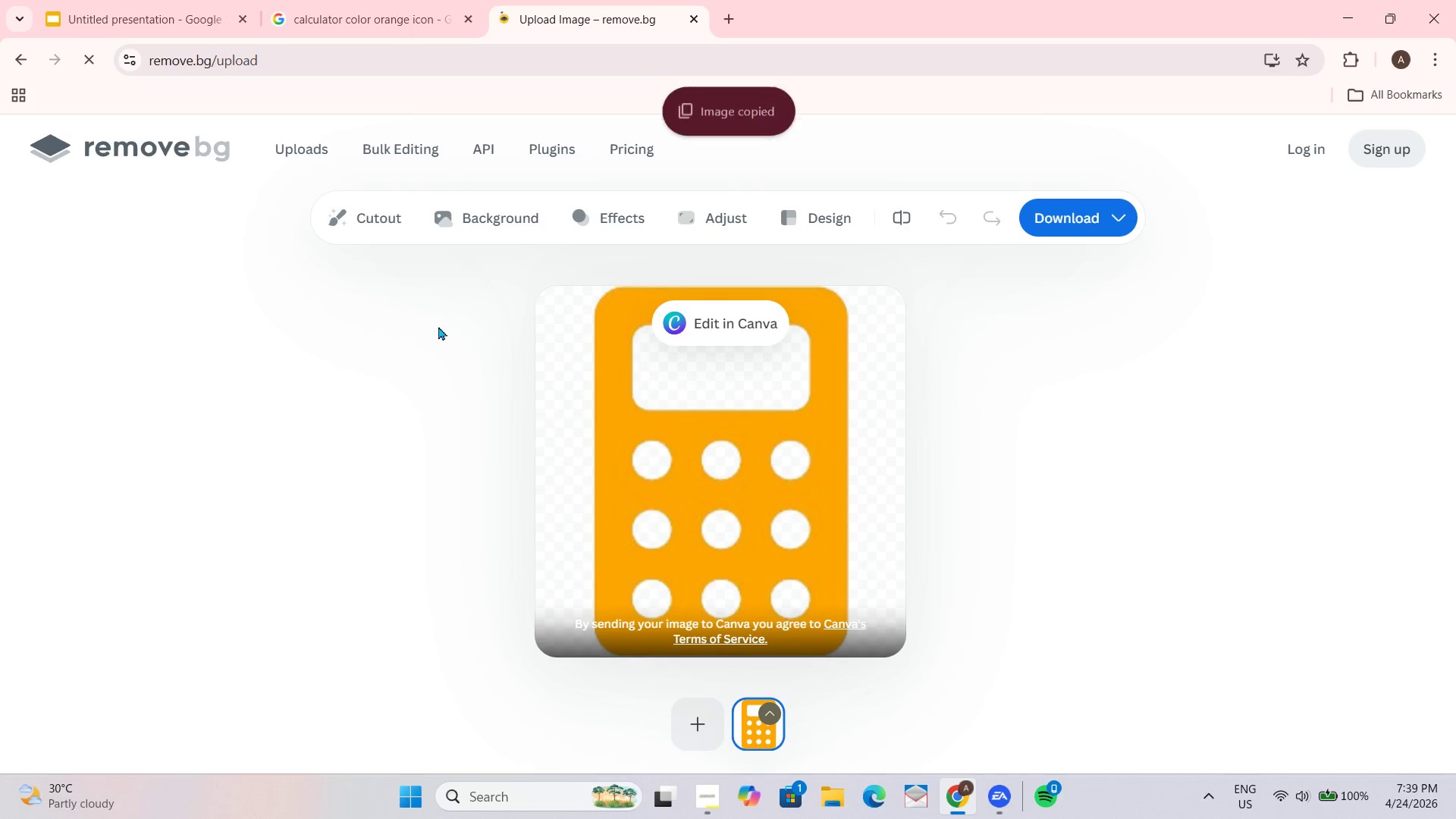 
left_click([113, 0])
 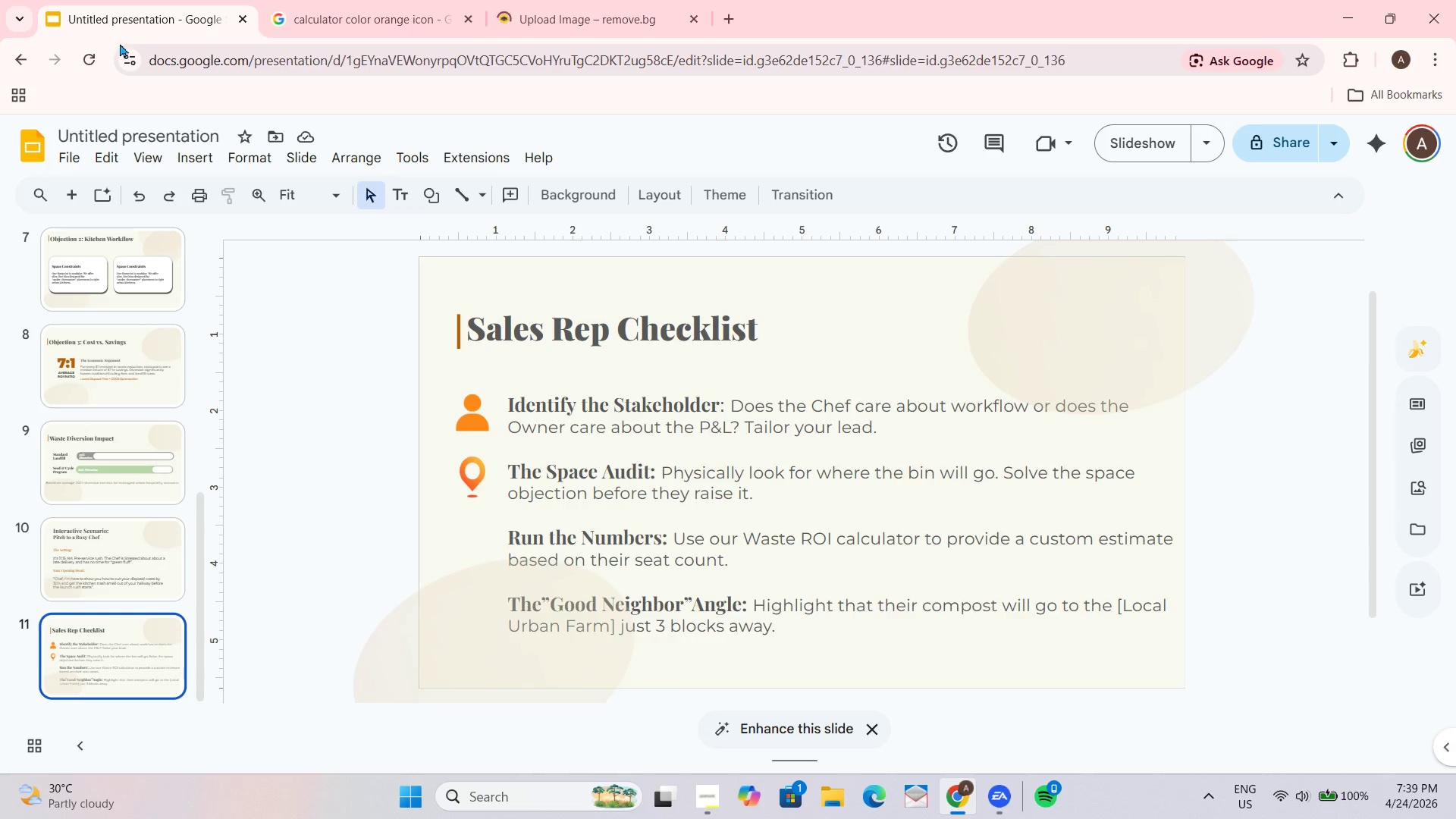 
key(Control+V)
 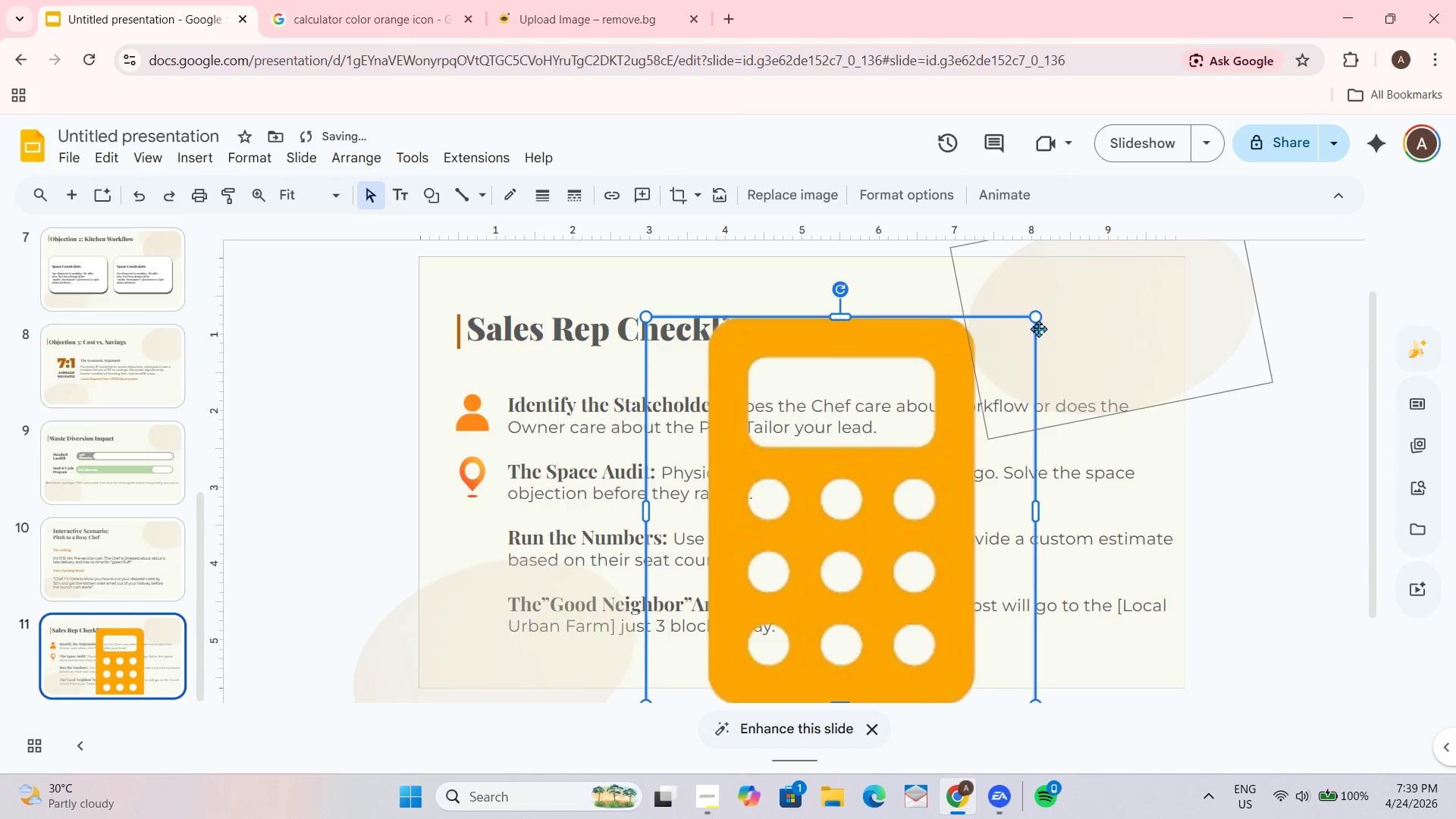 
left_click_drag(start_coordinate=[1038, 318], to_coordinate=[770, 654])
 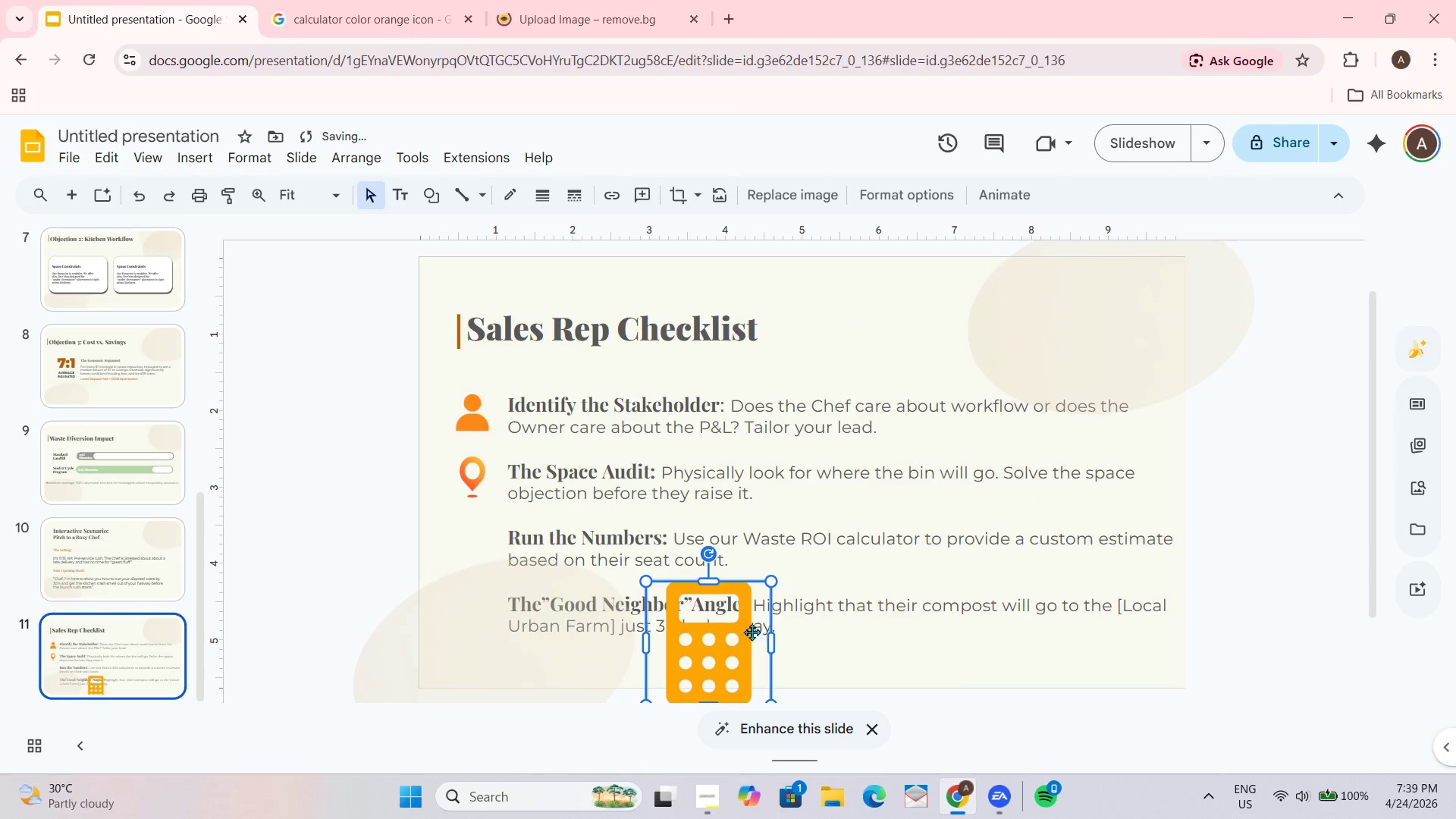 
left_click_drag(start_coordinate=[704, 646], to_coordinate=[626, 535])
 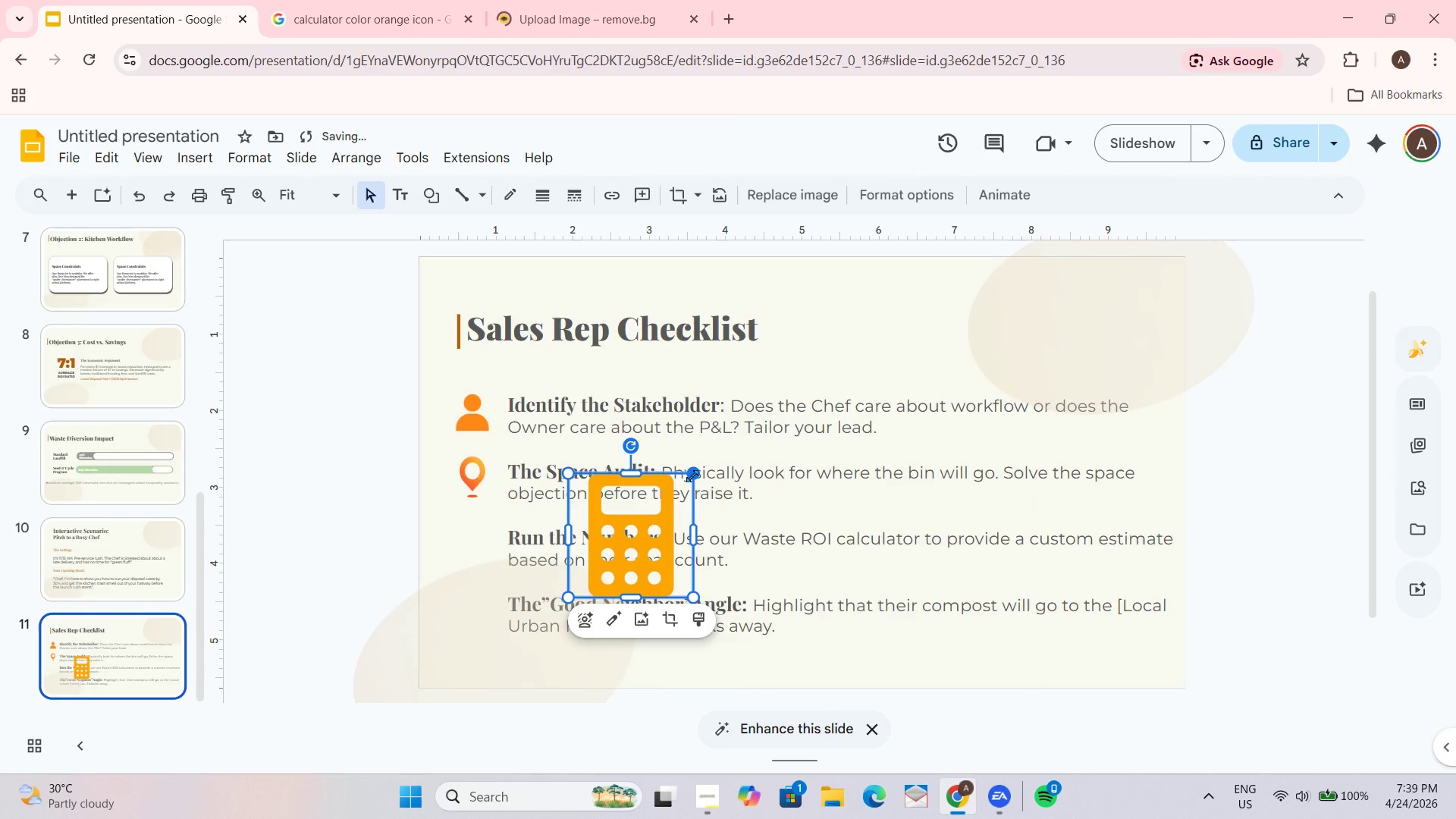 
left_click_drag(start_coordinate=[692, 476], to_coordinate=[614, 610])
 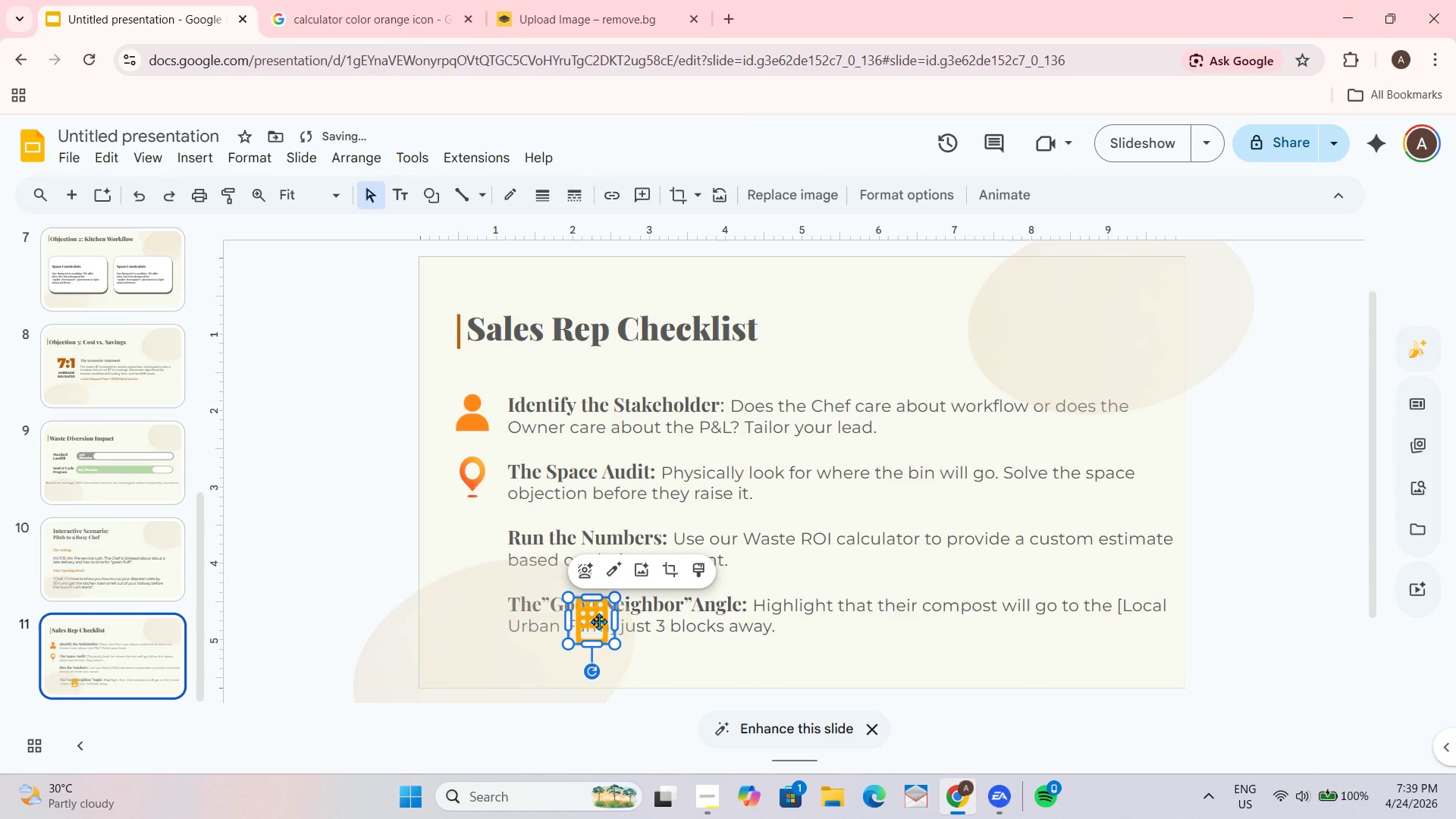 
left_click_drag(start_coordinate=[597, 626], to_coordinate=[510, 576])
 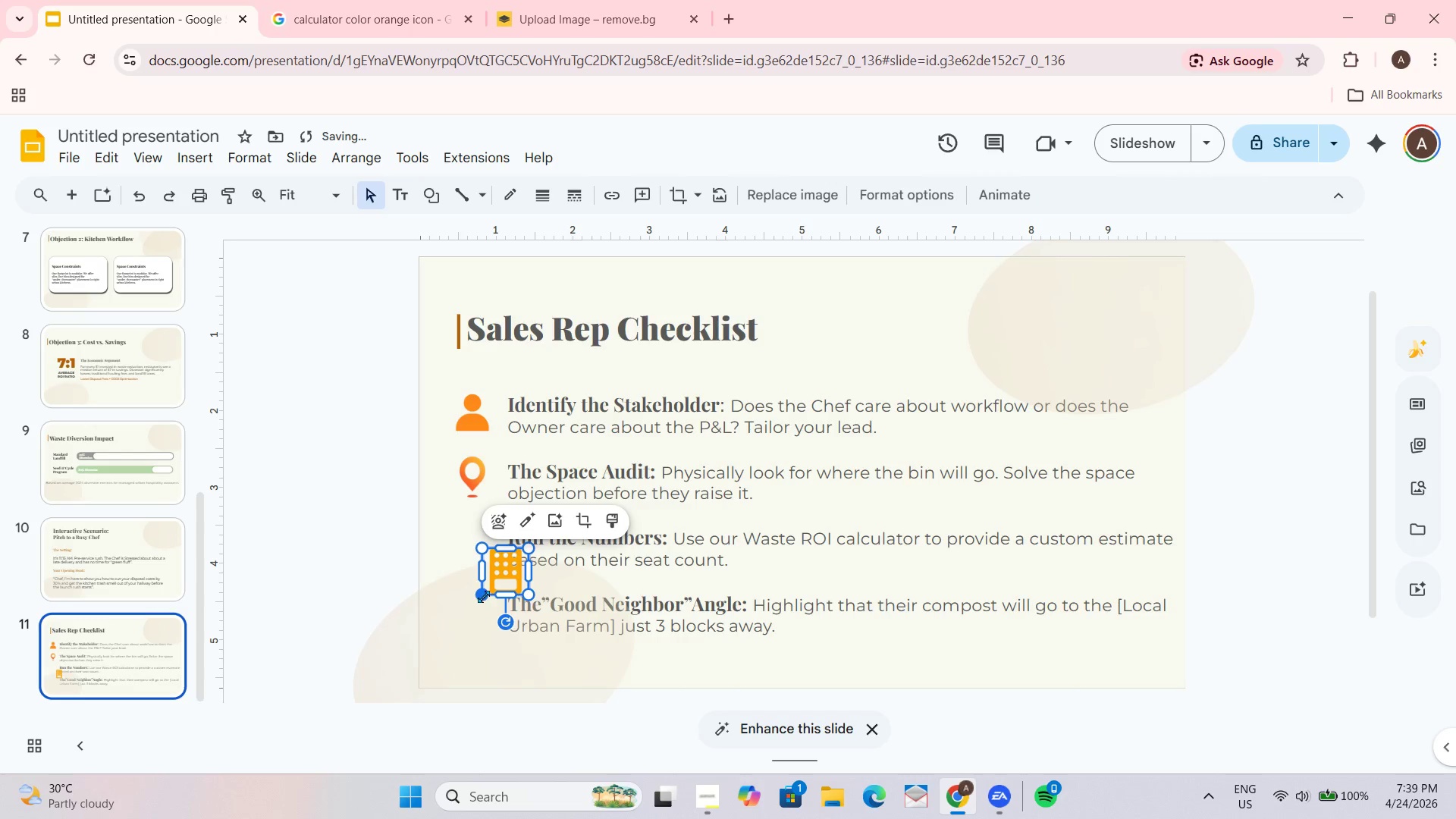 
left_click_drag(start_coordinate=[484, 595], to_coordinate=[553, 495])
 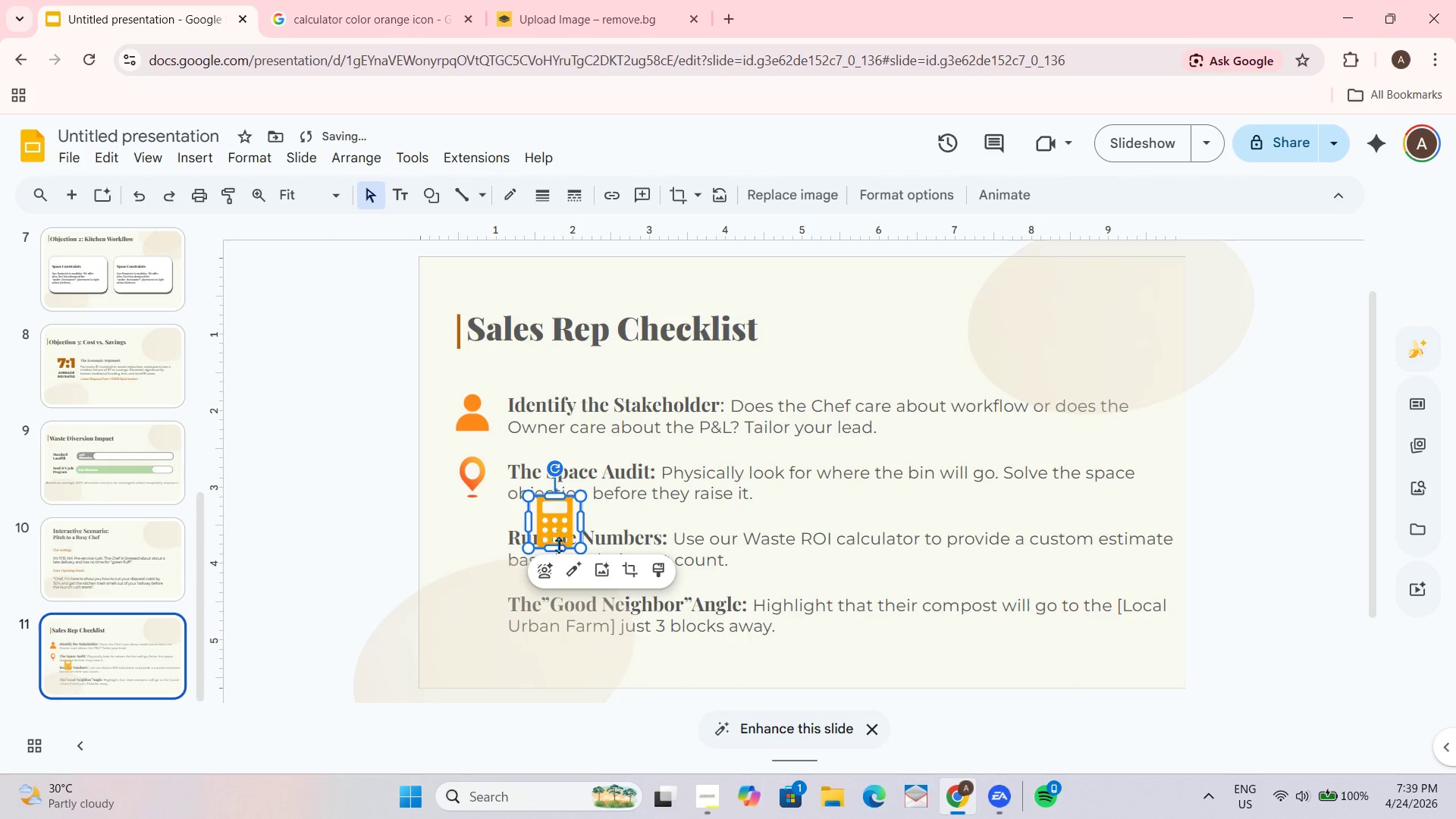 
left_click_drag(start_coordinate=[560, 528], to_coordinate=[484, 545])
 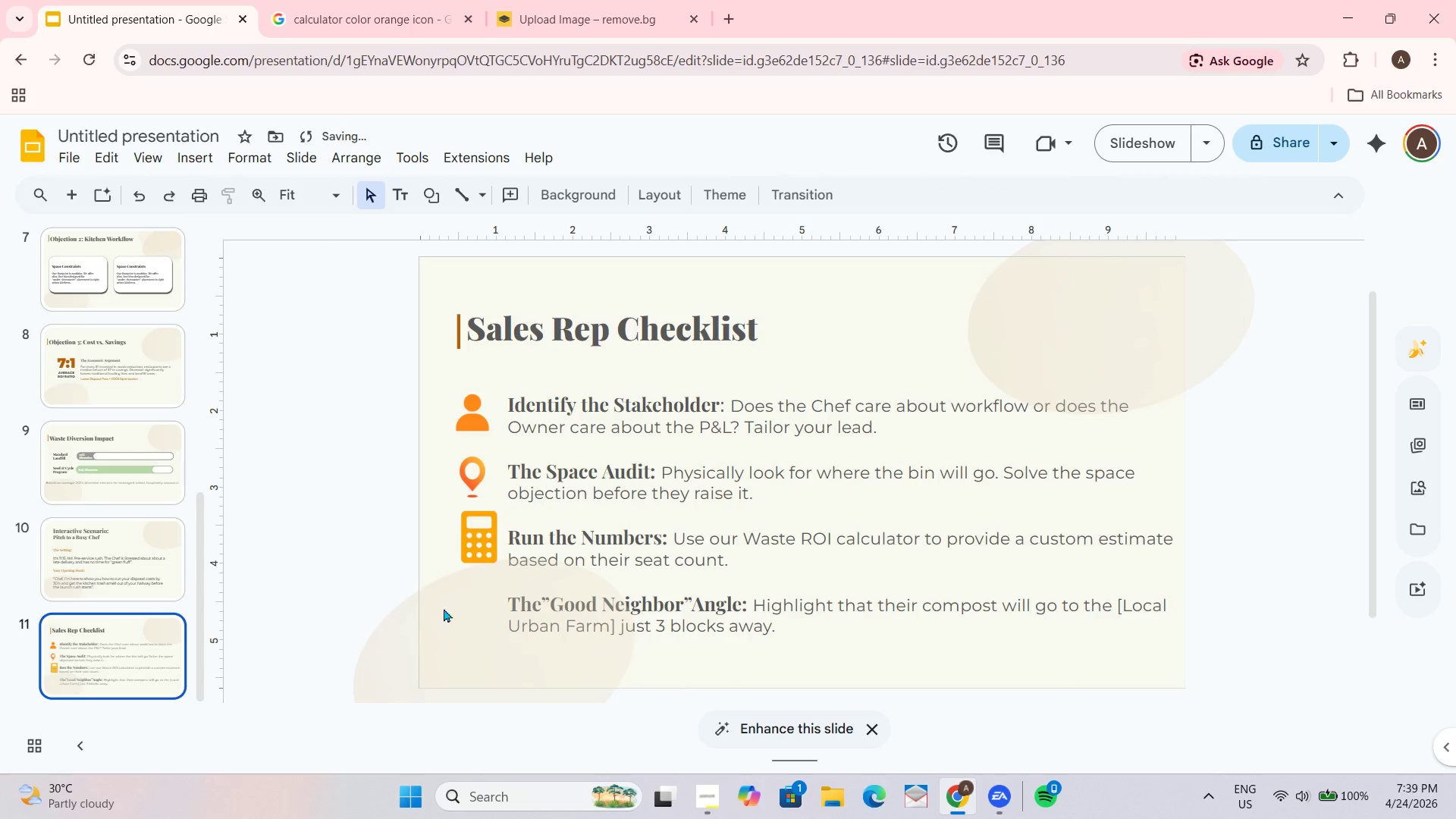 
left_click([467, 543])
 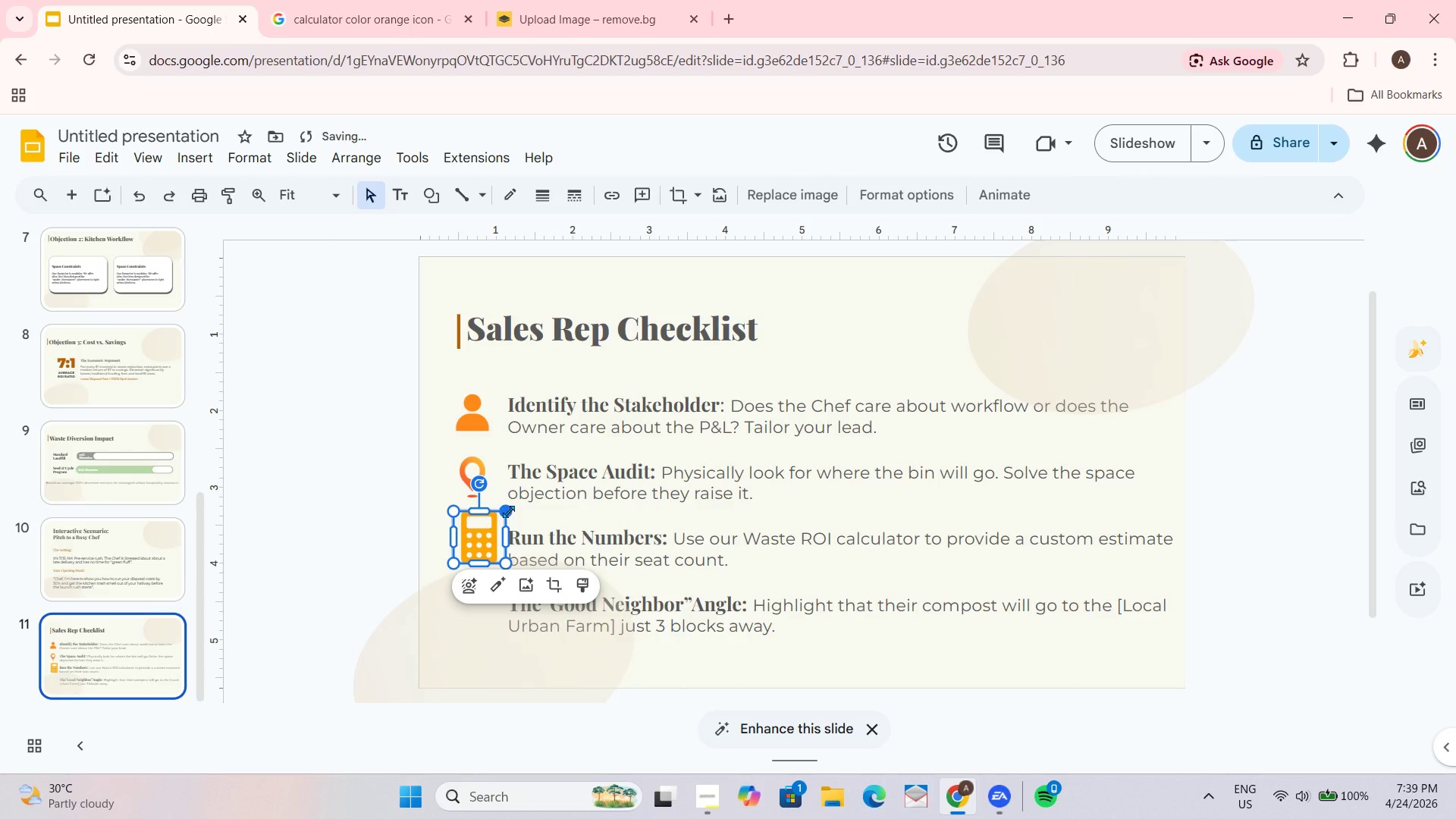 
left_click_drag(start_coordinate=[509, 512], to_coordinate=[494, 532])
 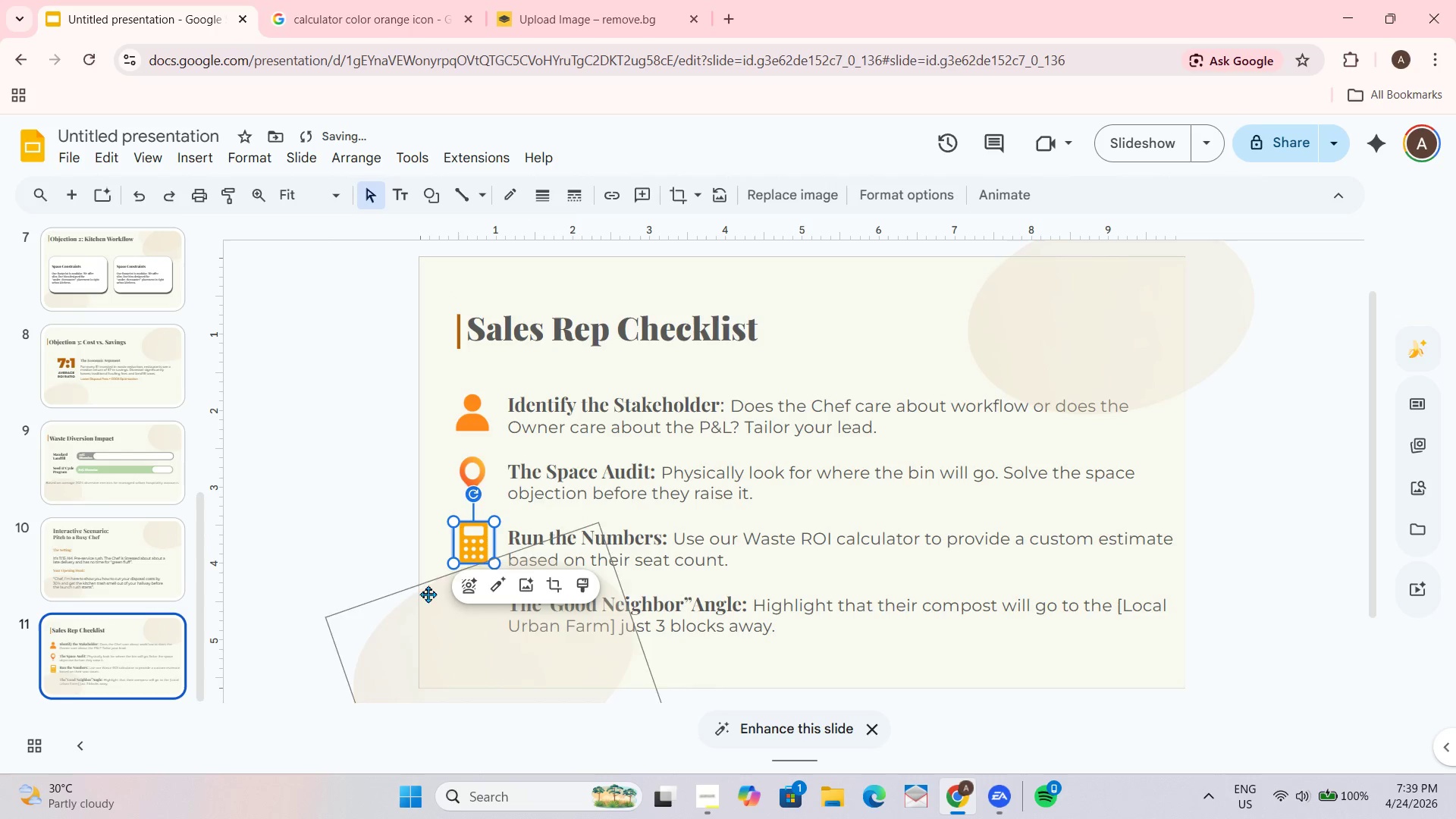 
left_click([363, 552])
 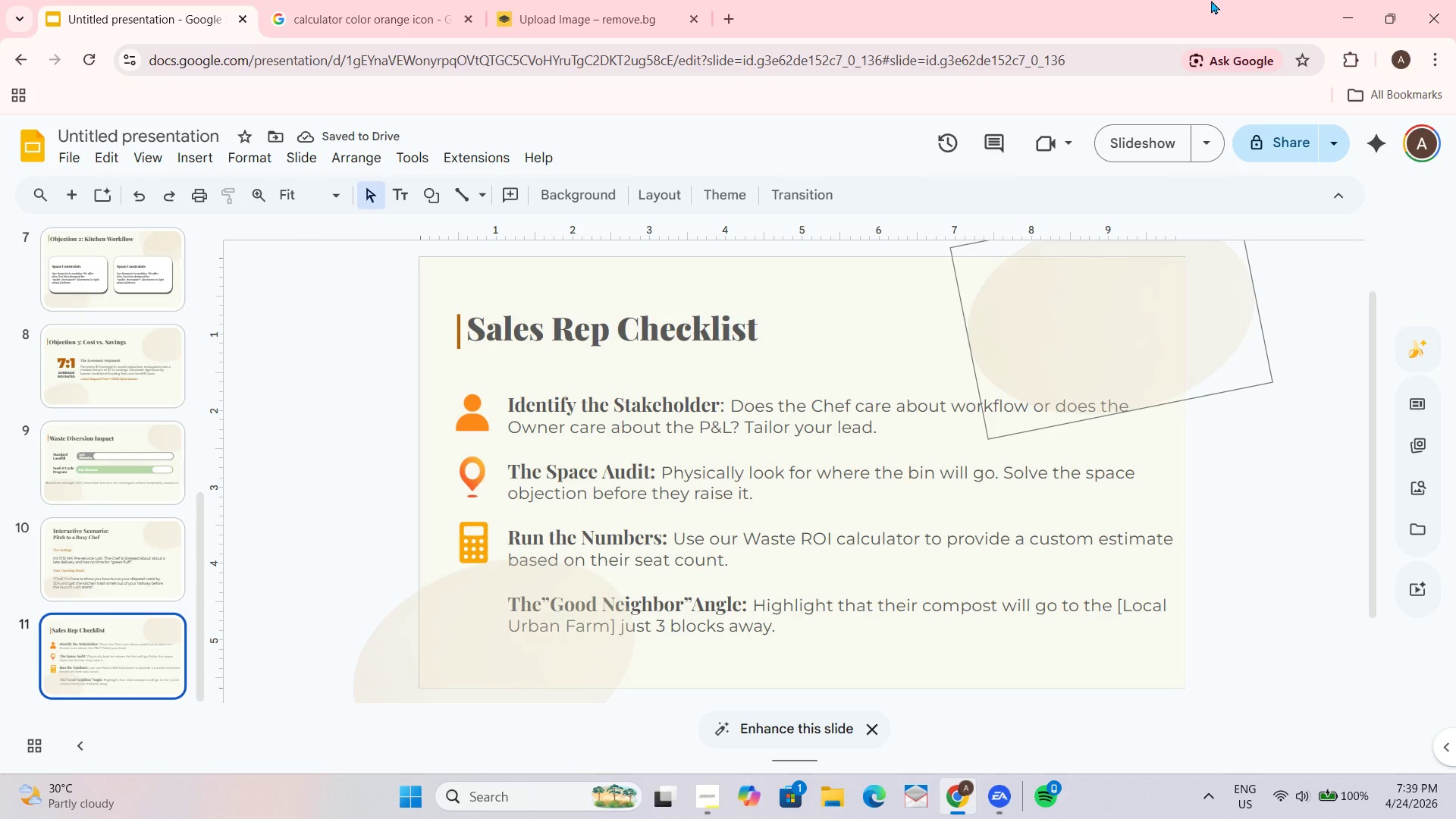 
left_click([632, 11])
 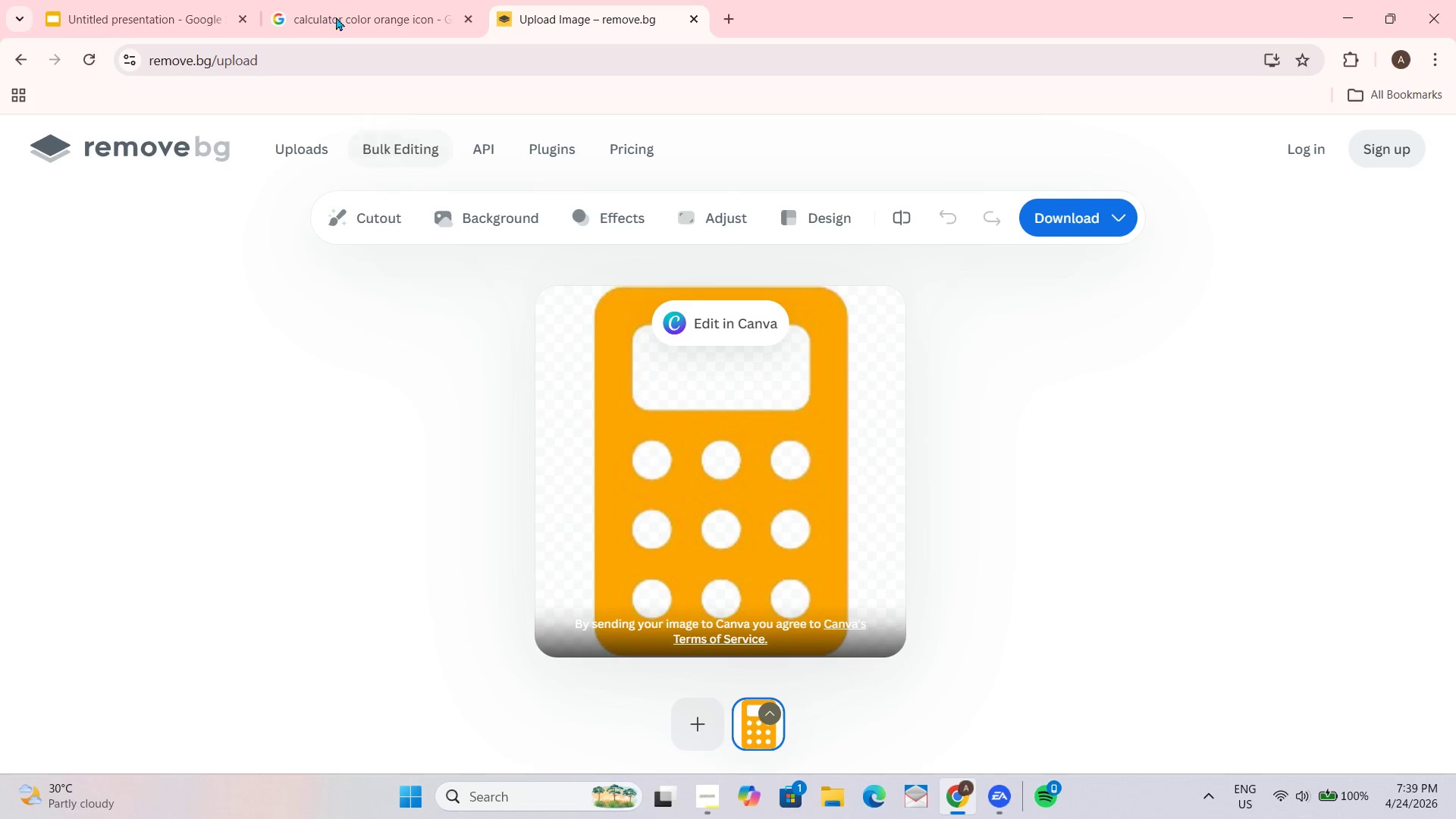 
left_click([328, 0])
 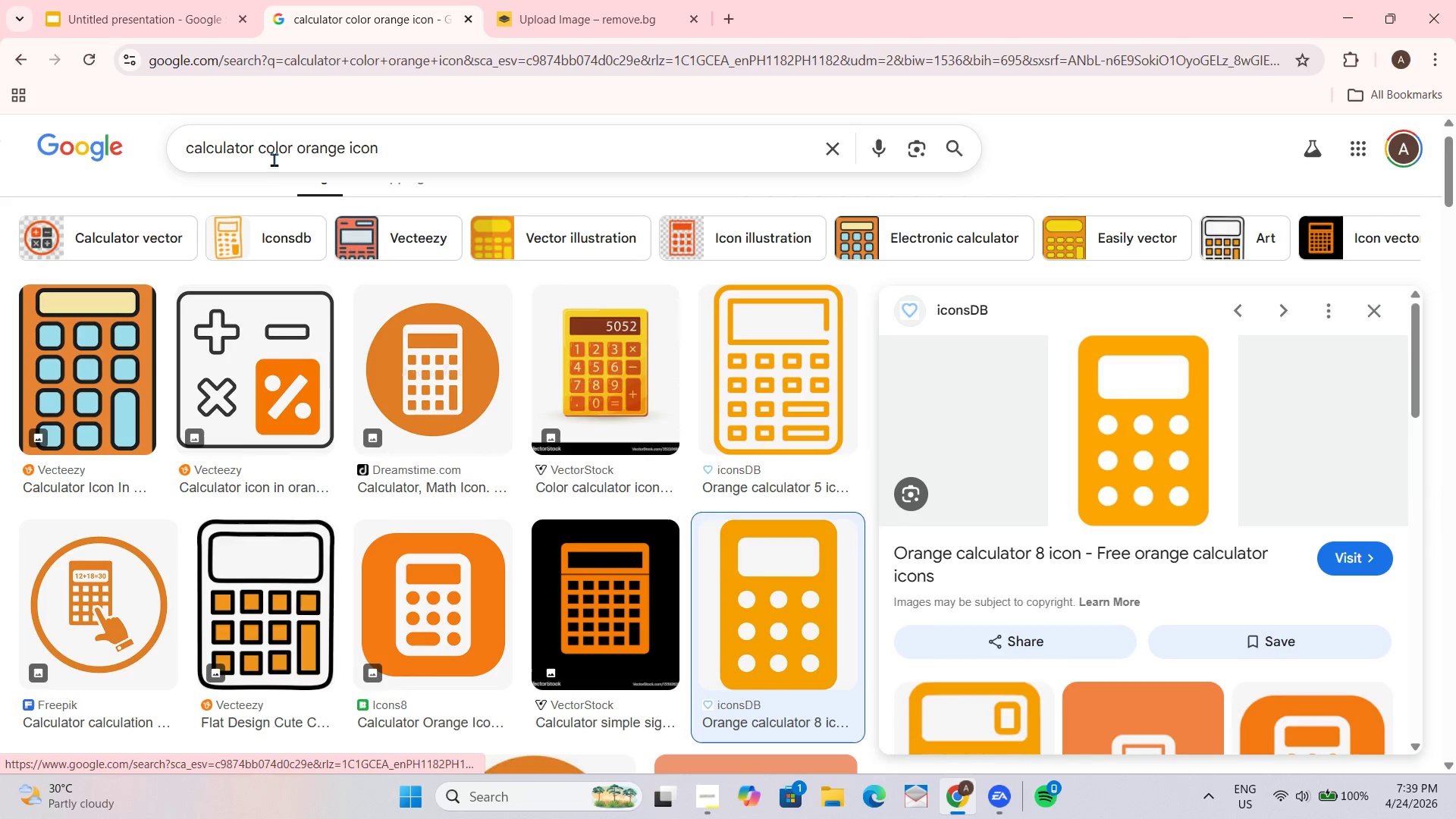 
left_click_drag(start_coordinate=[256, 147], to_coordinate=[120, 156])
 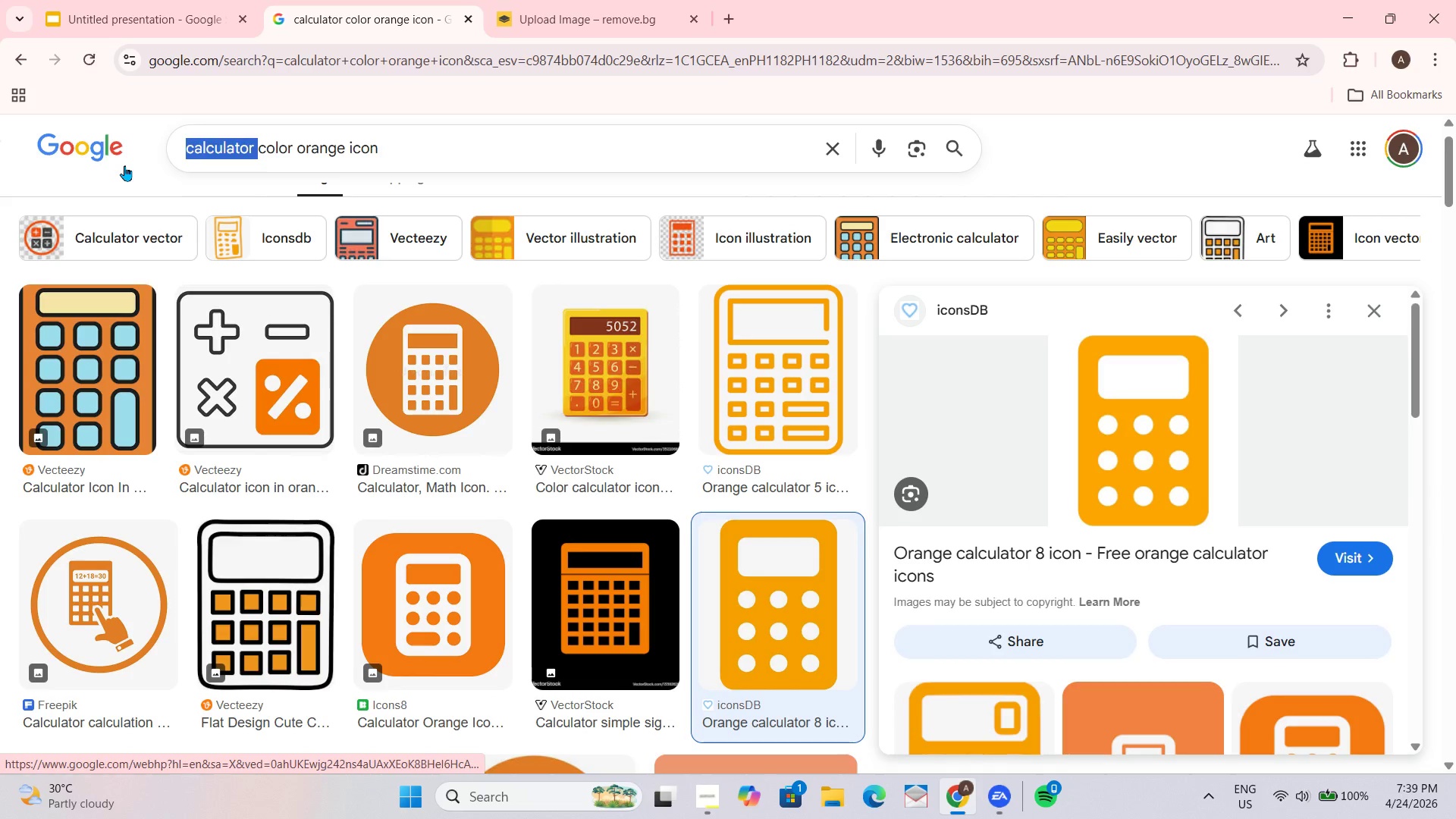 
type(heart )
 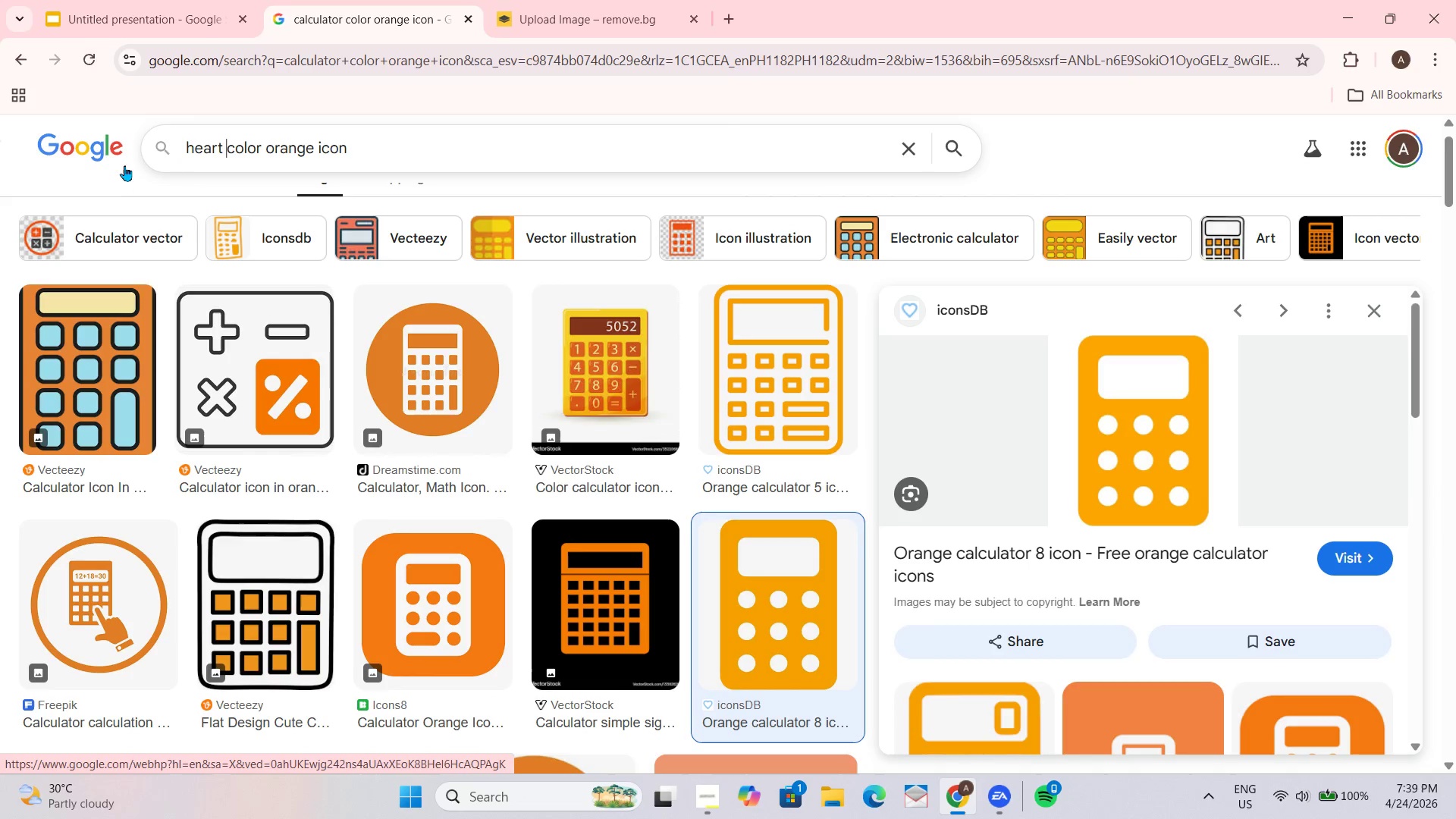 
key(Enter)
 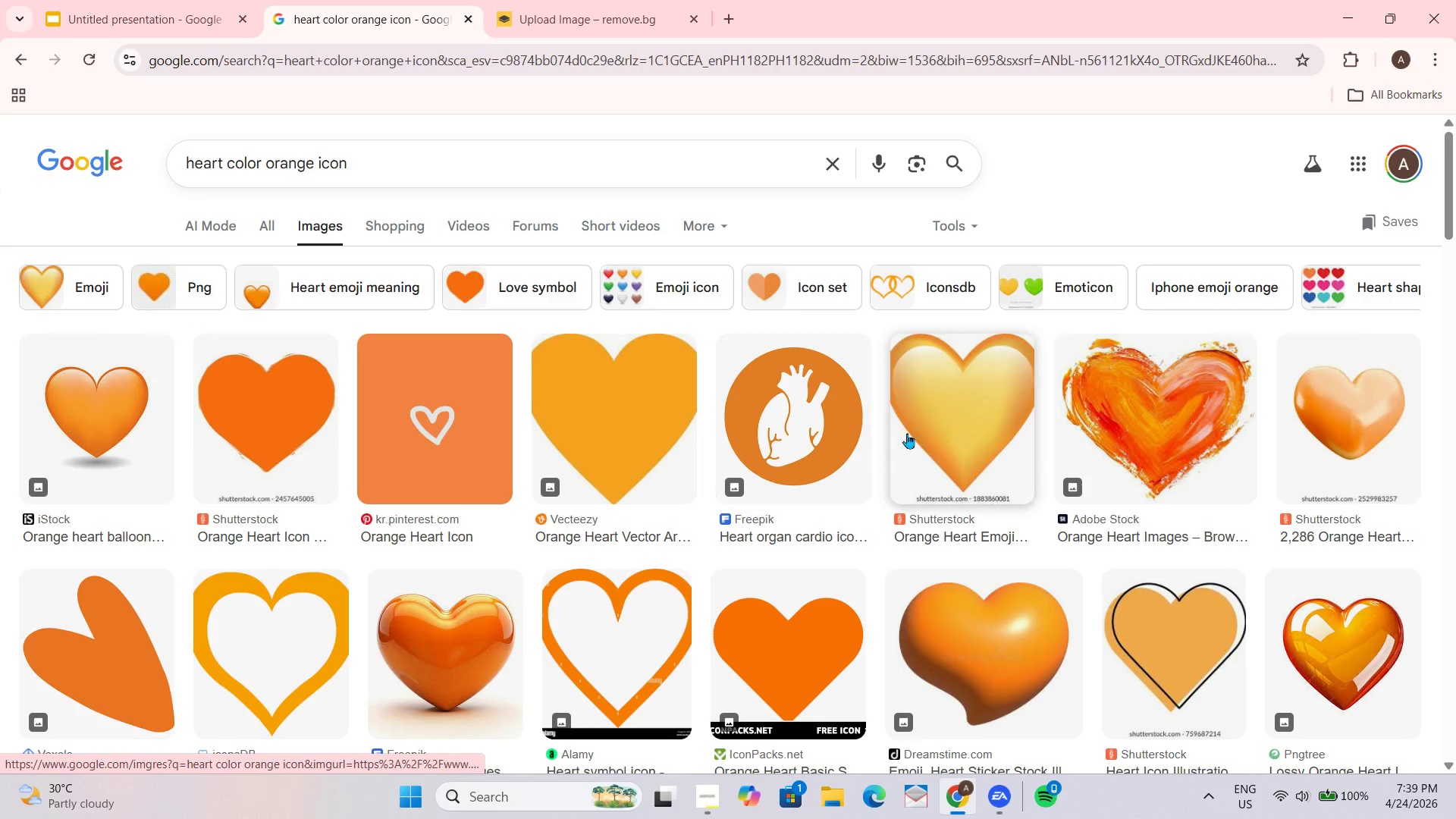 
scroll: coordinate [705, 607], scroll_direction: down, amount: 2.0
 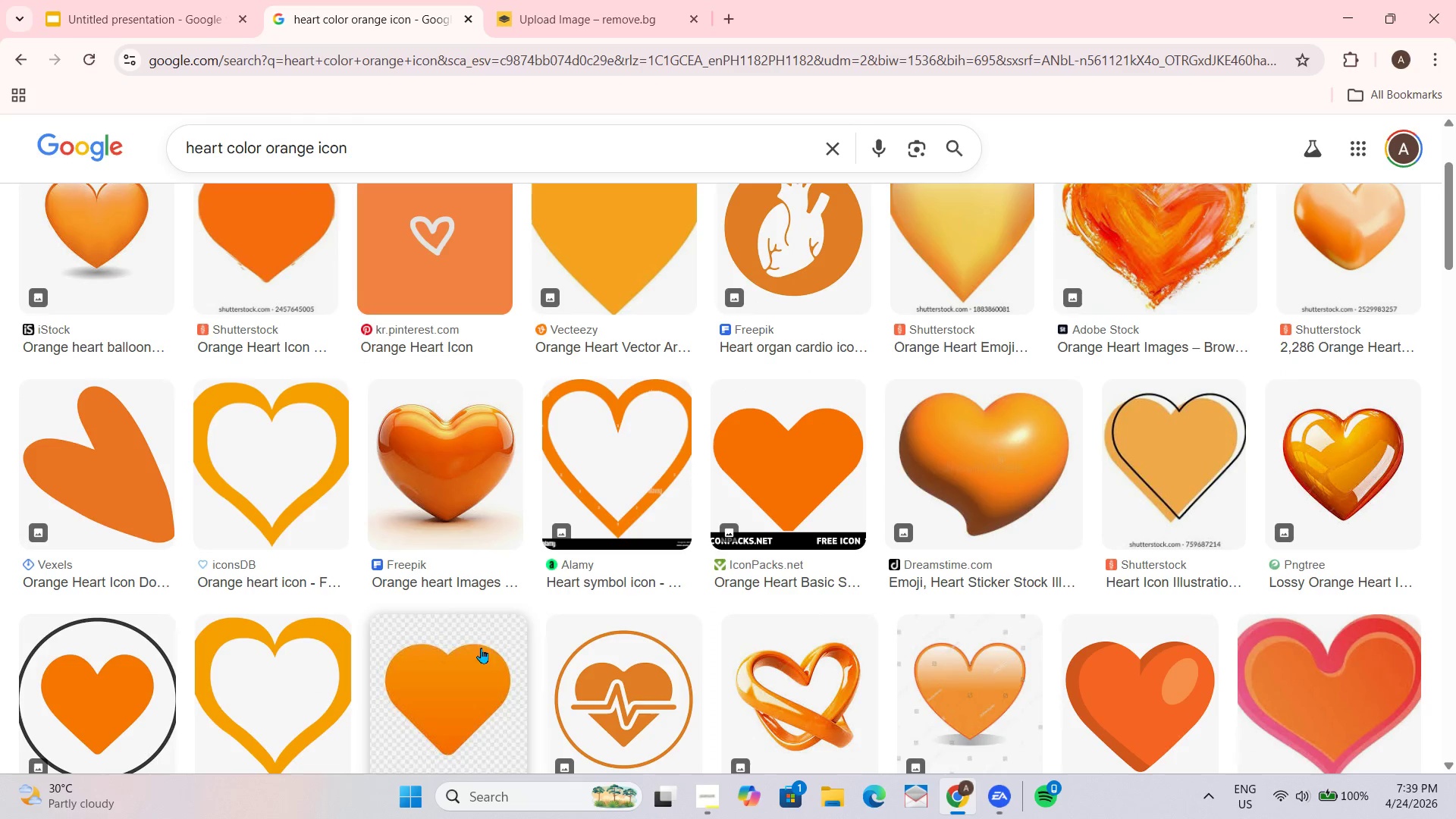 
left_click([473, 653])
 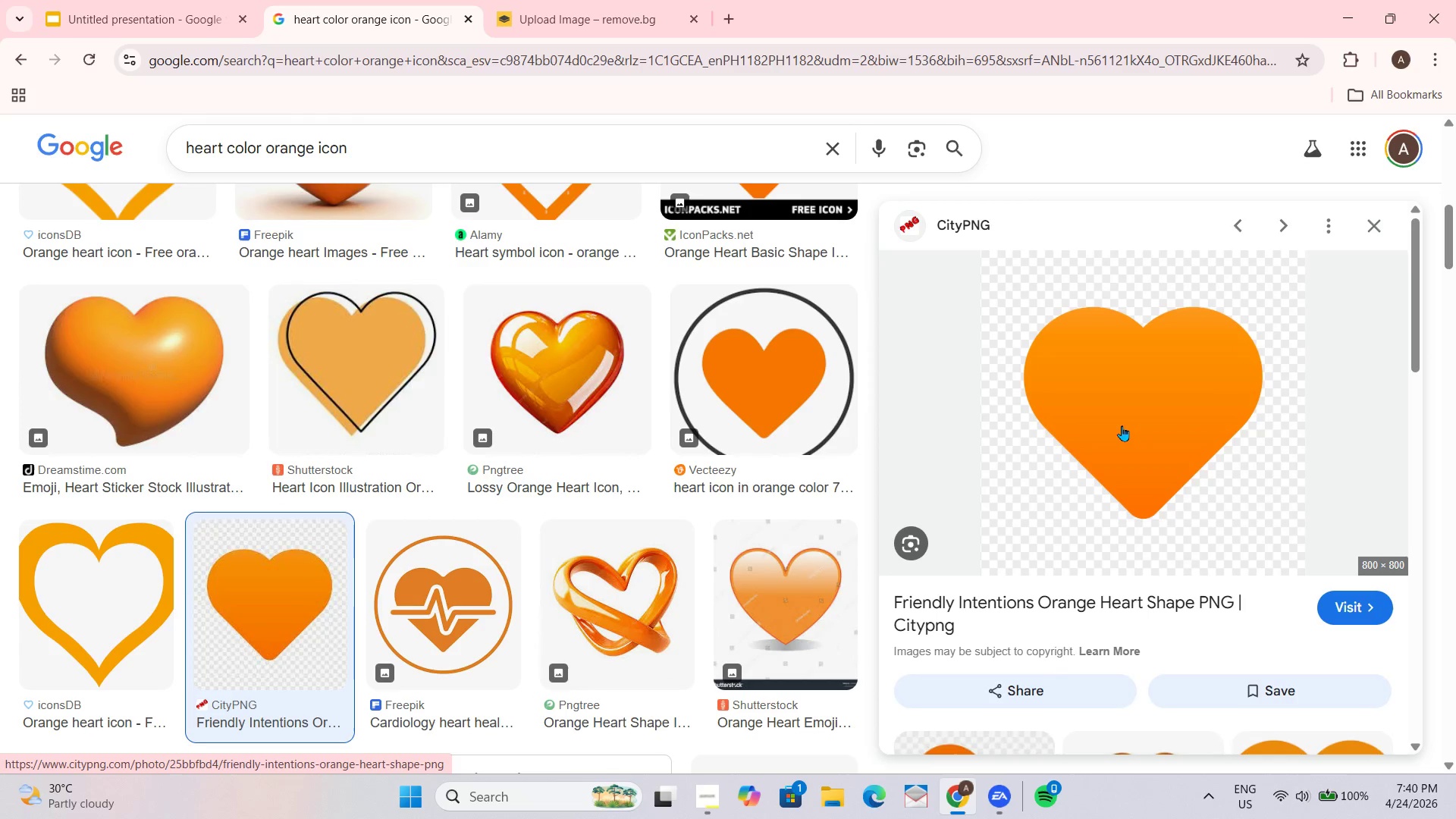 
left_click_drag(start_coordinate=[1138, 430], to_coordinate=[678, 466])
 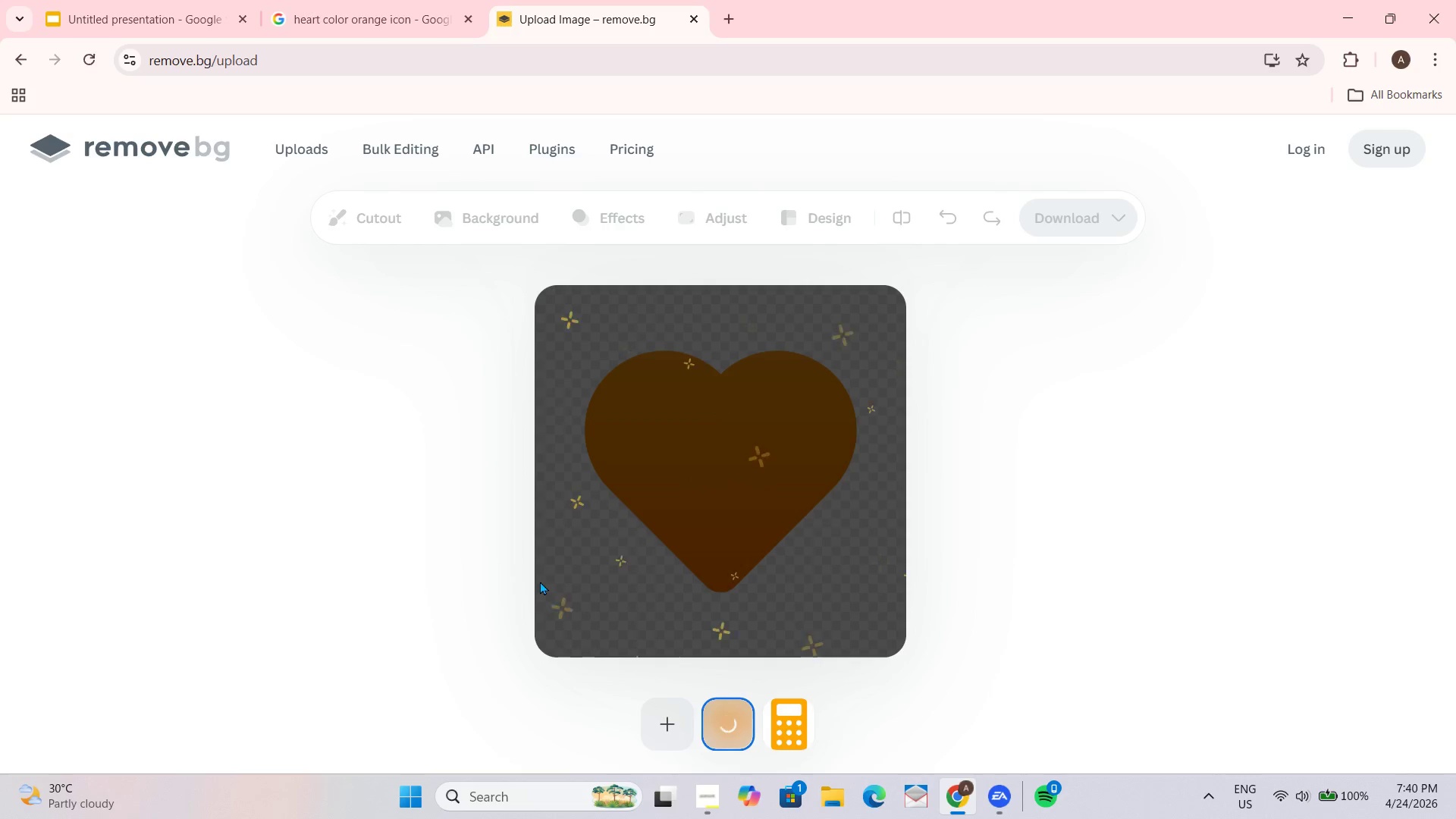 
wait(8.55)
 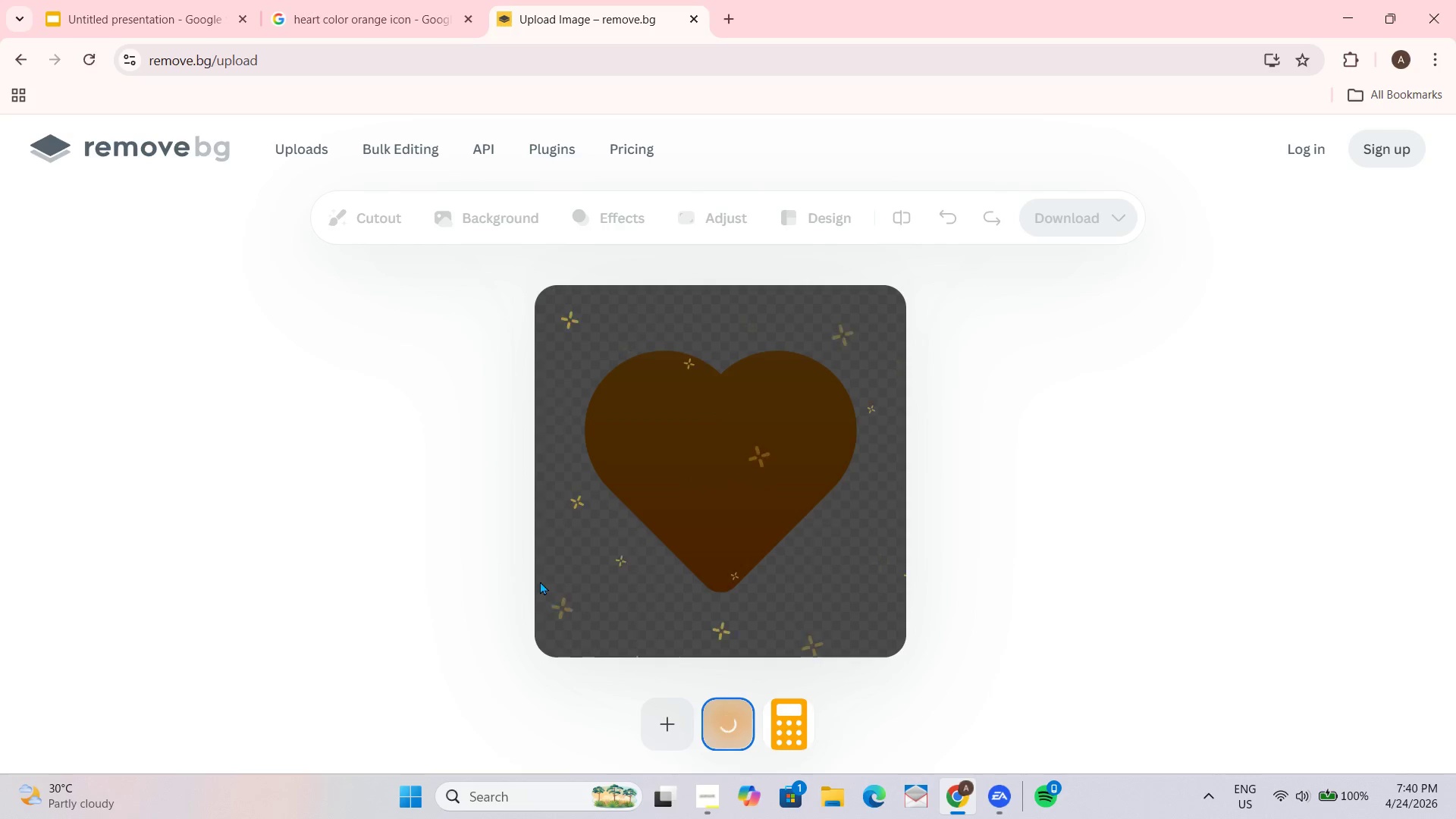 
left_click([915, 551])
 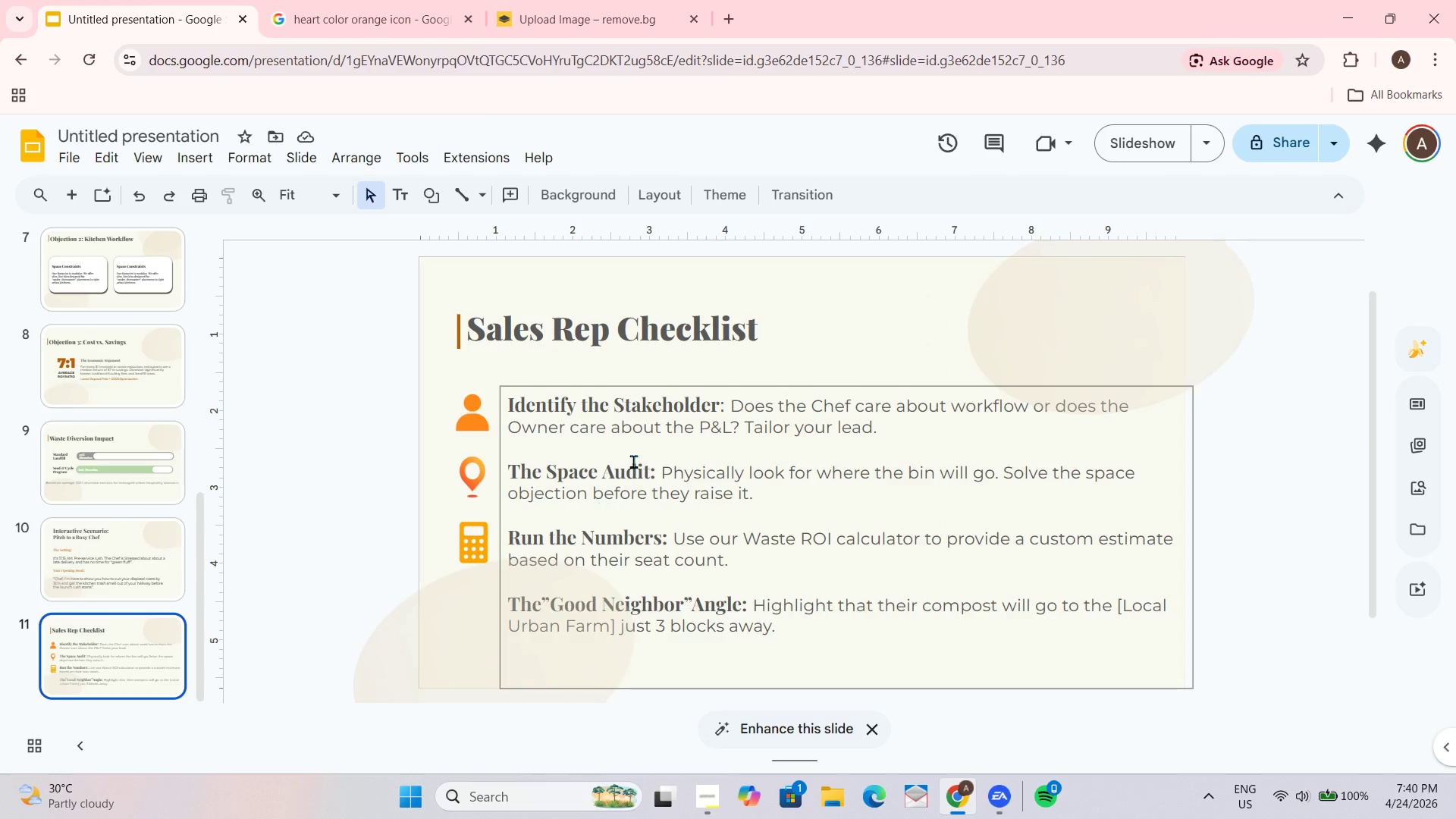 
key(Control+ControlLeft)
 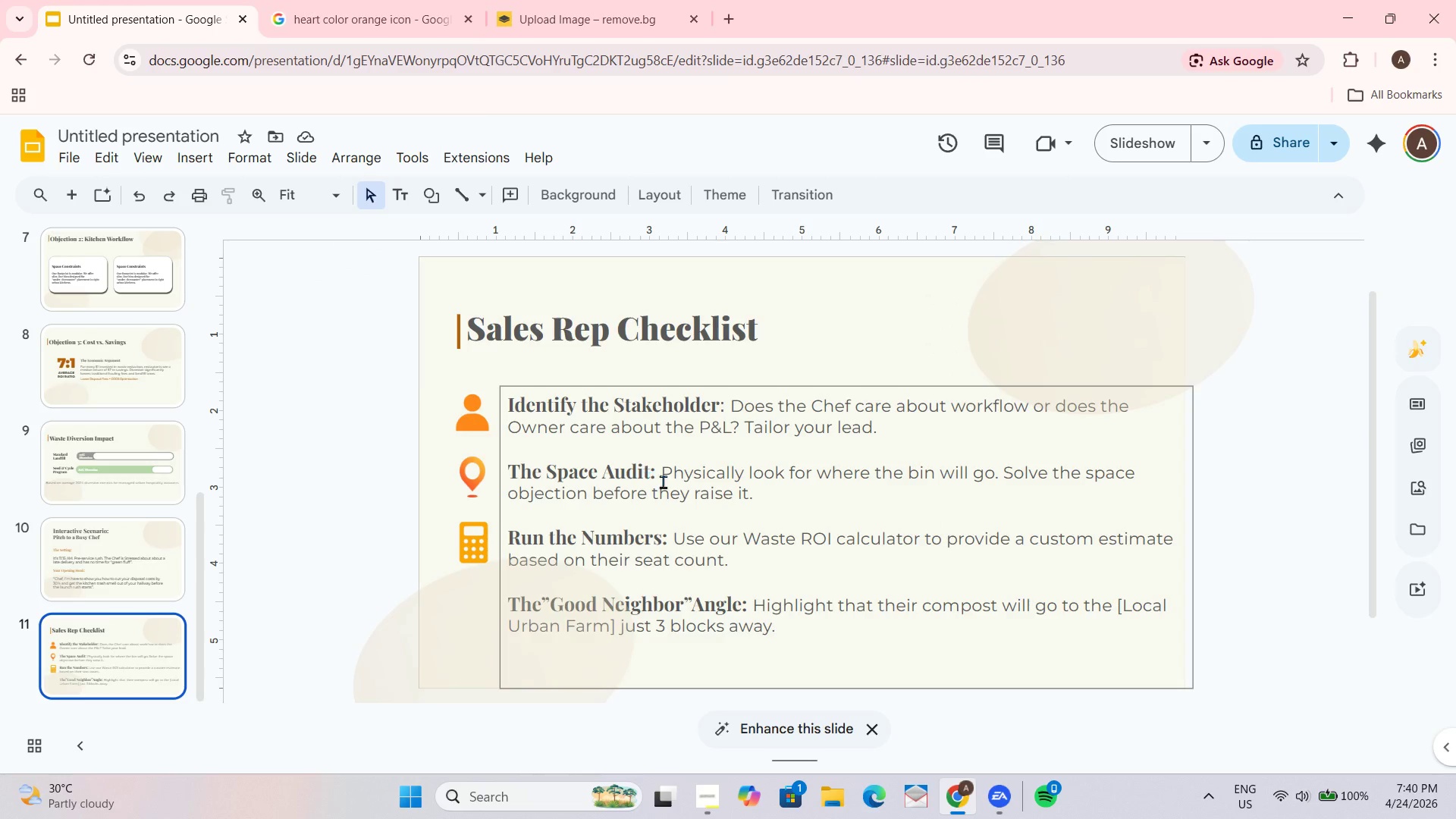 
key(Control+V)
 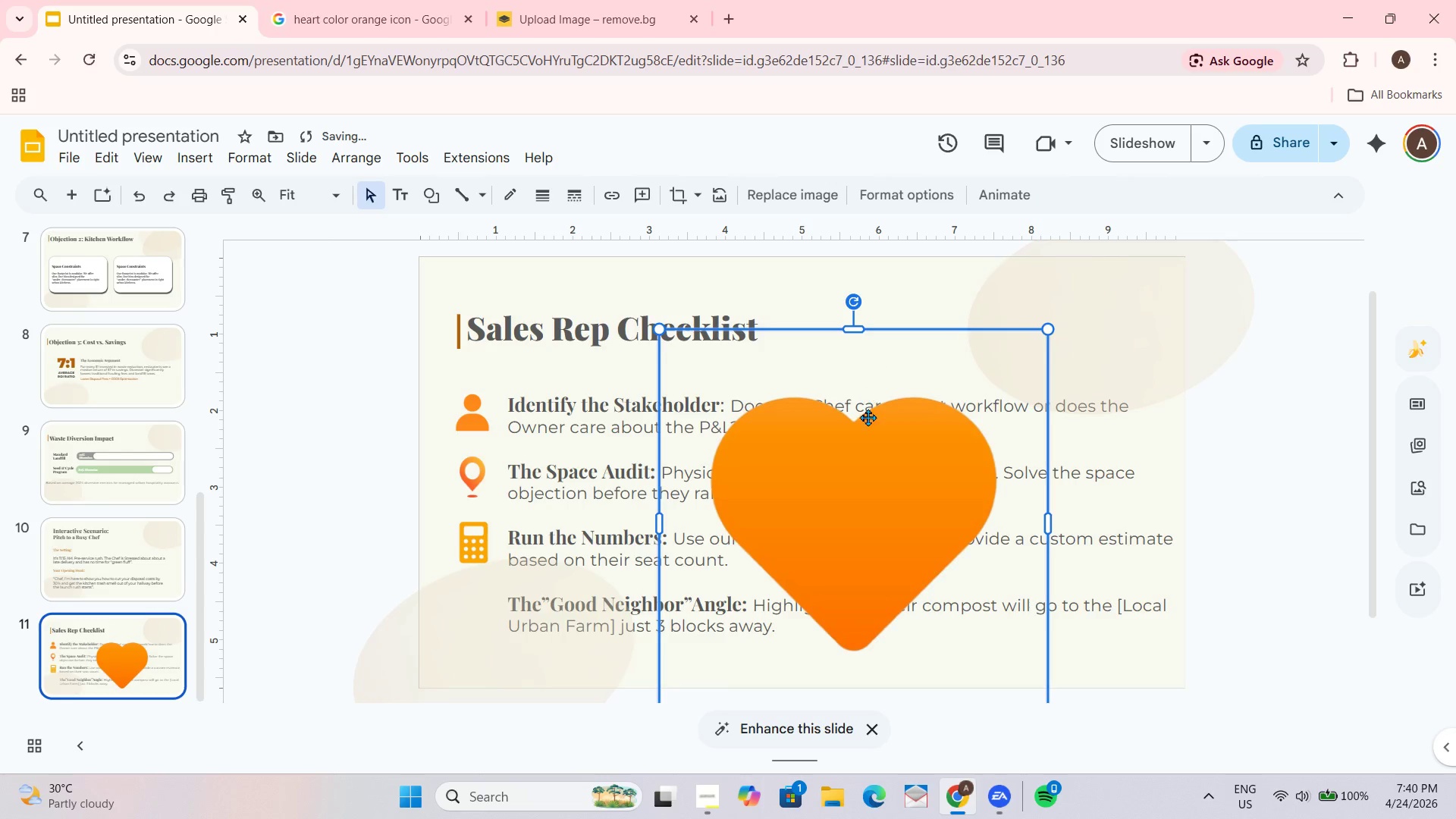 
left_click_drag(start_coordinate=[868, 511], to_coordinate=[942, 362])
 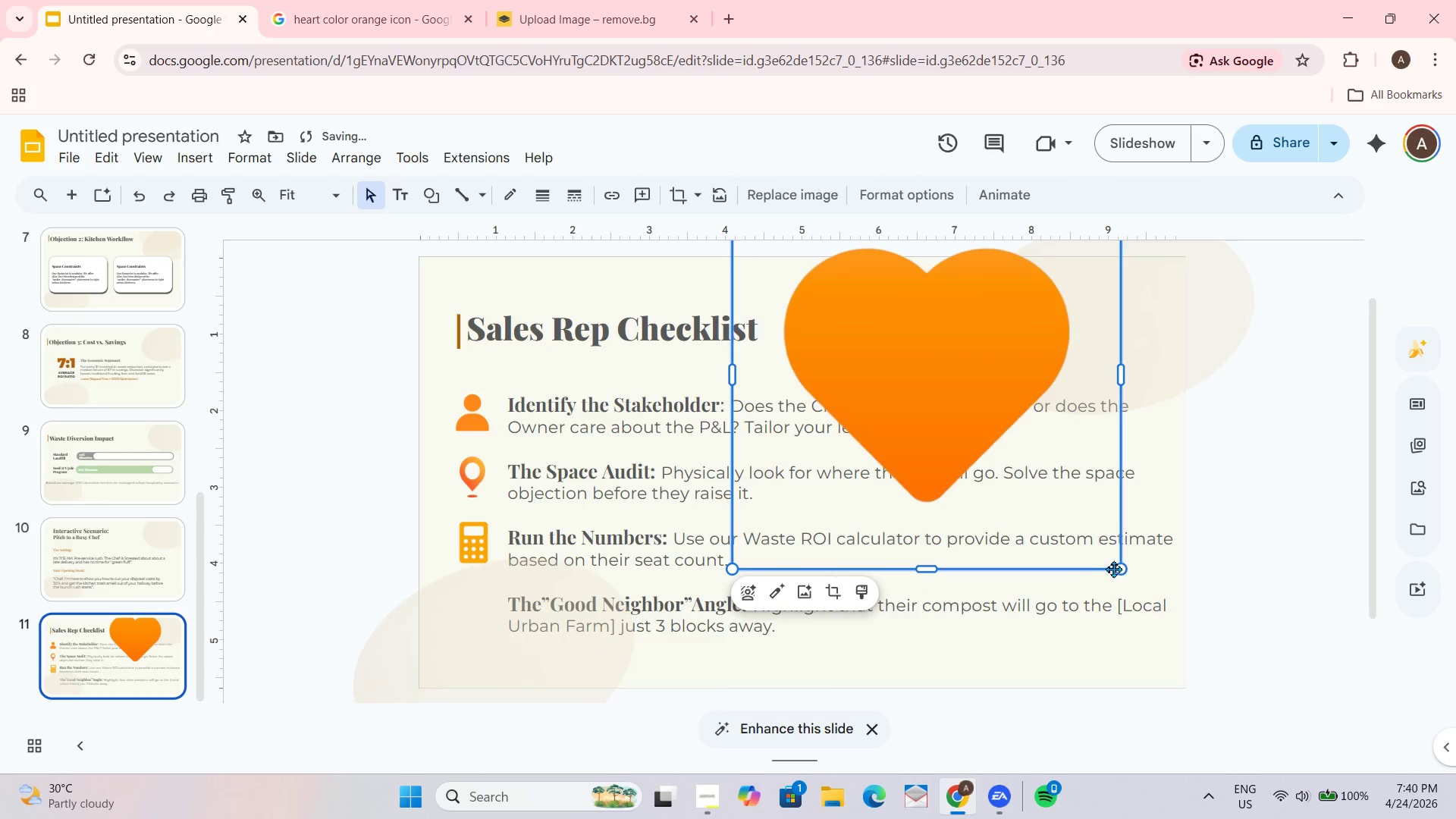 
left_click_drag(start_coordinate=[1125, 569], to_coordinate=[958, 402])
 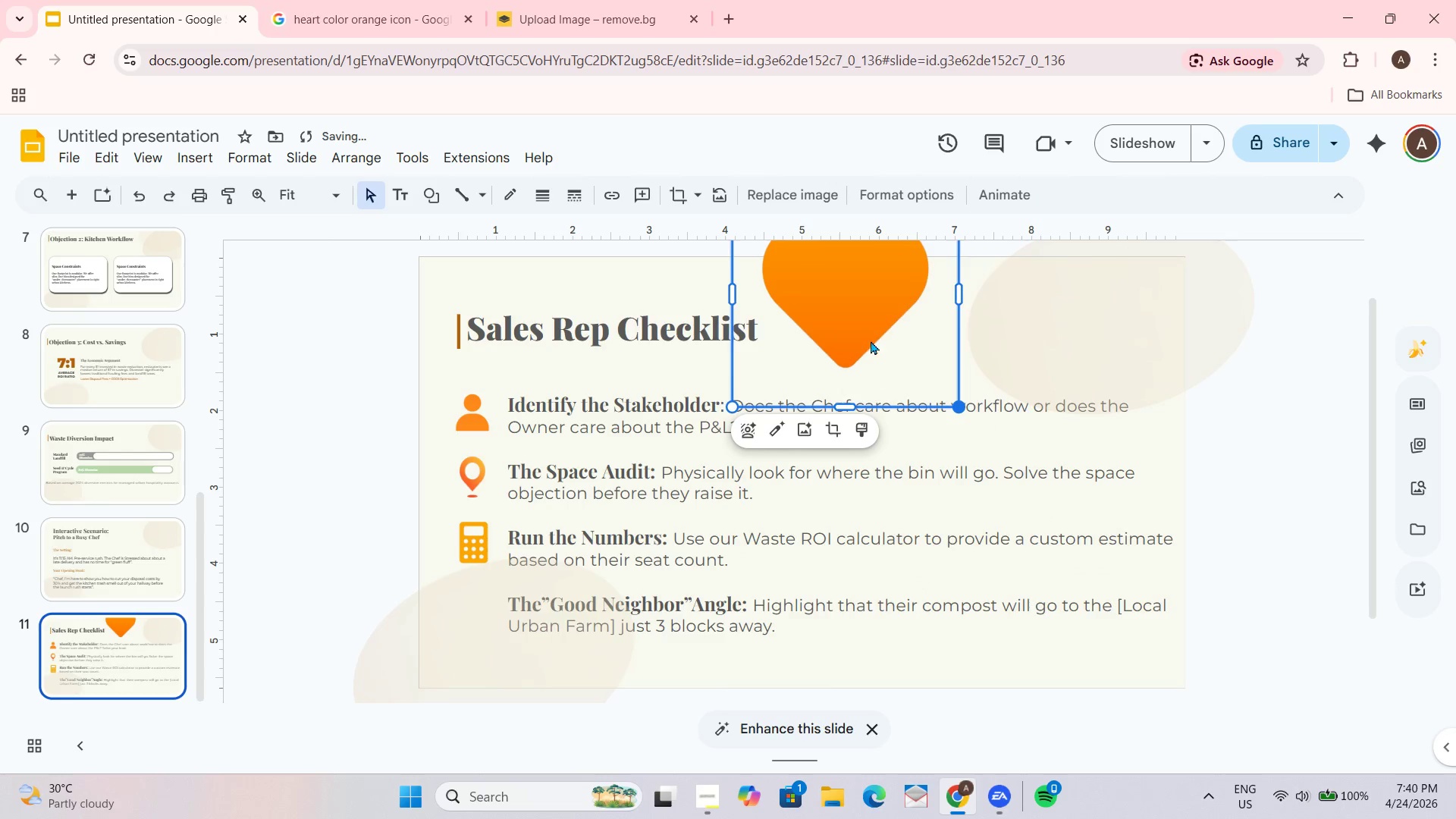 
left_click_drag(start_coordinate=[868, 324], to_coordinate=[870, 426])
 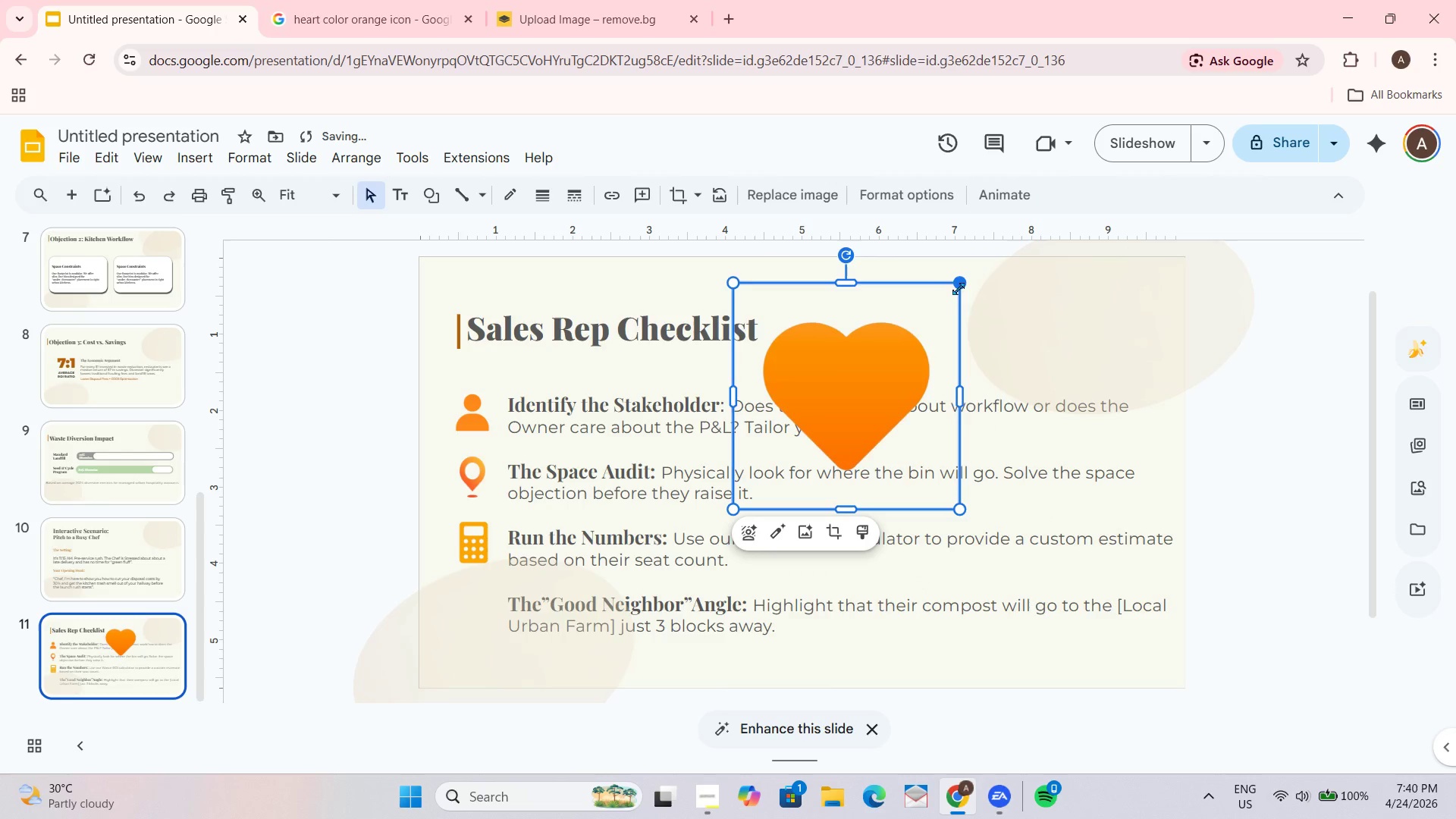 
left_click_drag(start_coordinate=[961, 279], to_coordinate=[783, 485])
 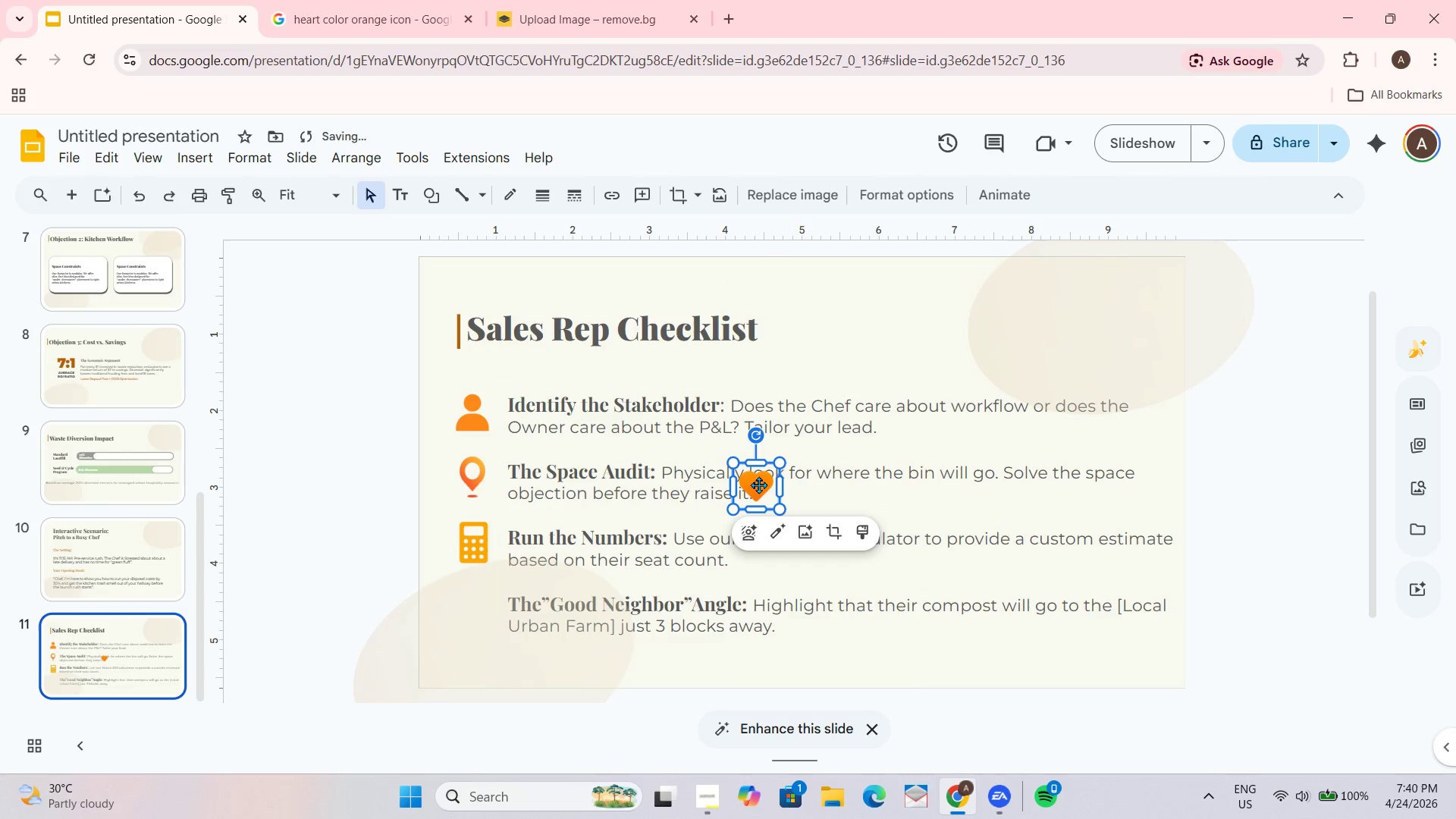 
left_click_drag(start_coordinate=[758, 482], to_coordinate=[477, 610])
 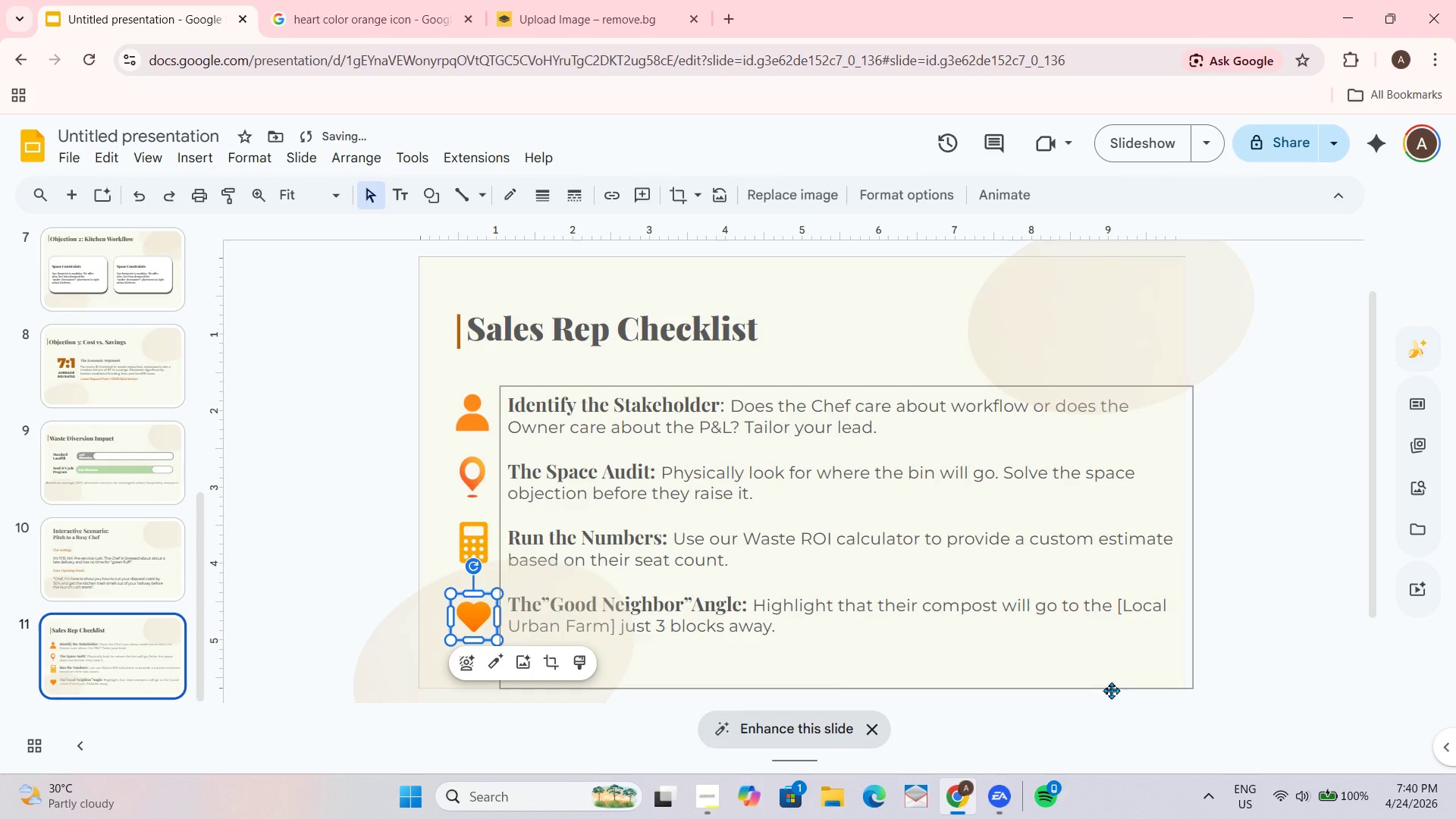 
left_click([1111, 689])
 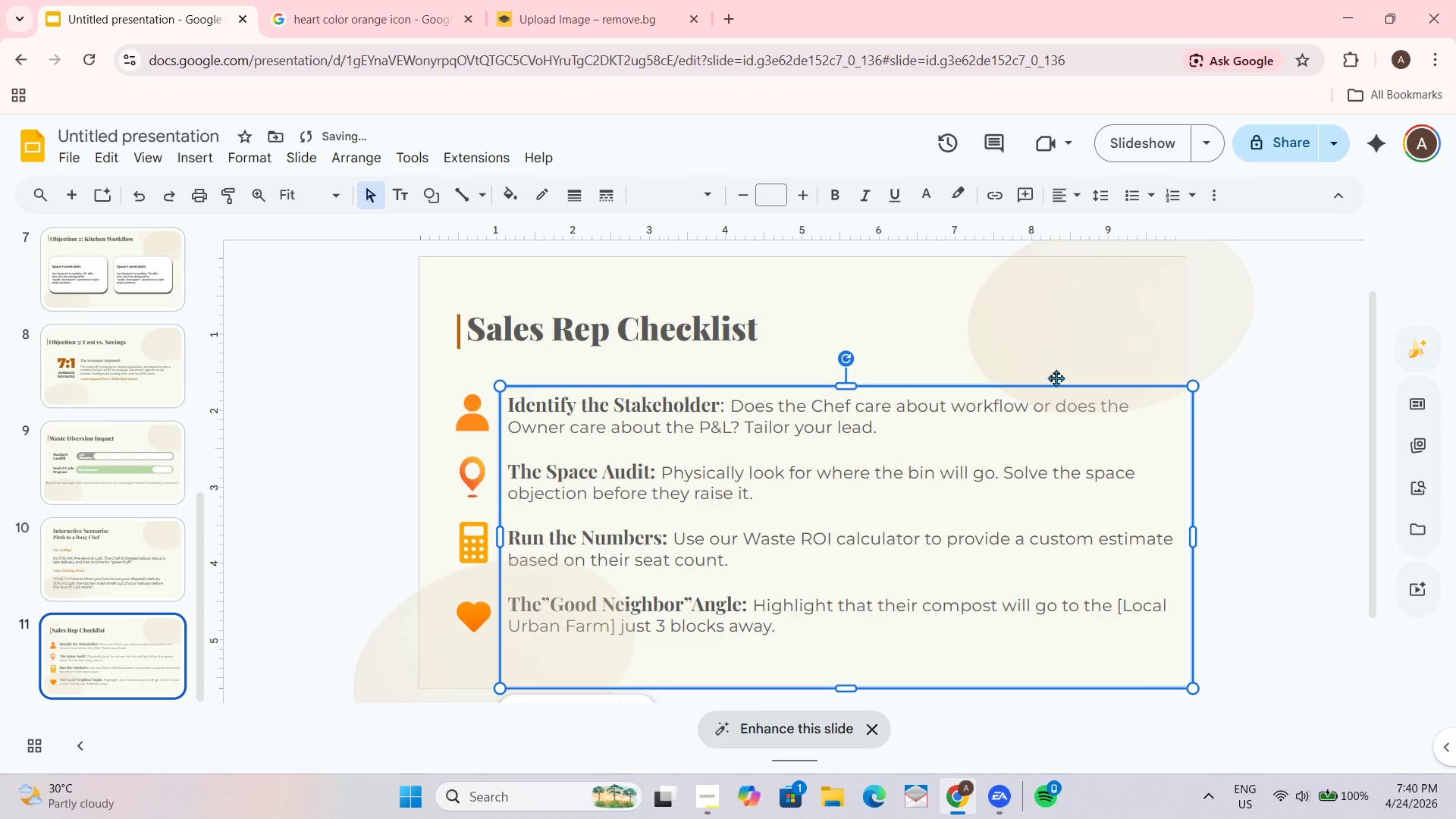 
left_click([1058, 337])
 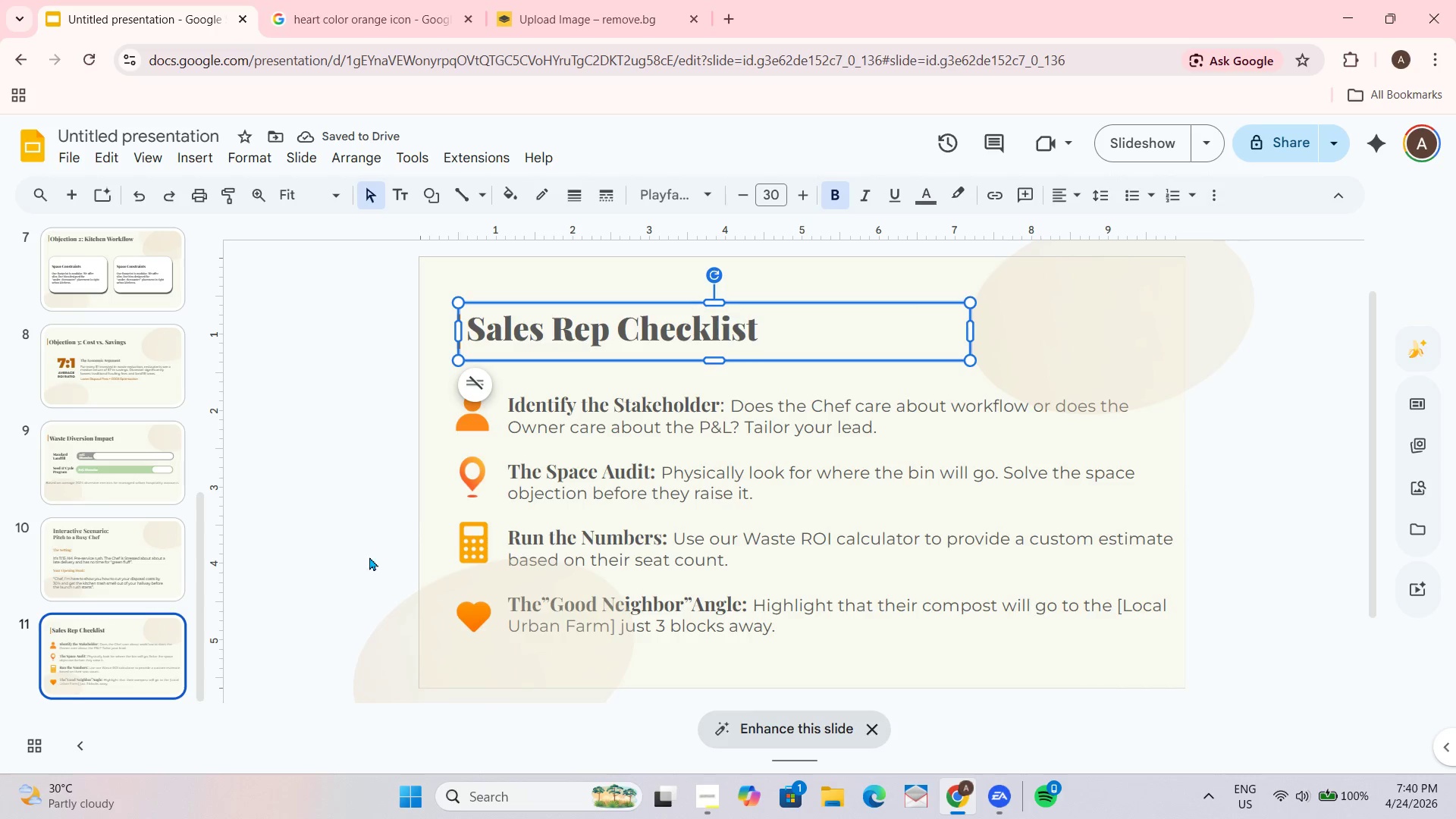 
left_click_drag(start_coordinate=[472, 544], to_coordinate=[467, 554])
 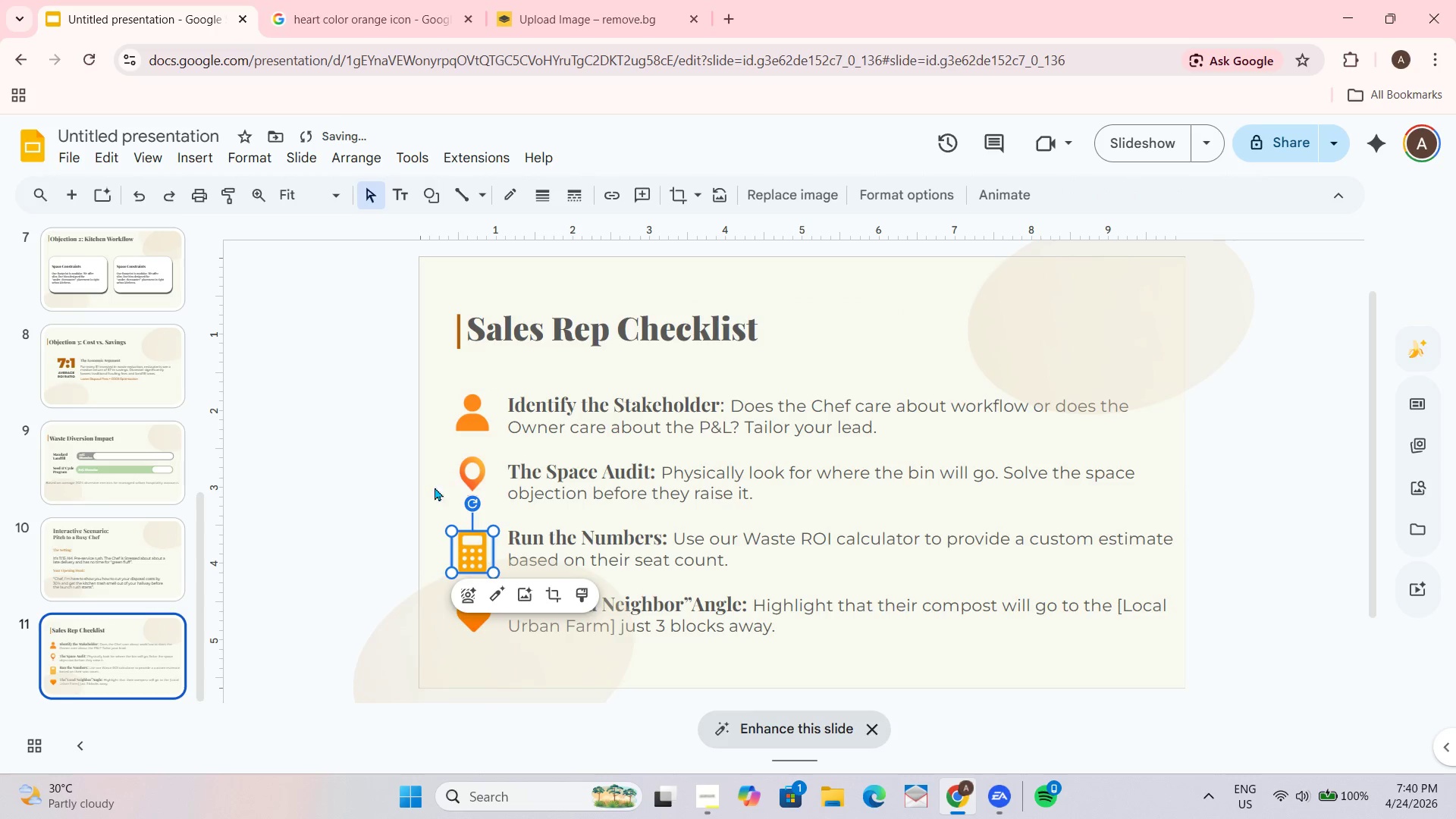 
left_click([428, 504])
 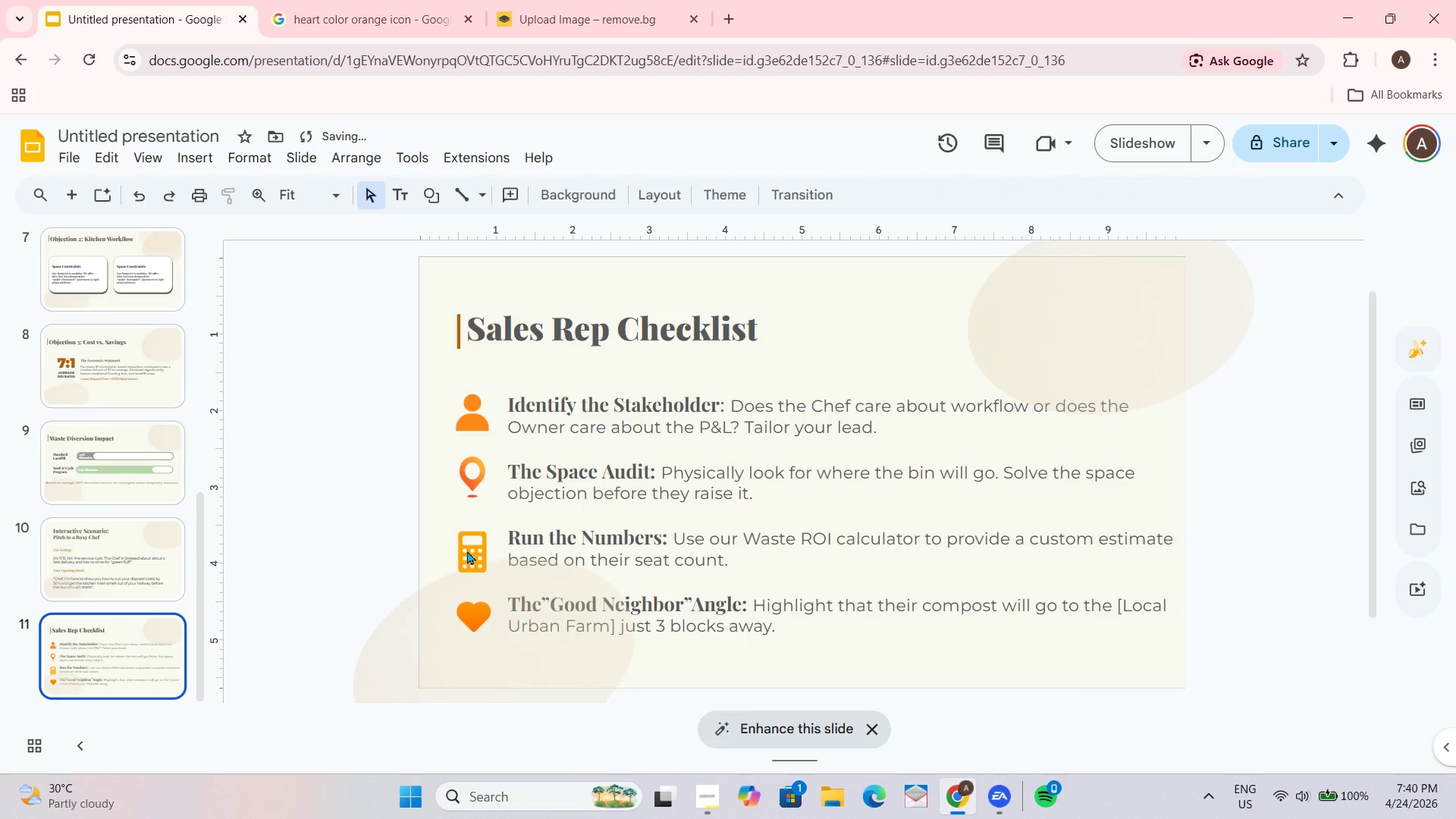 
left_click_drag(start_coordinate=[467, 551], to_coordinate=[469, 543])
 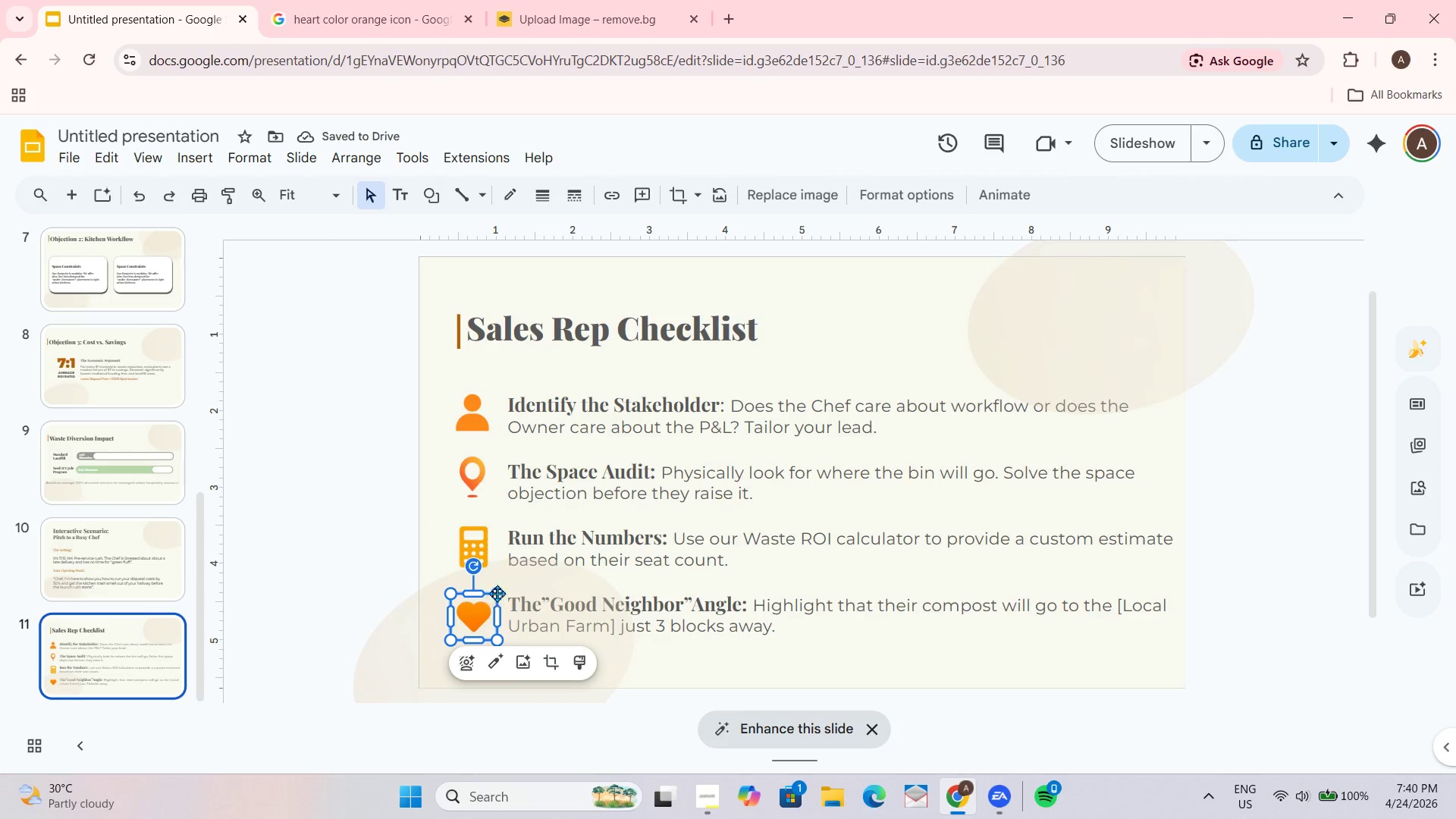 
left_click_drag(start_coordinate=[497, 595], to_coordinate=[497, 588])
 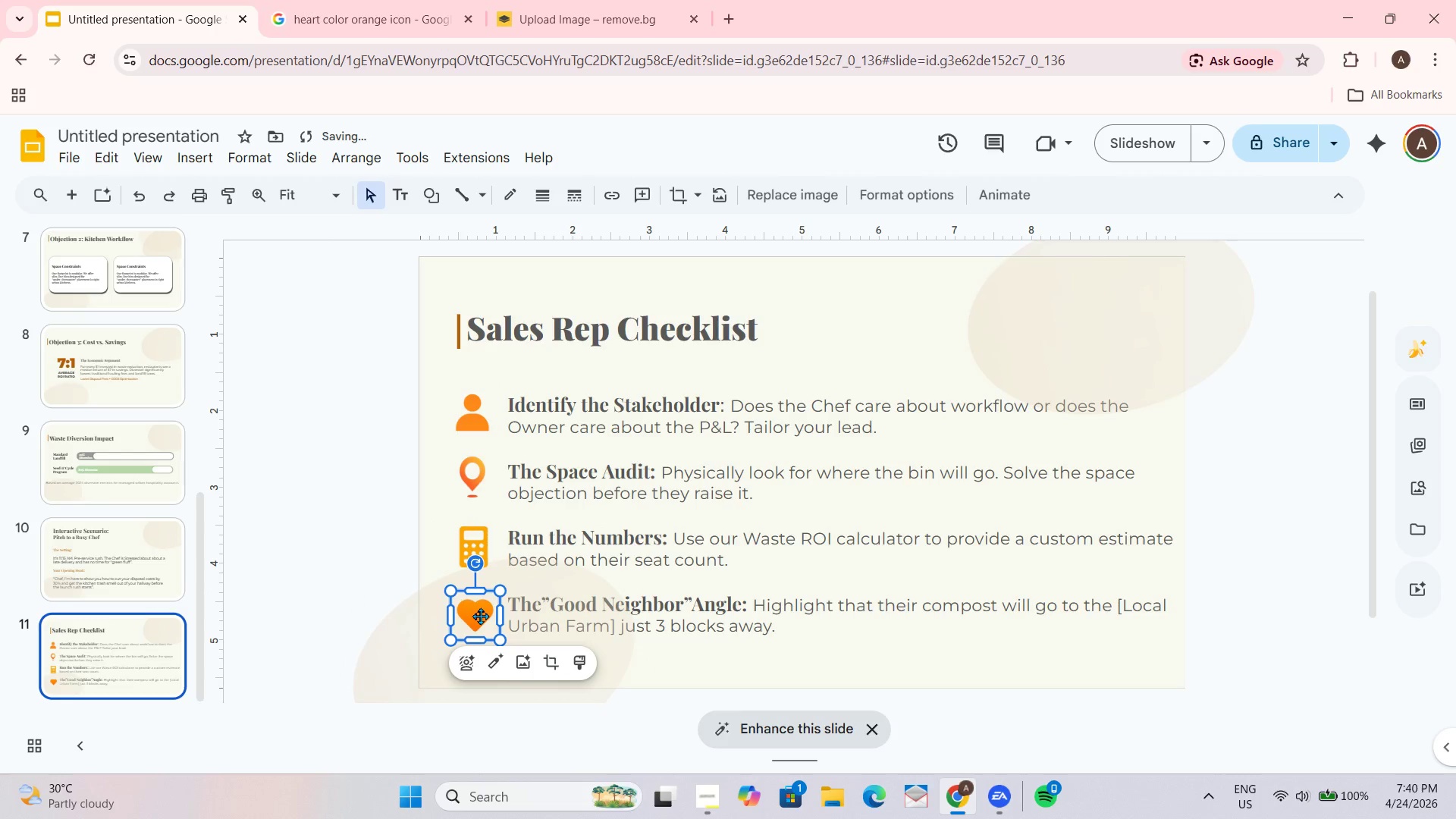 
left_click_drag(start_coordinate=[480, 616], to_coordinate=[476, 616])
 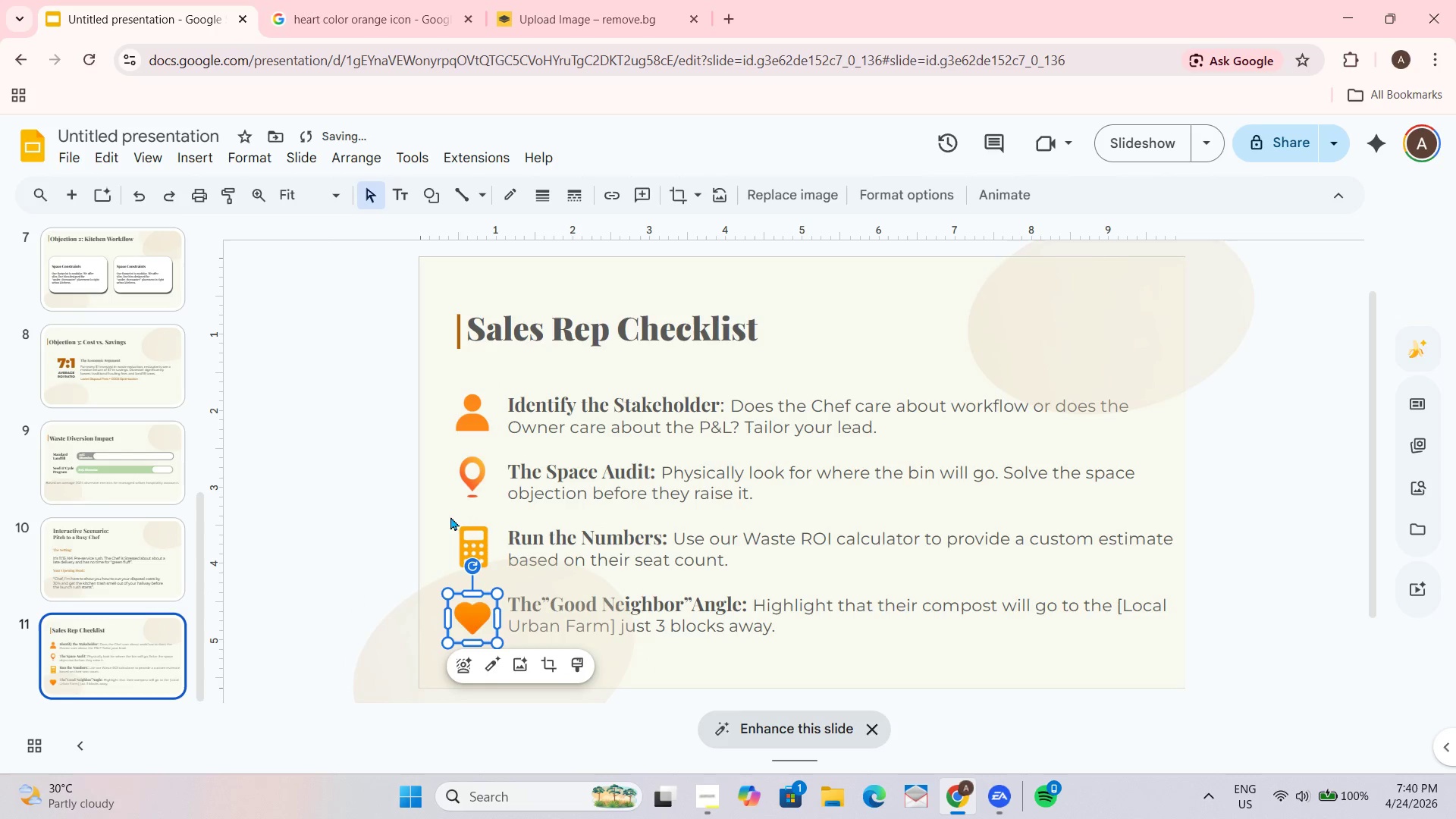 
left_click([434, 491])
 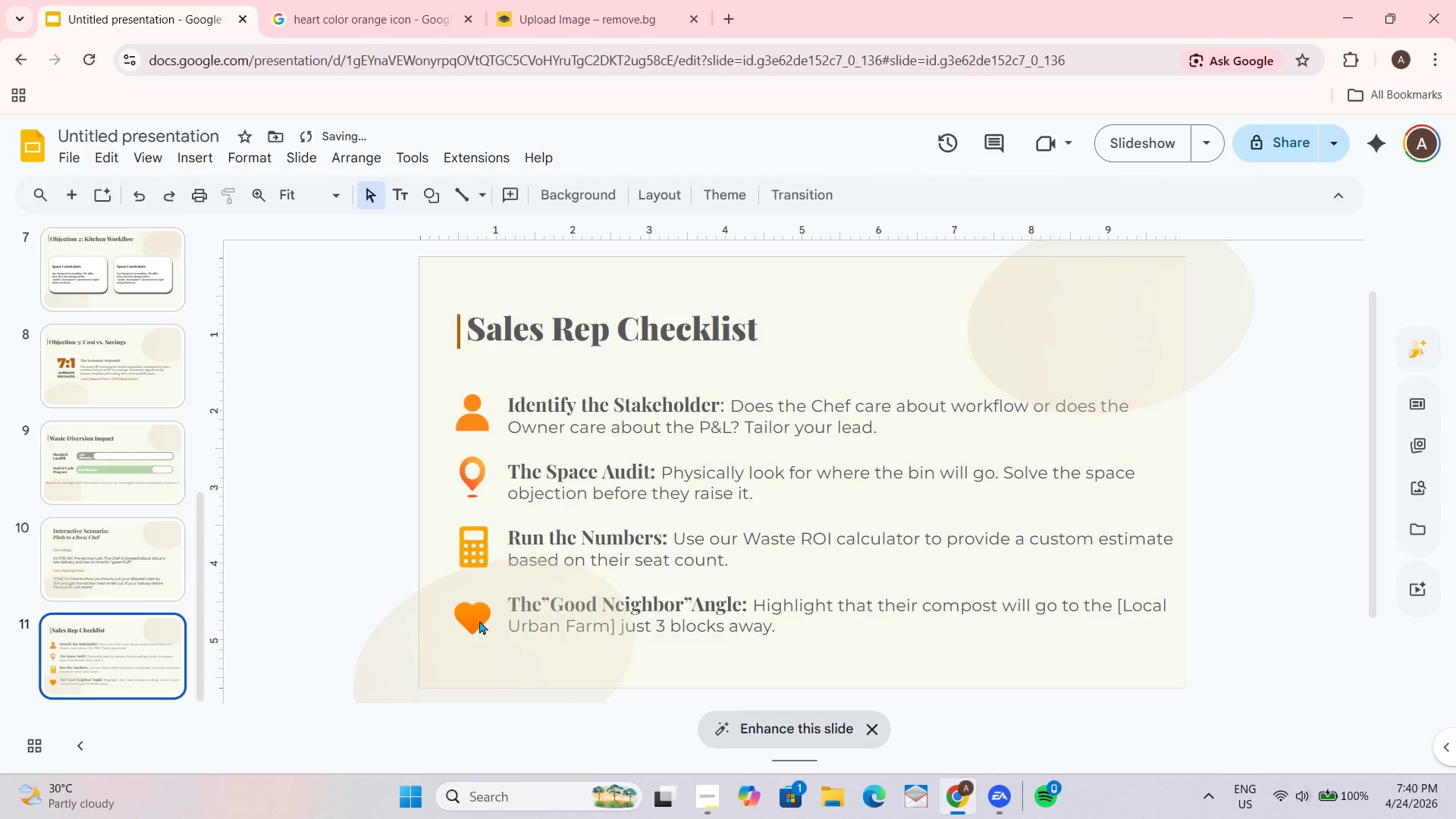 
left_click([477, 620])
 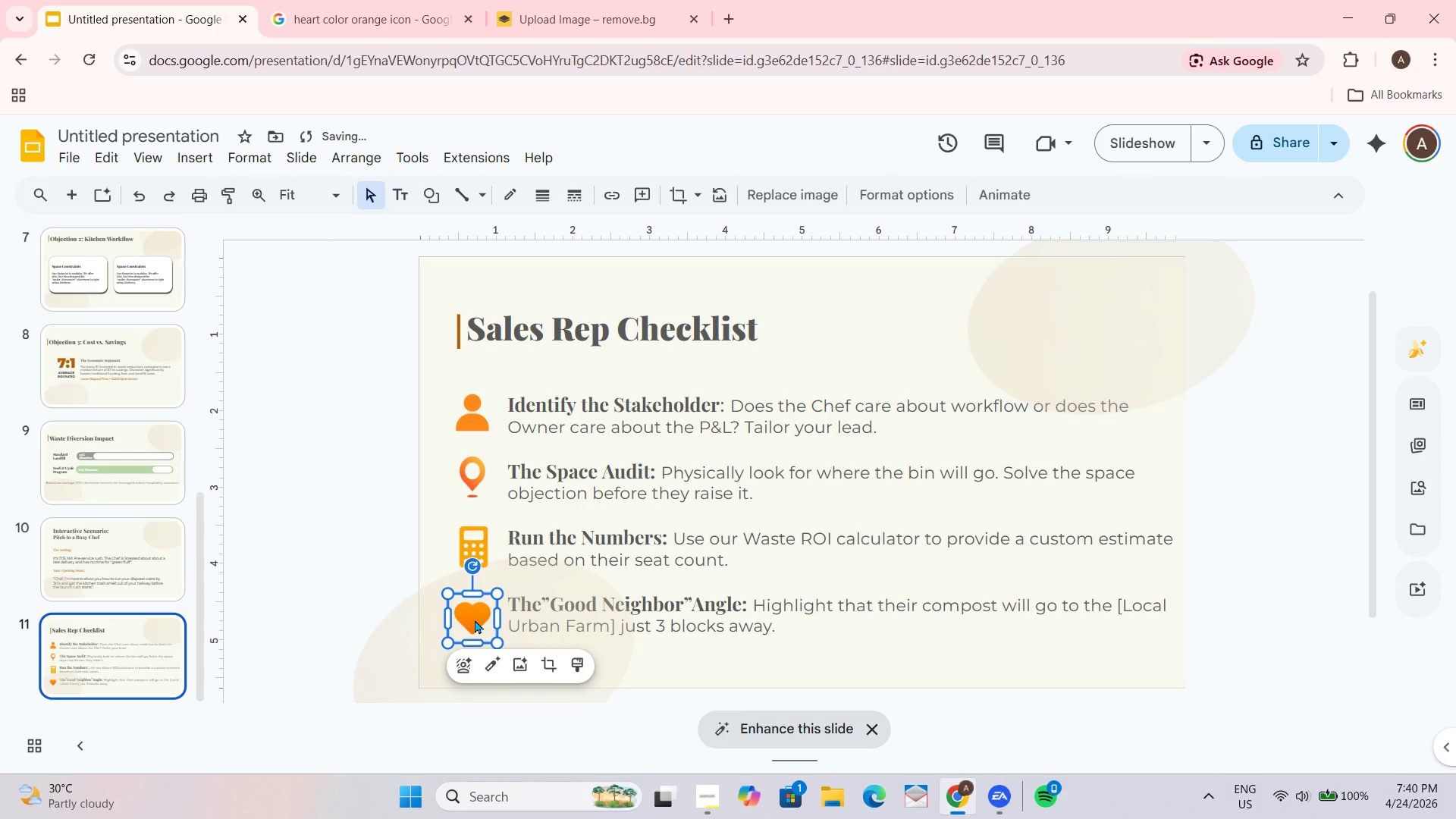 
left_click_drag(start_coordinate=[475, 620], to_coordinate=[475, 613])
 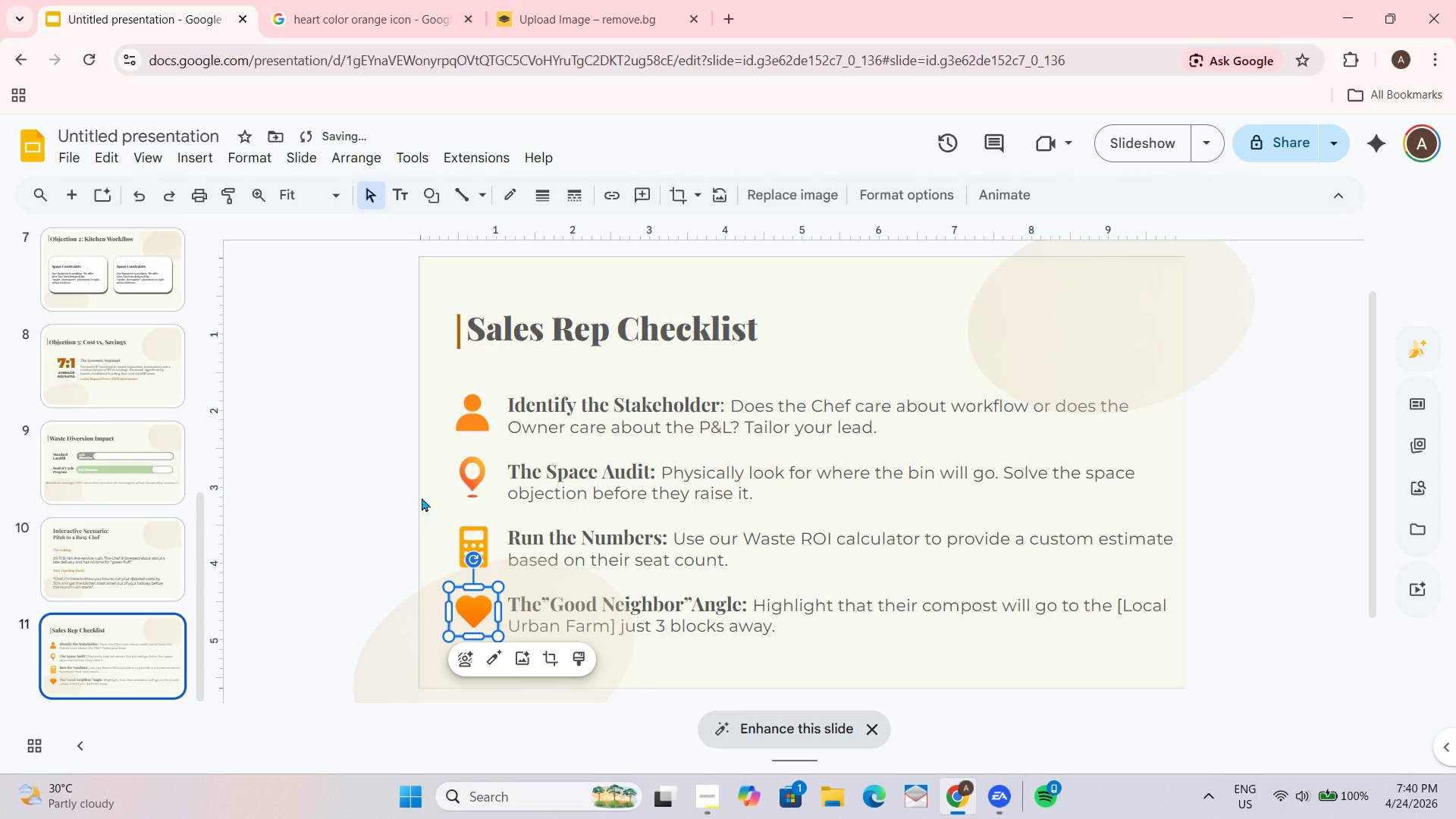 
left_click([438, 458])
 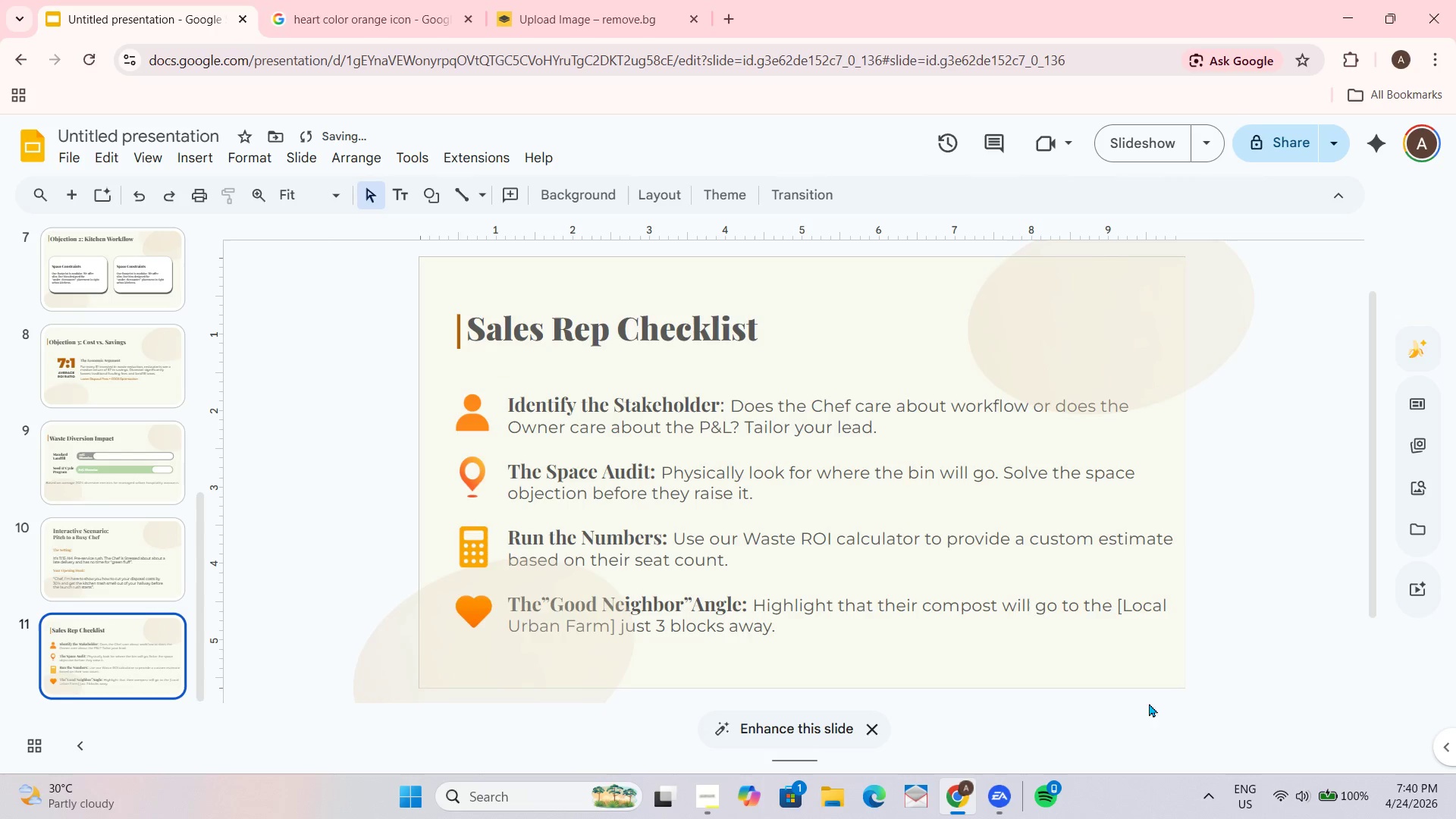 
left_click([1242, 678])
 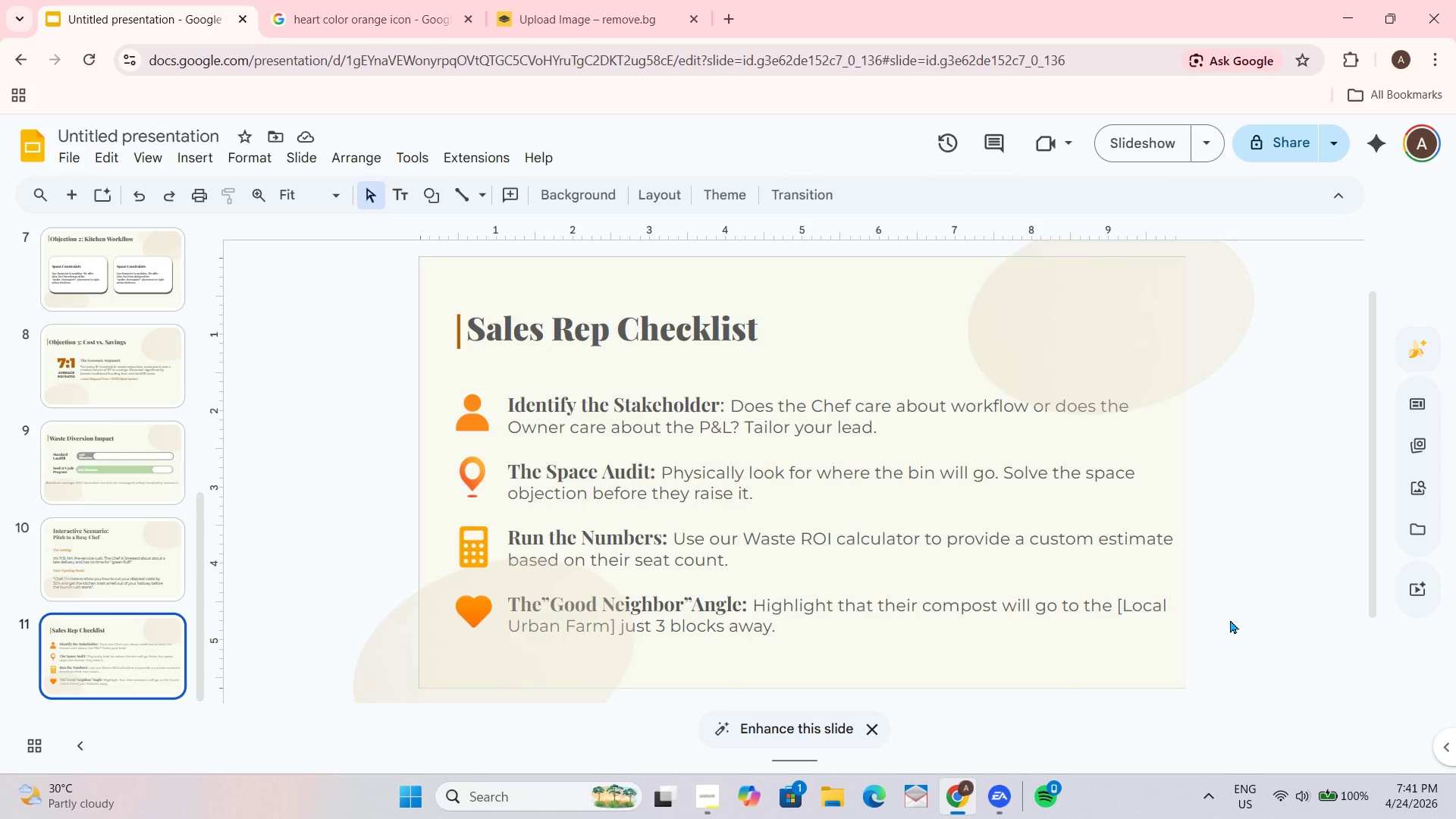 
wait(23.56)
 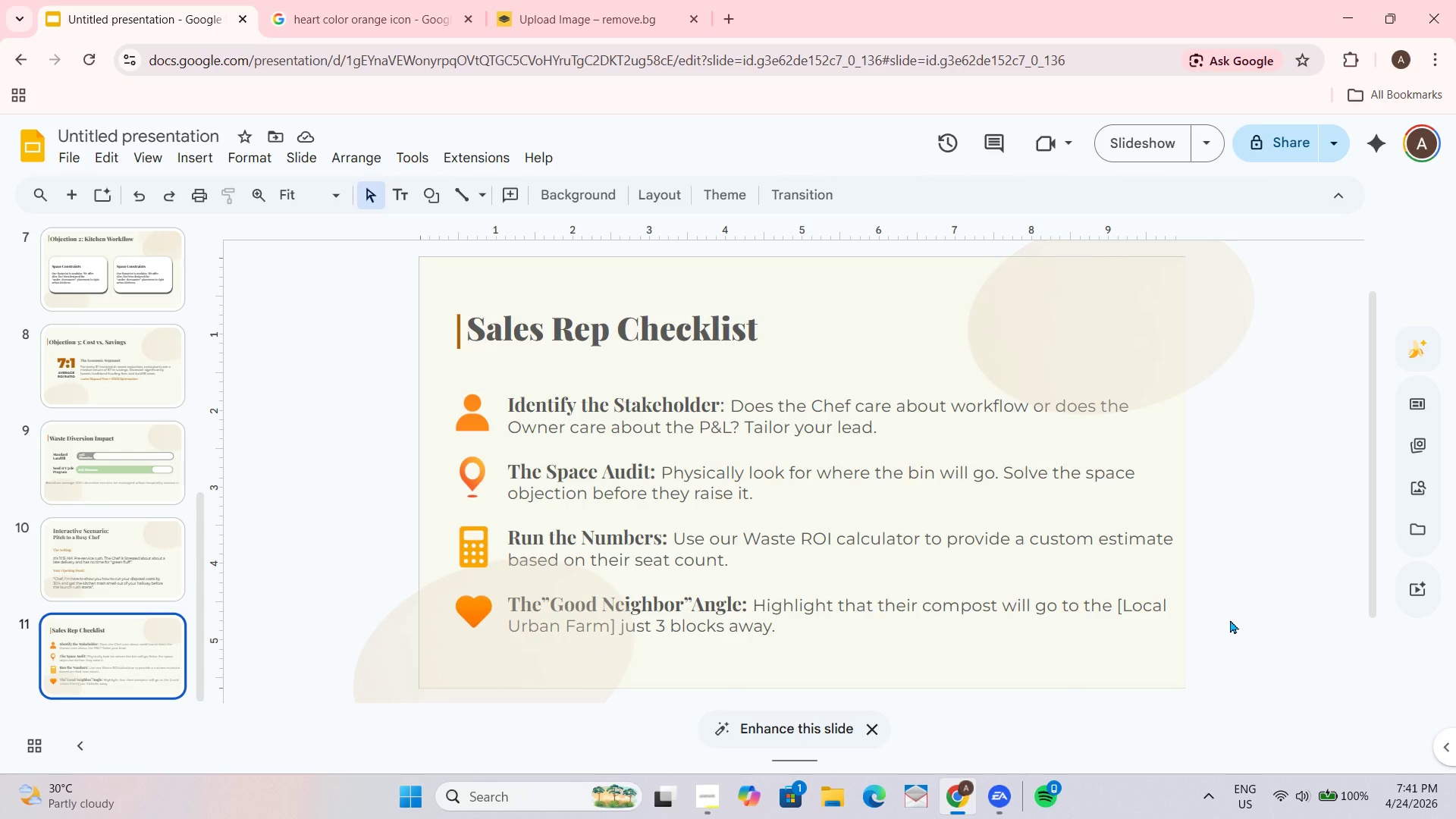 
key(Enter)
 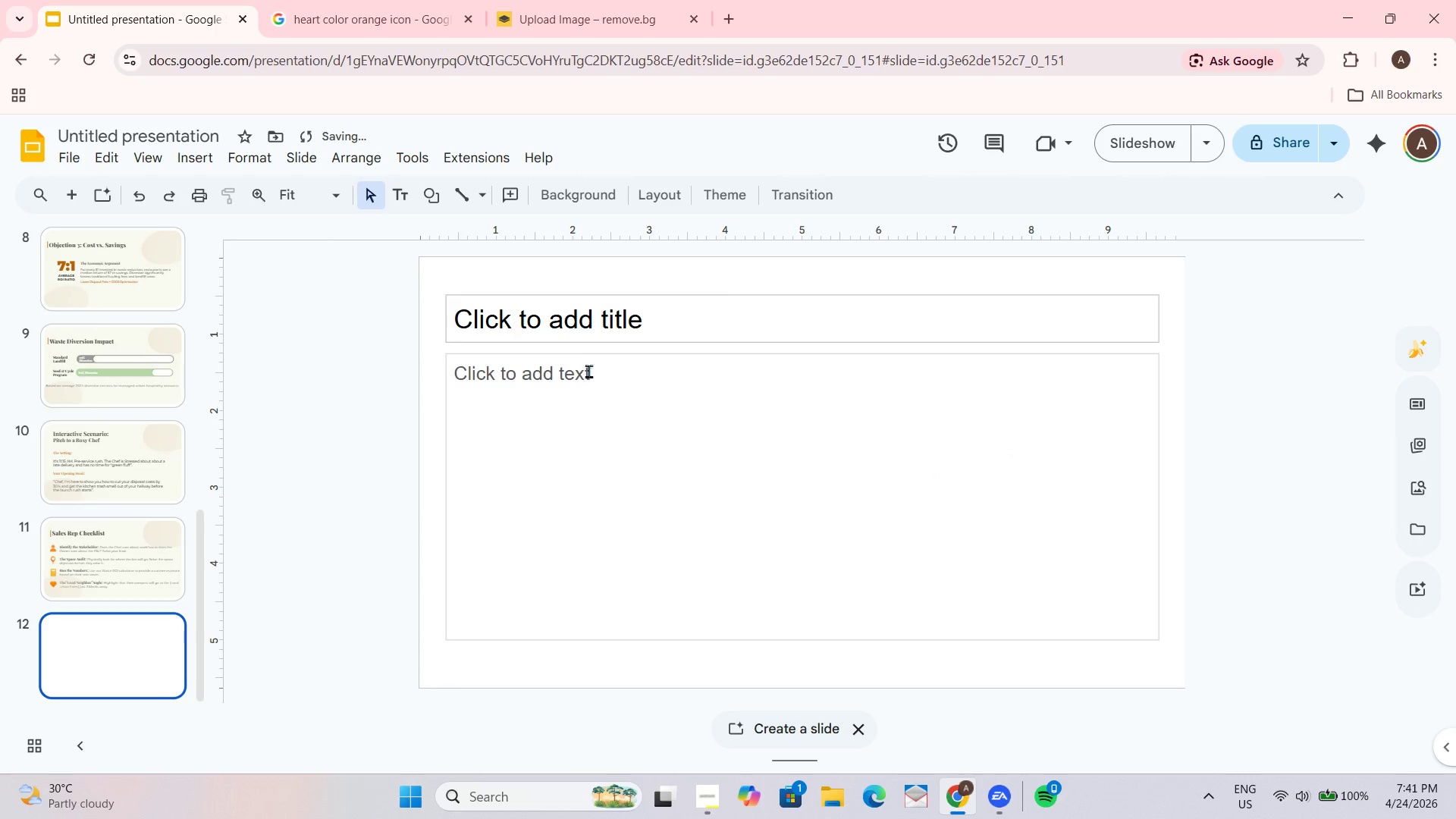 
left_click_drag(start_coordinate=[774, 281], to_coordinate=[767, 613])
 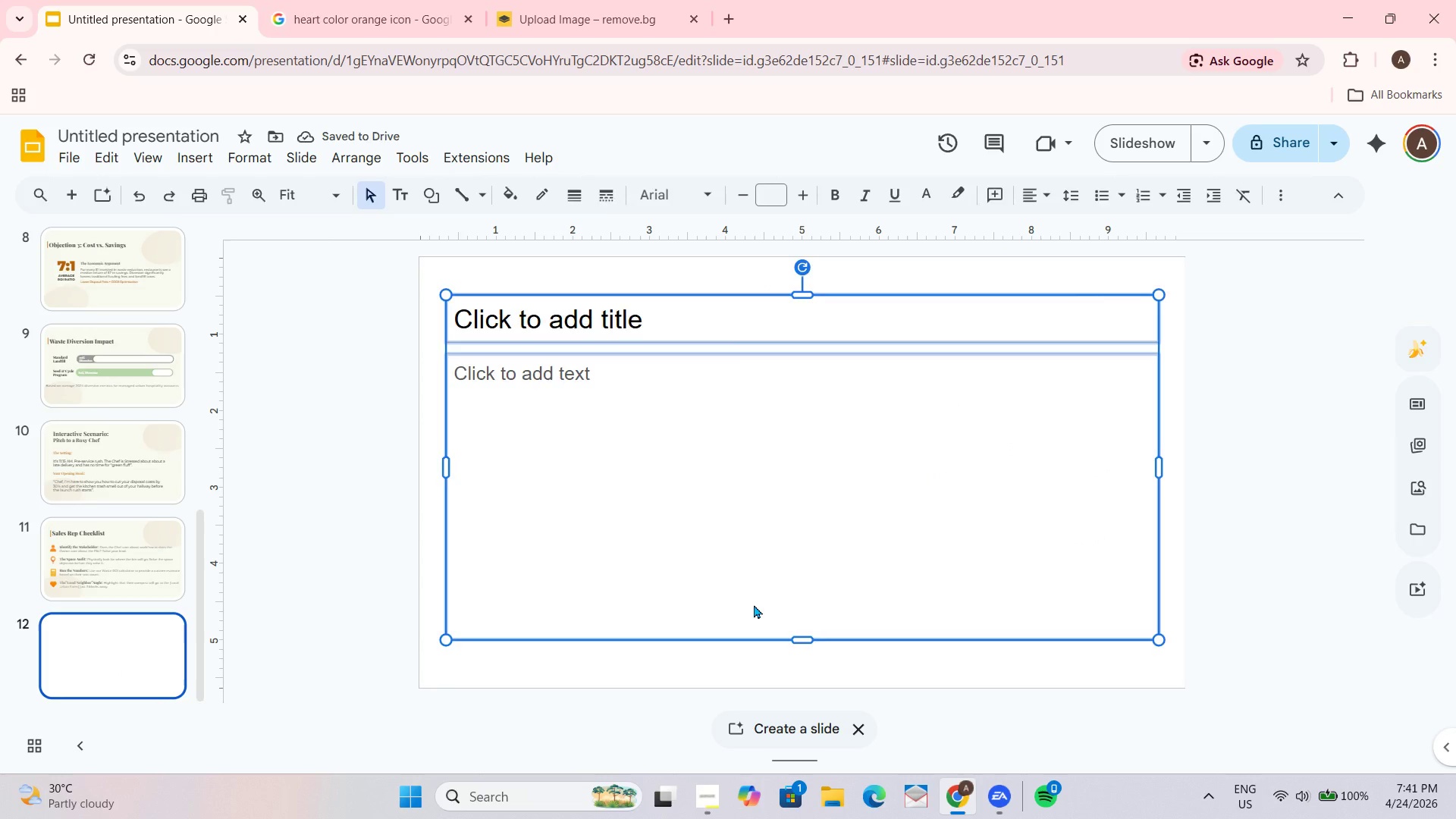 
key(Delete)
 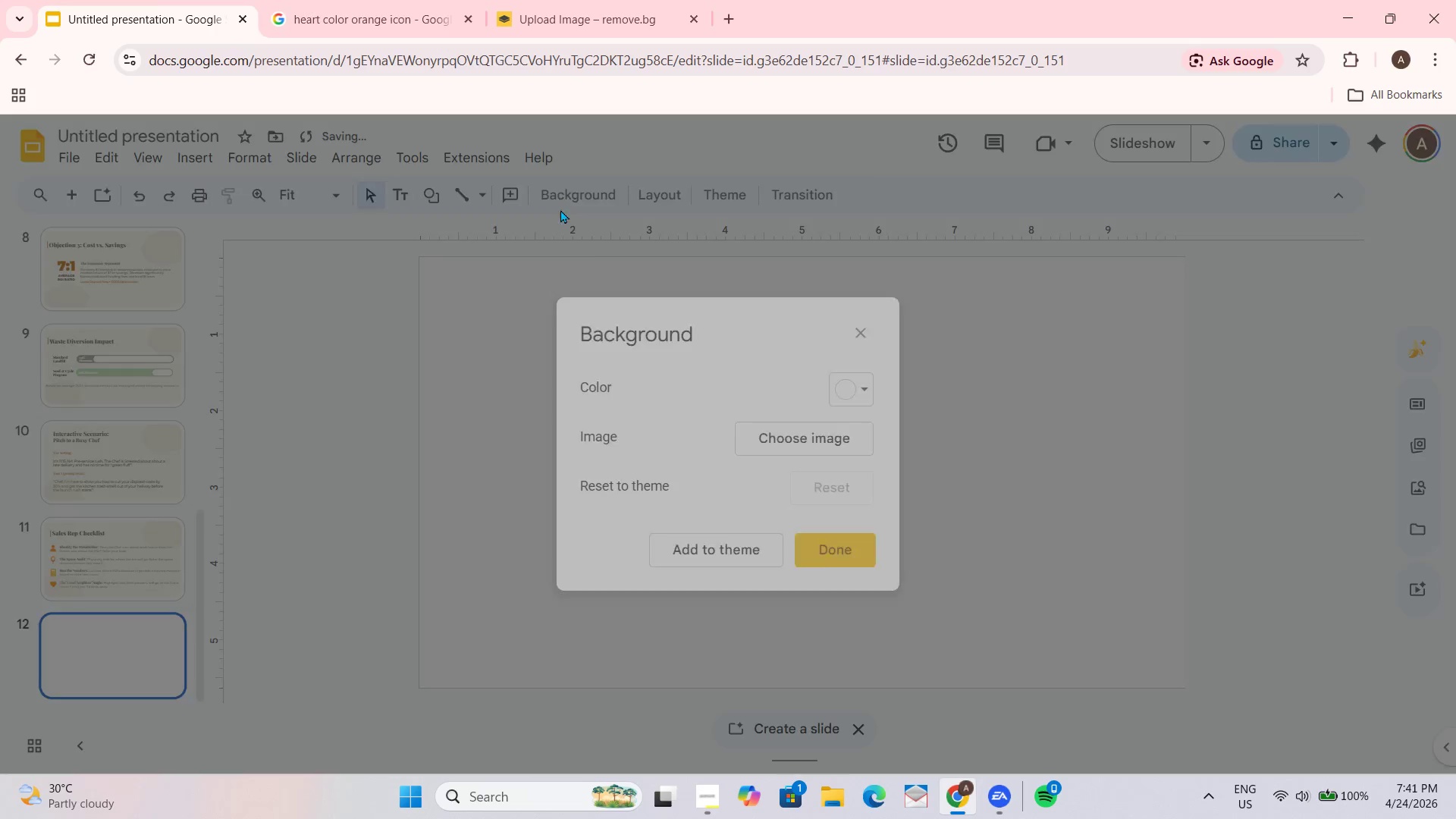 
left_click([863, 398])
 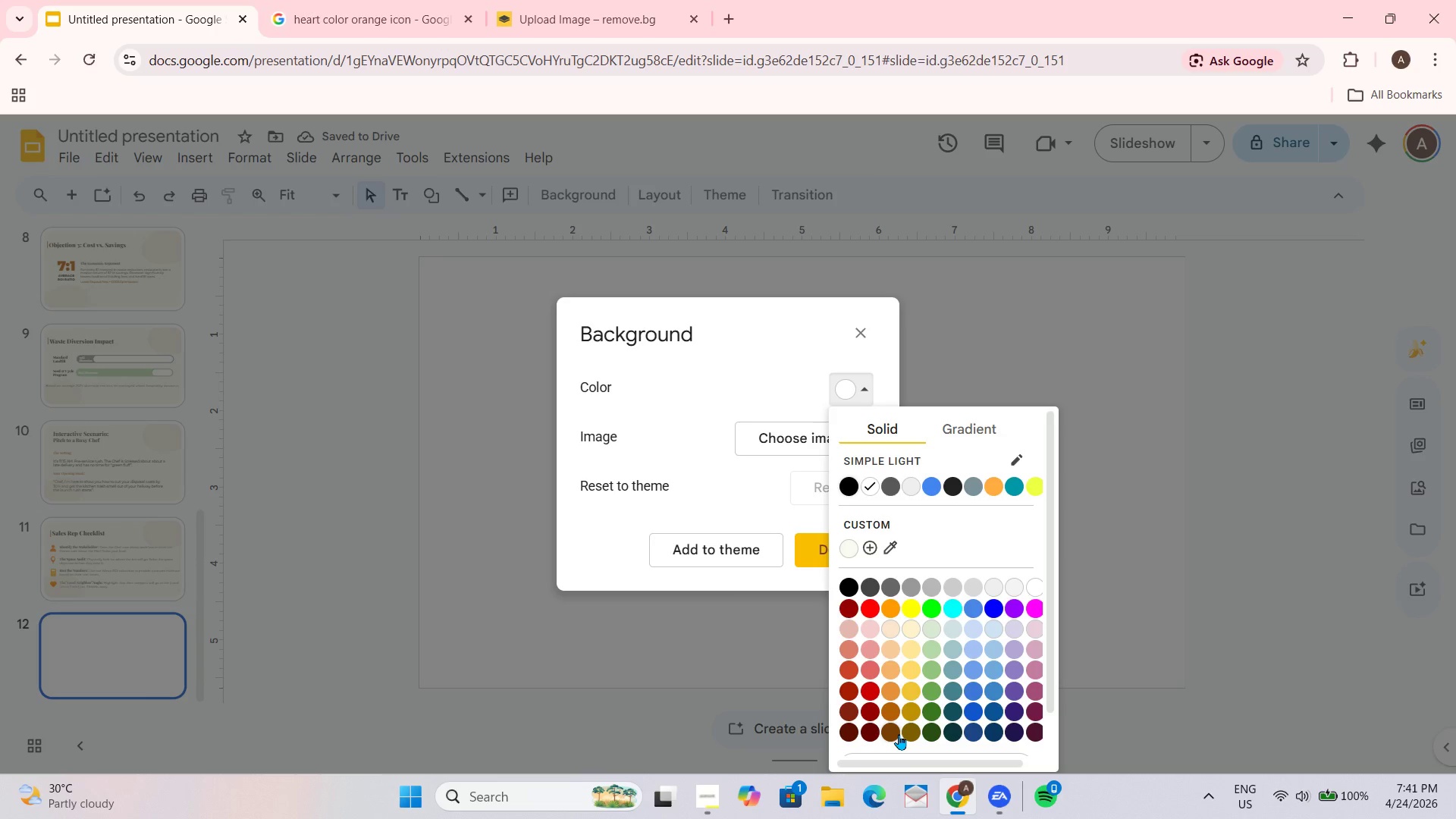 
left_click([899, 732])
 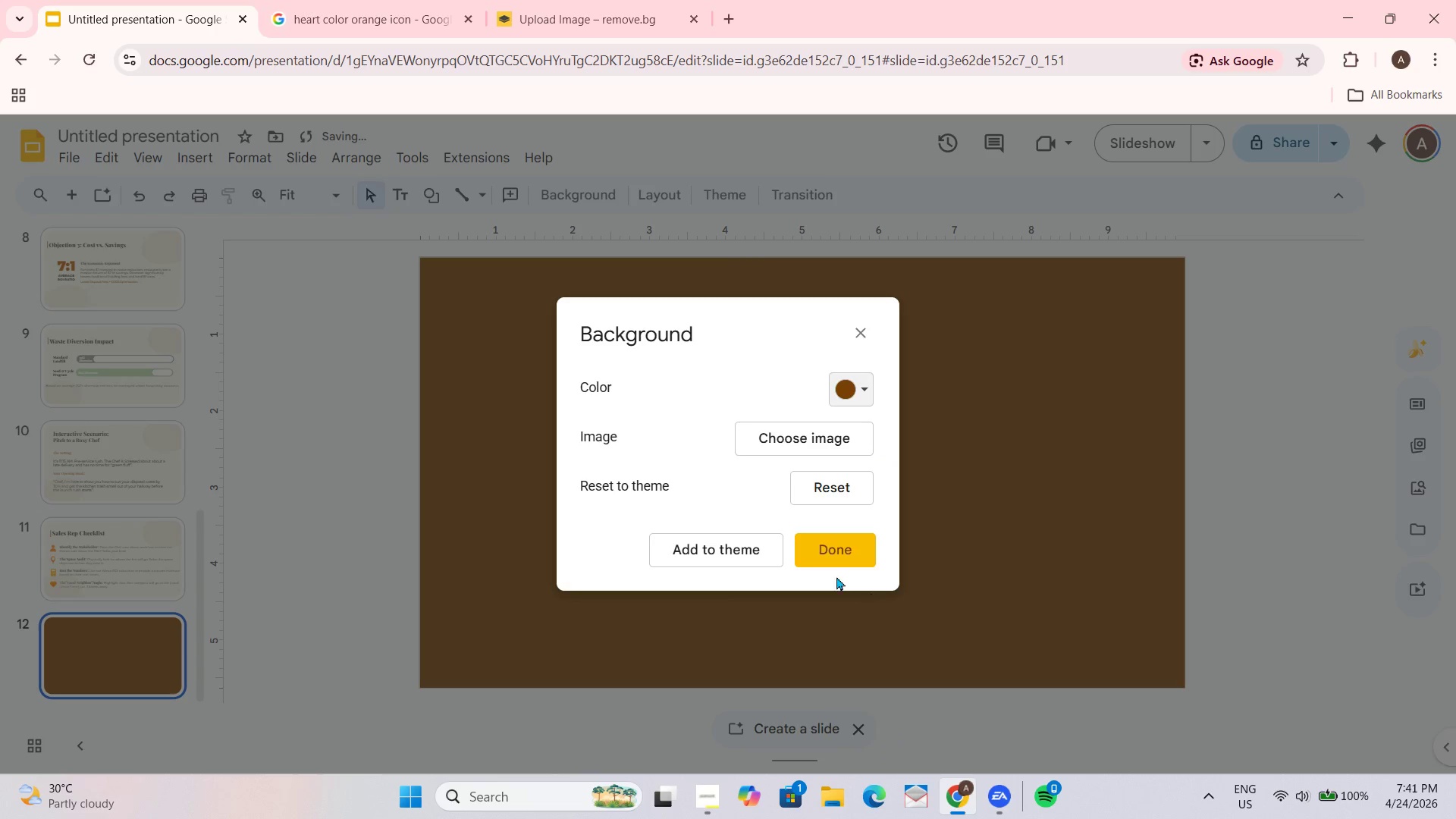 
left_click([836, 558])
 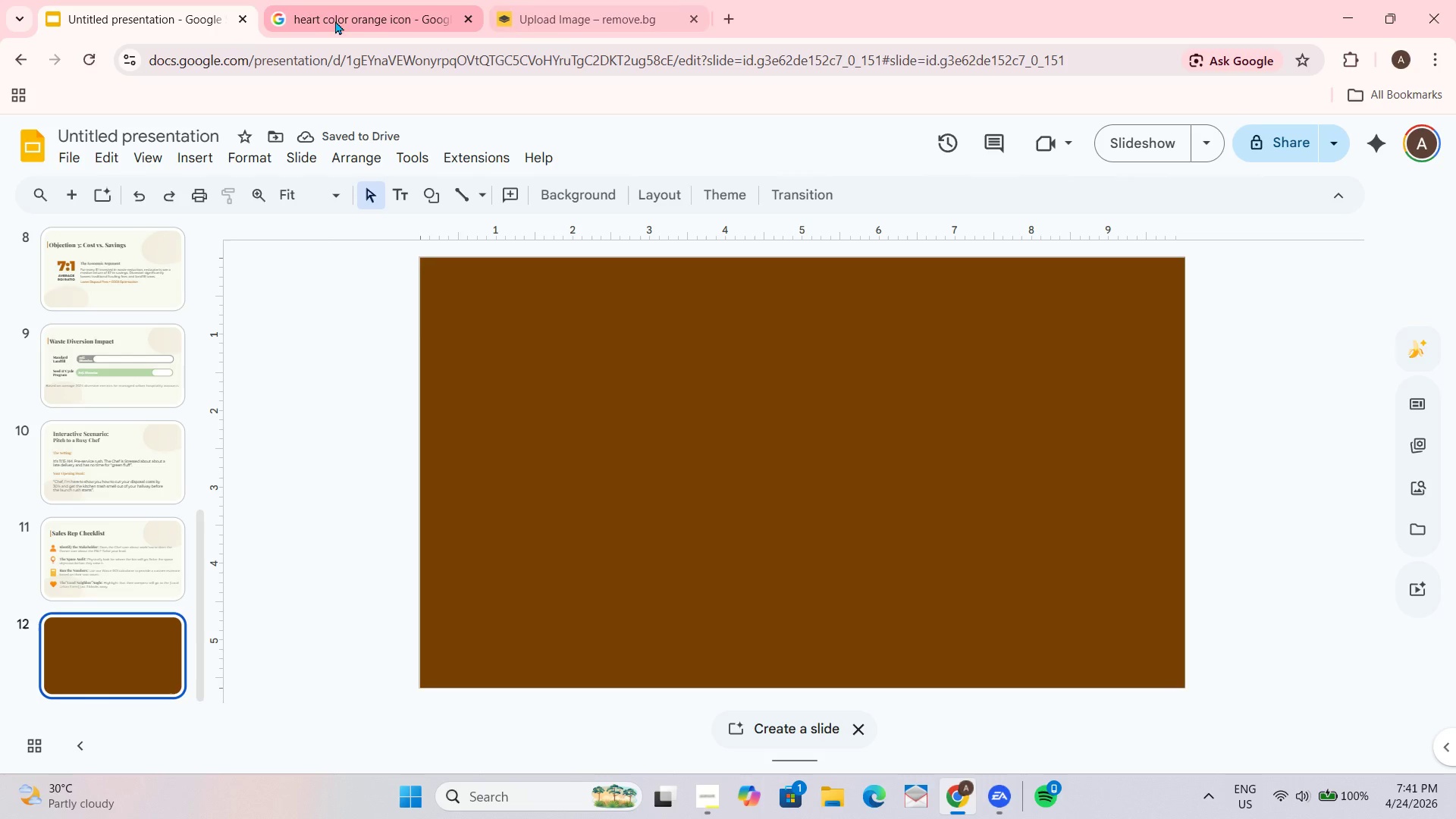 
left_click([363, 0])
 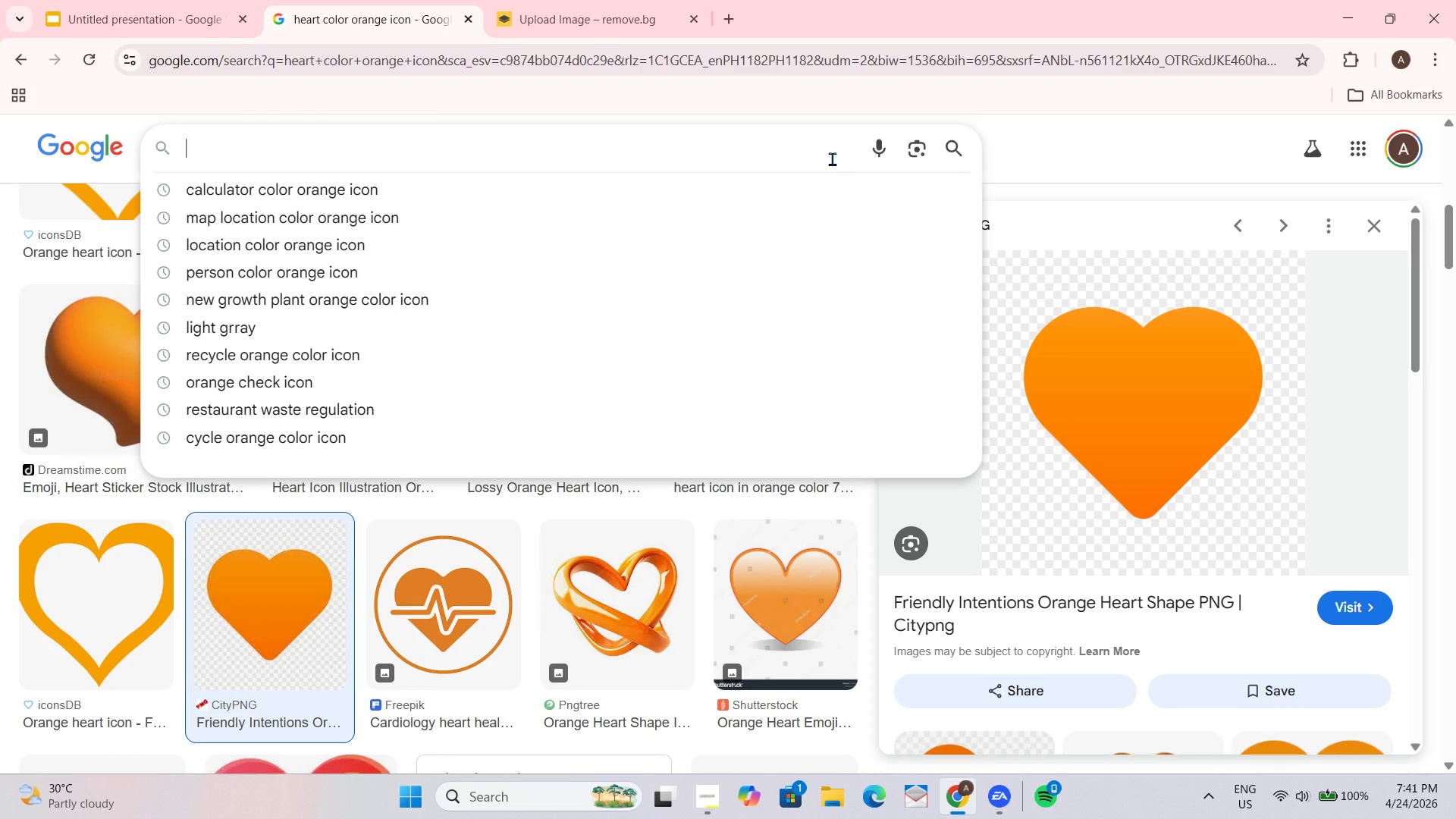 
type(choco)
 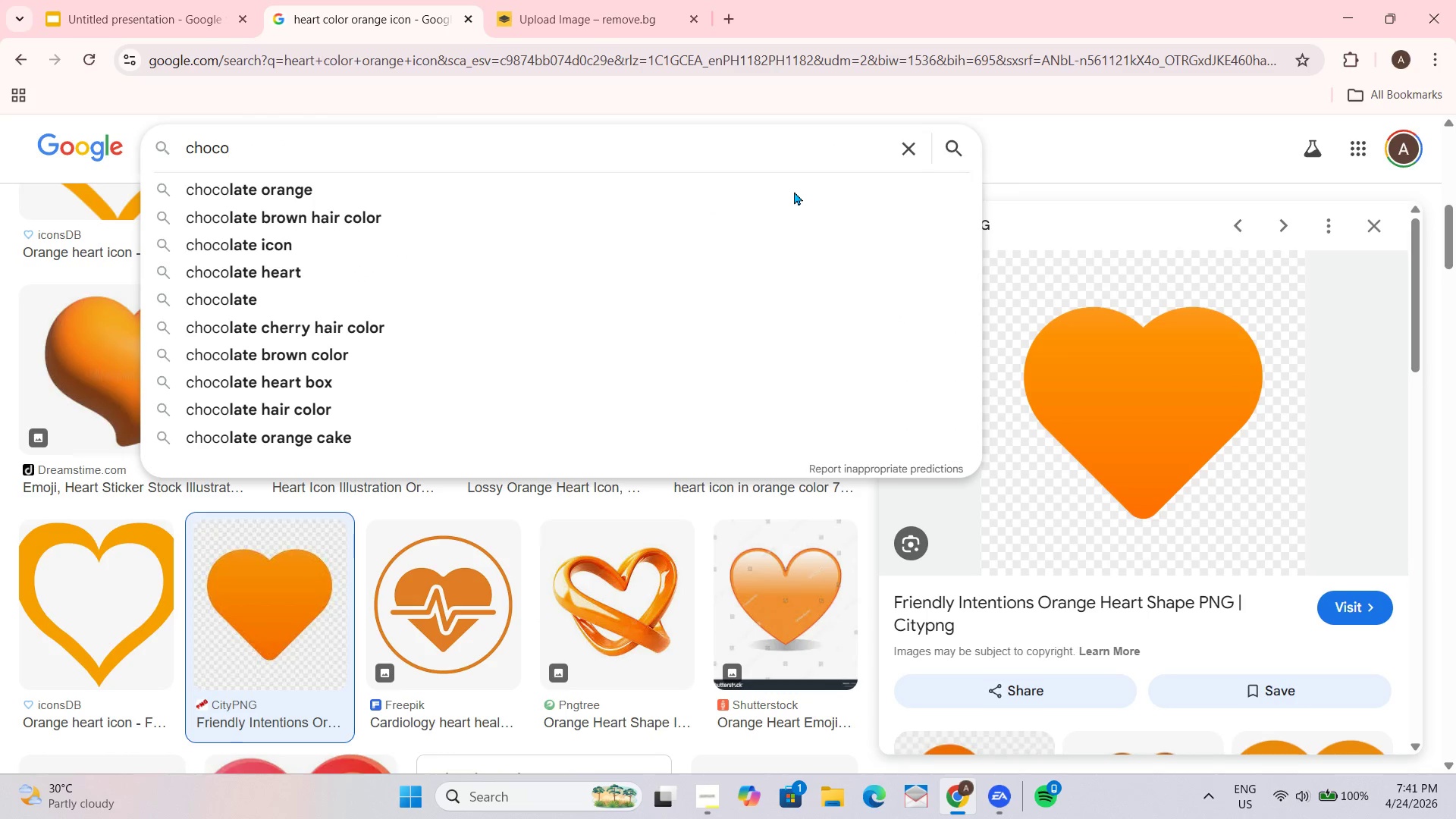 
key(ArrowDown)
 